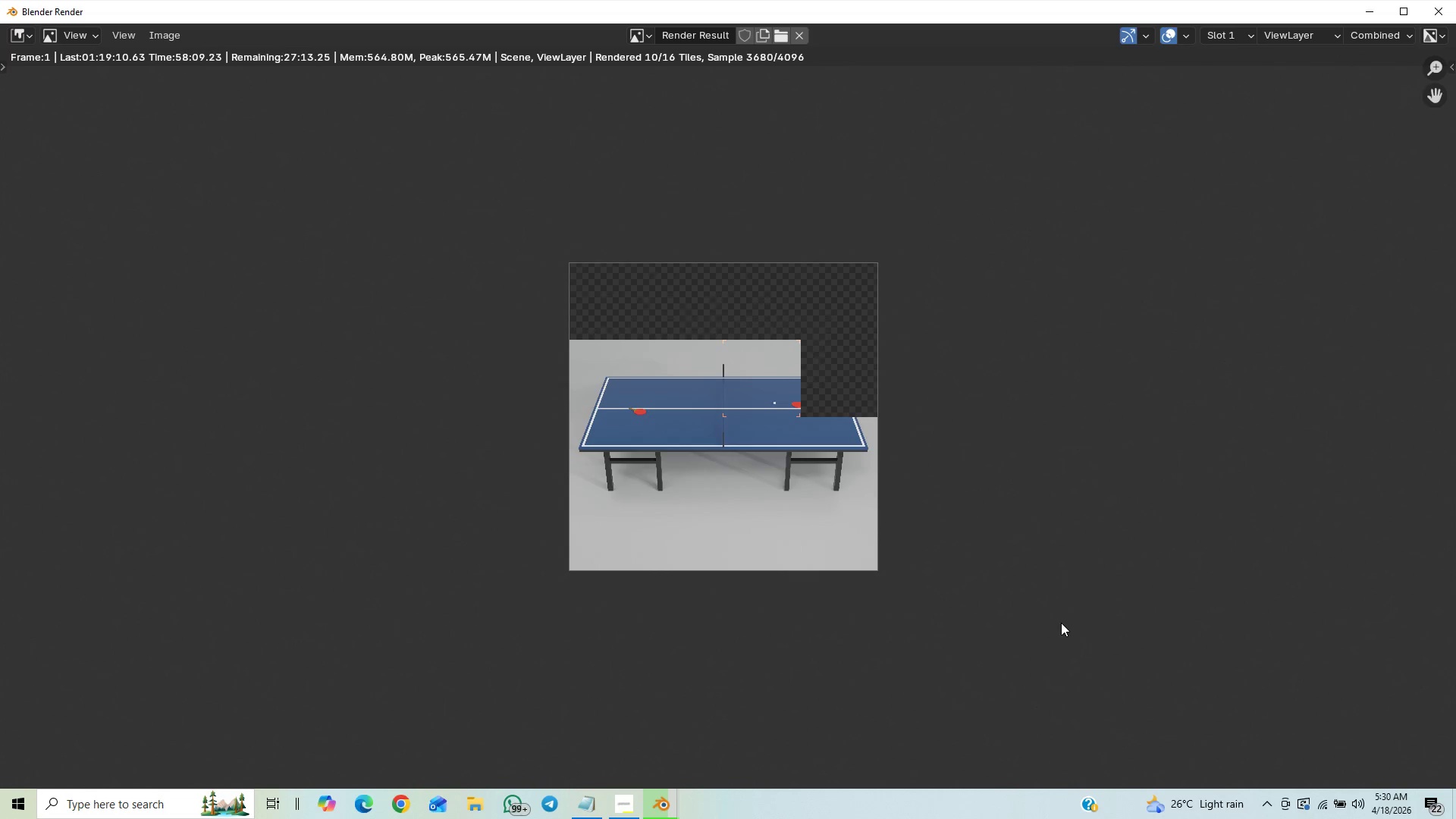 
scroll: coordinate [1060, 623], scroll_direction: up, amount: 4.0
 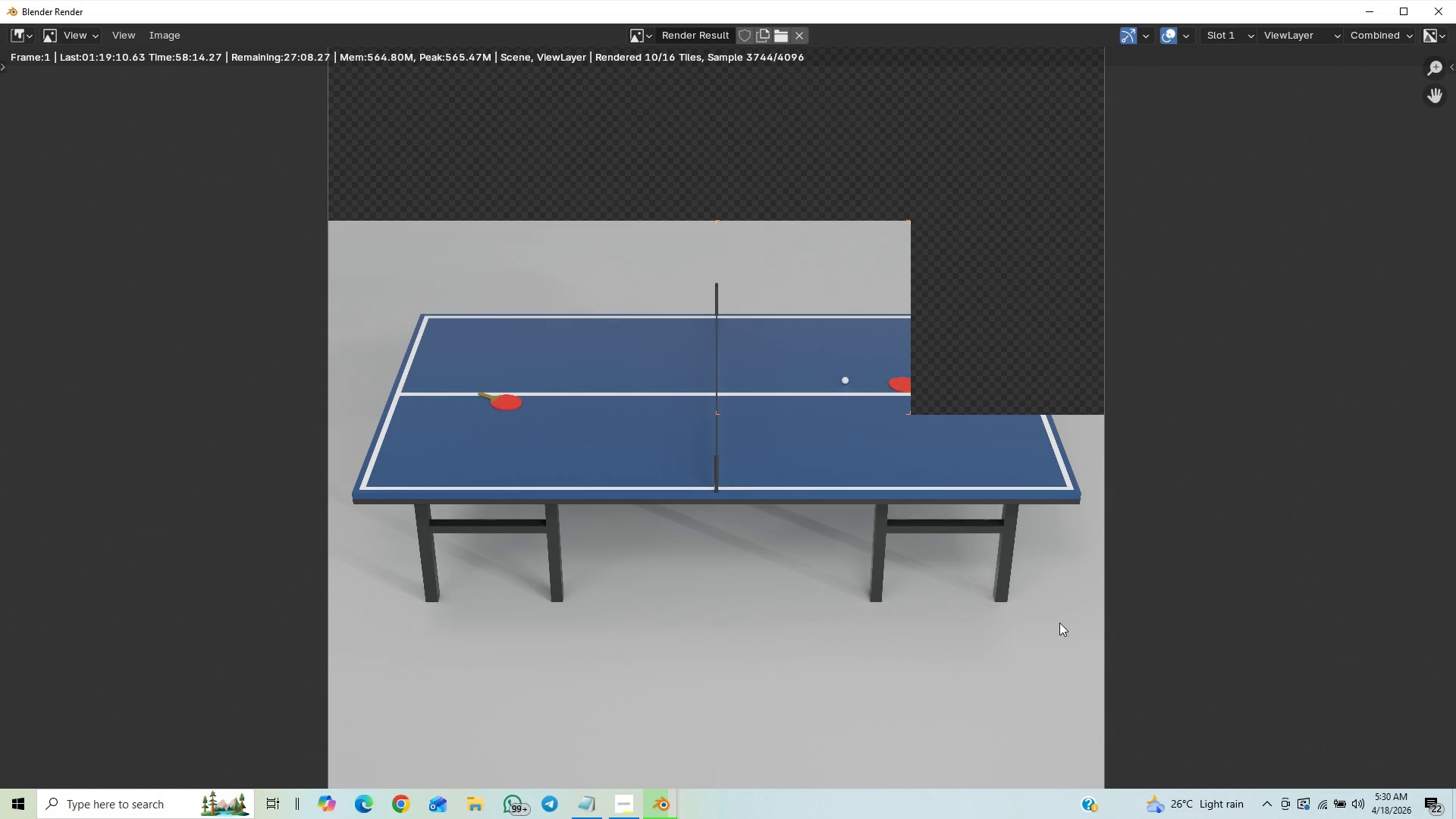 
scroll: coordinate [1058, 623], scroll_direction: down, amount: 1.0
 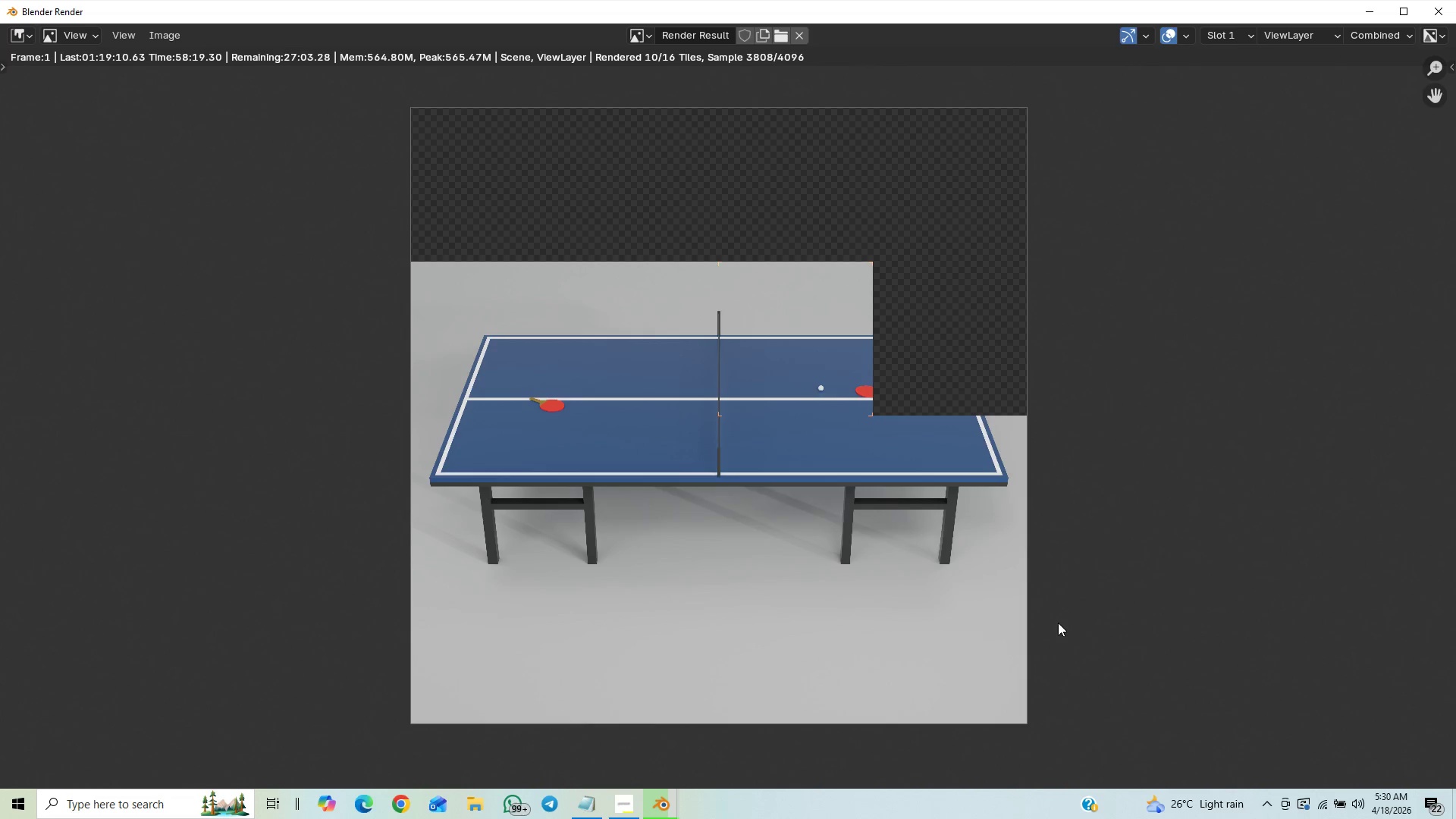 
scroll: coordinate [1058, 623], scroll_direction: up, amount: 1.0
 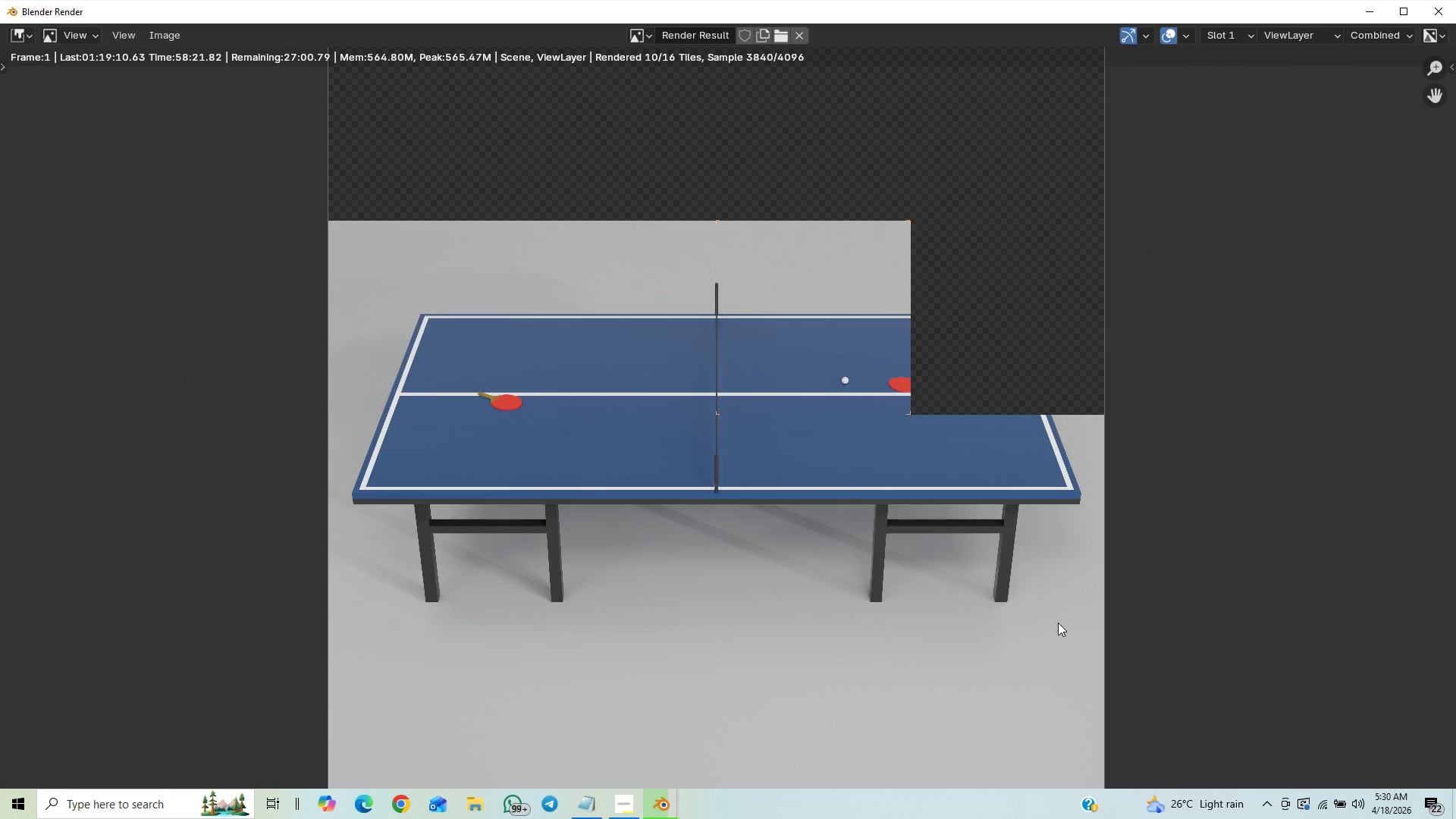 
scroll: coordinate [1058, 623], scroll_direction: down, amount: 1.0
 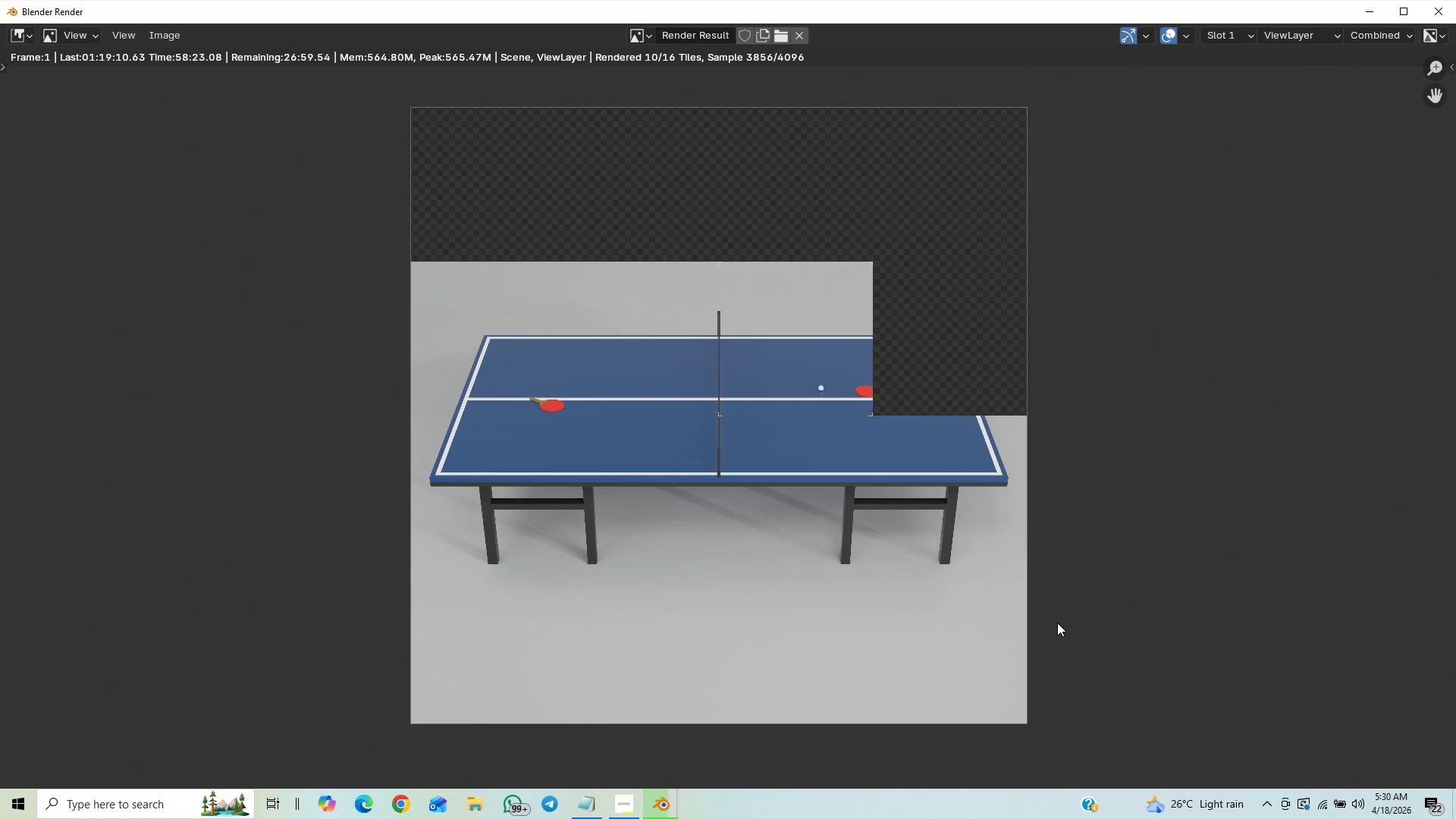 
scroll: coordinate [1057, 623], scroll_direction: up, amount: 2.0
 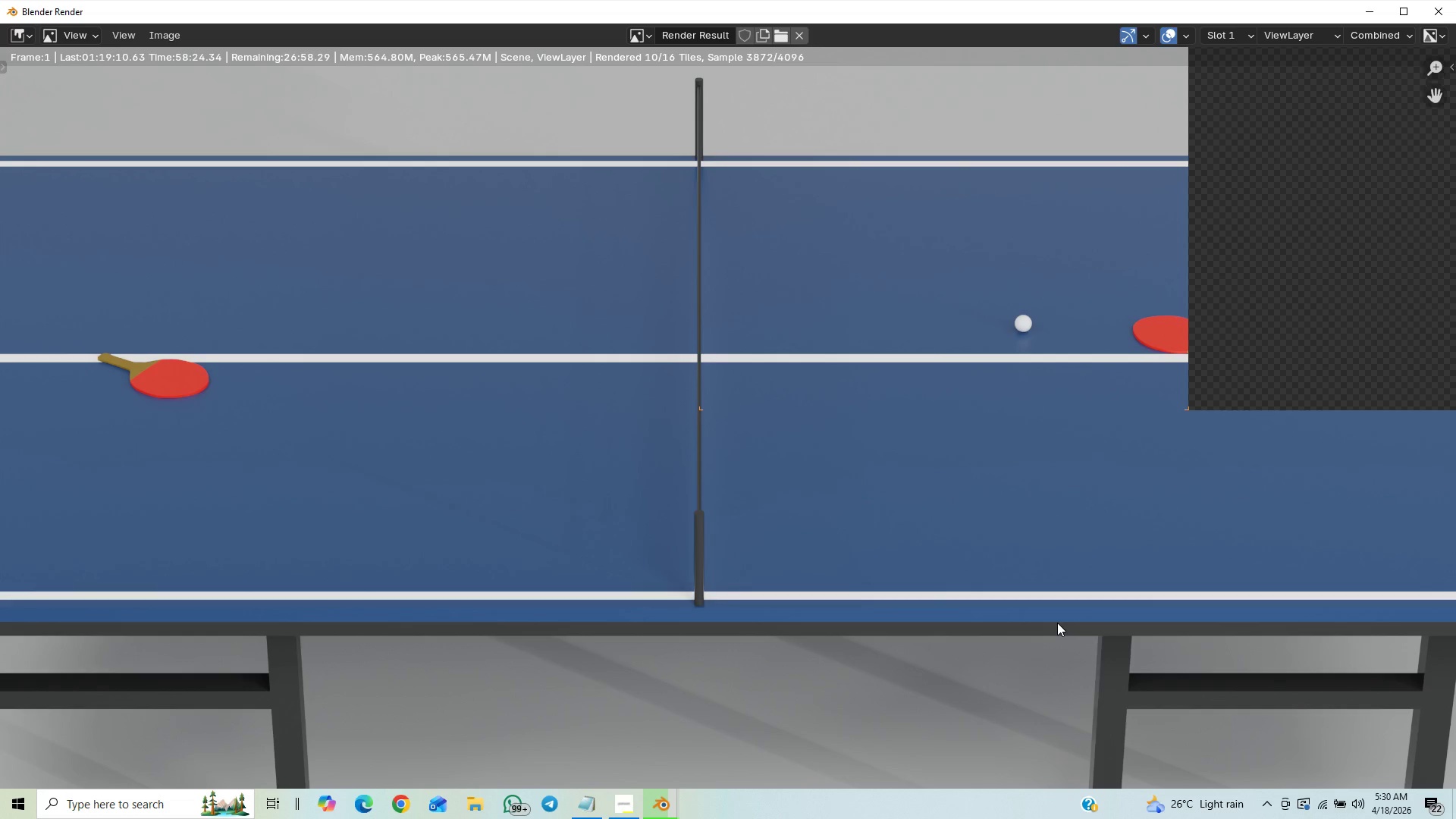 
scroll: coordinate [1057, 623], scroll_direction: down, amount: 1.0
 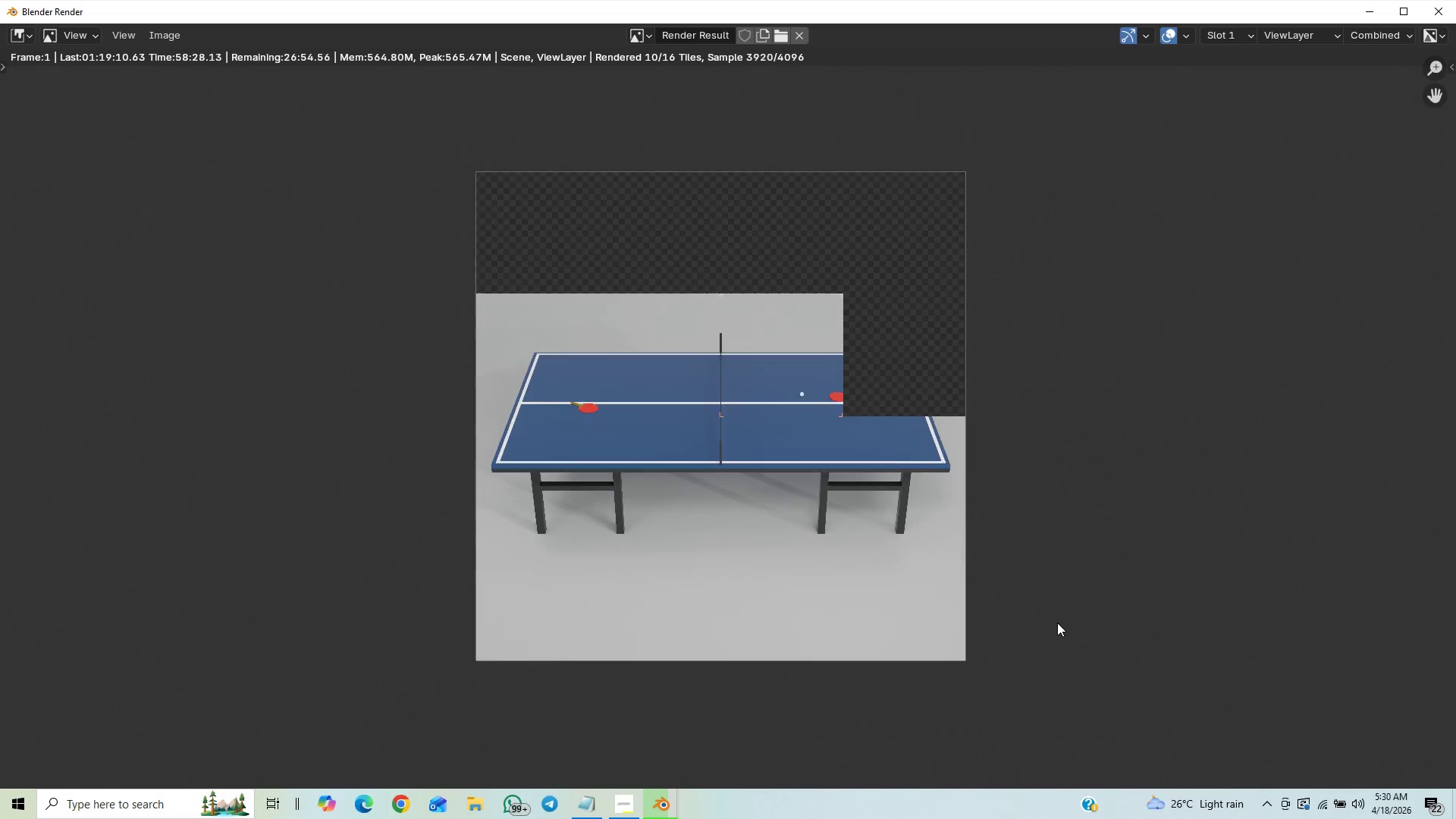 
scroll: coordinate [1057, 623], scroll_direction: up, amount: 2.0
 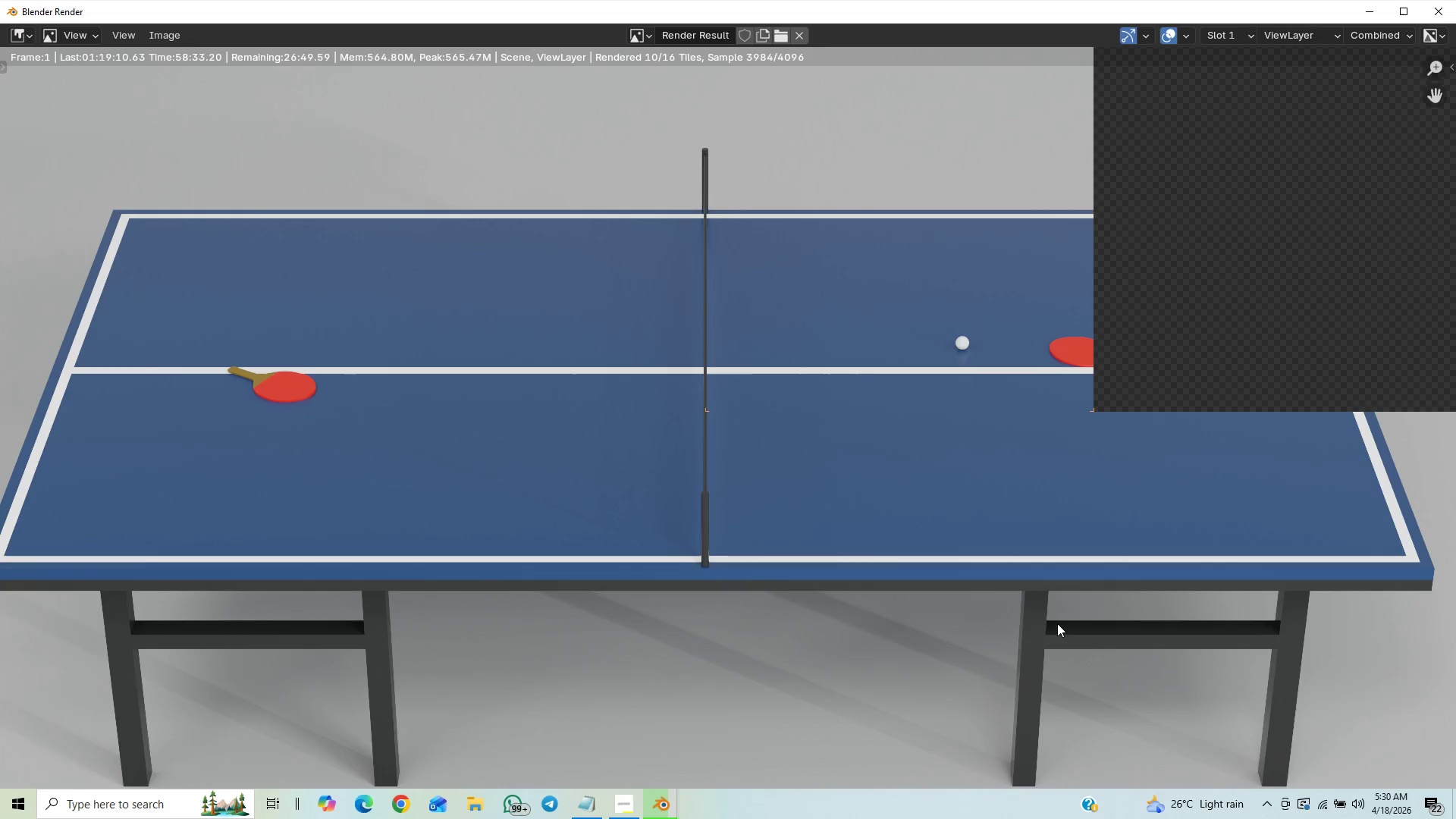 
scroll: coordinate [1057, 626], scroll_direction: down, amount: 2.0
 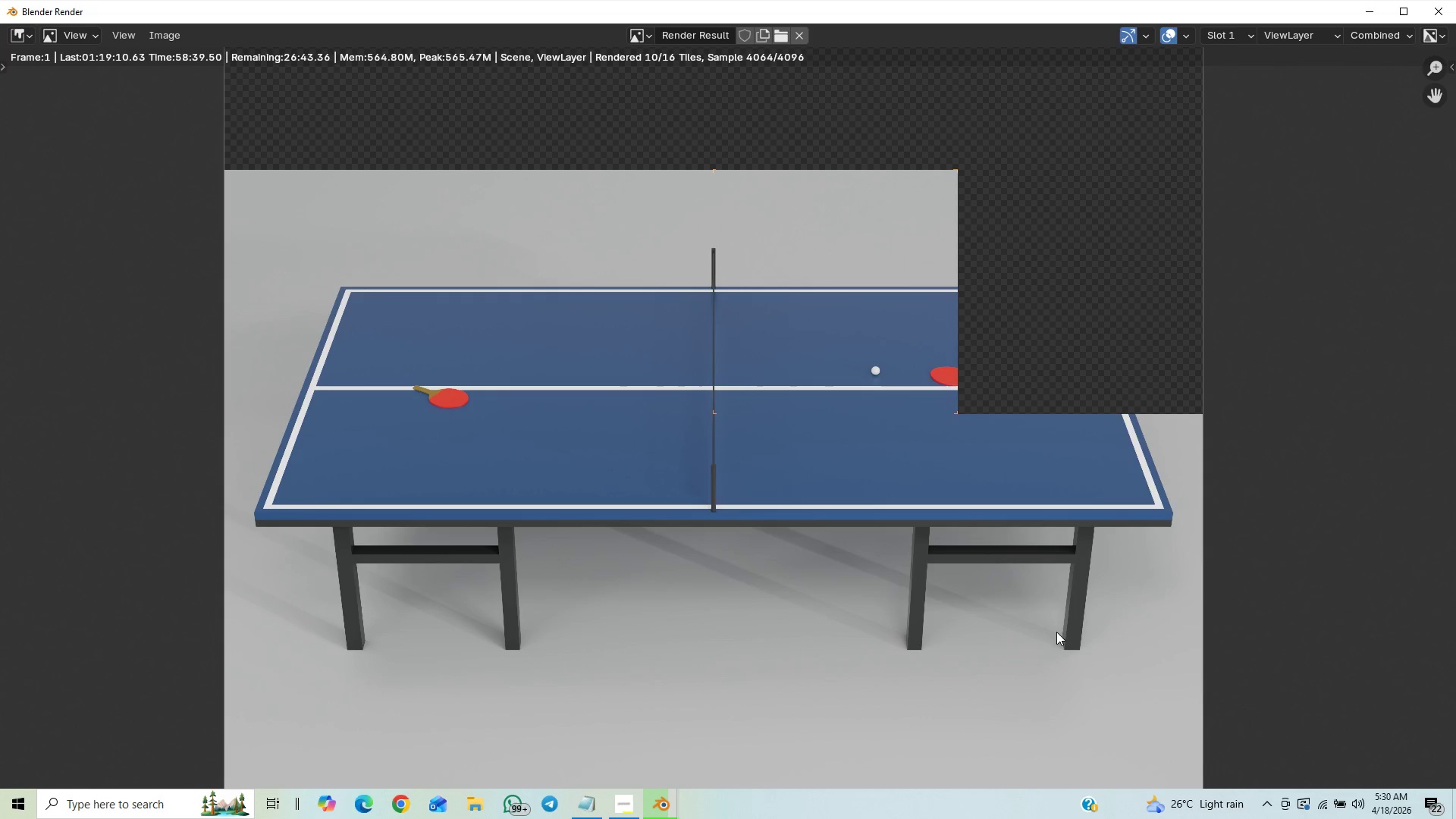 
wait(8.03)
 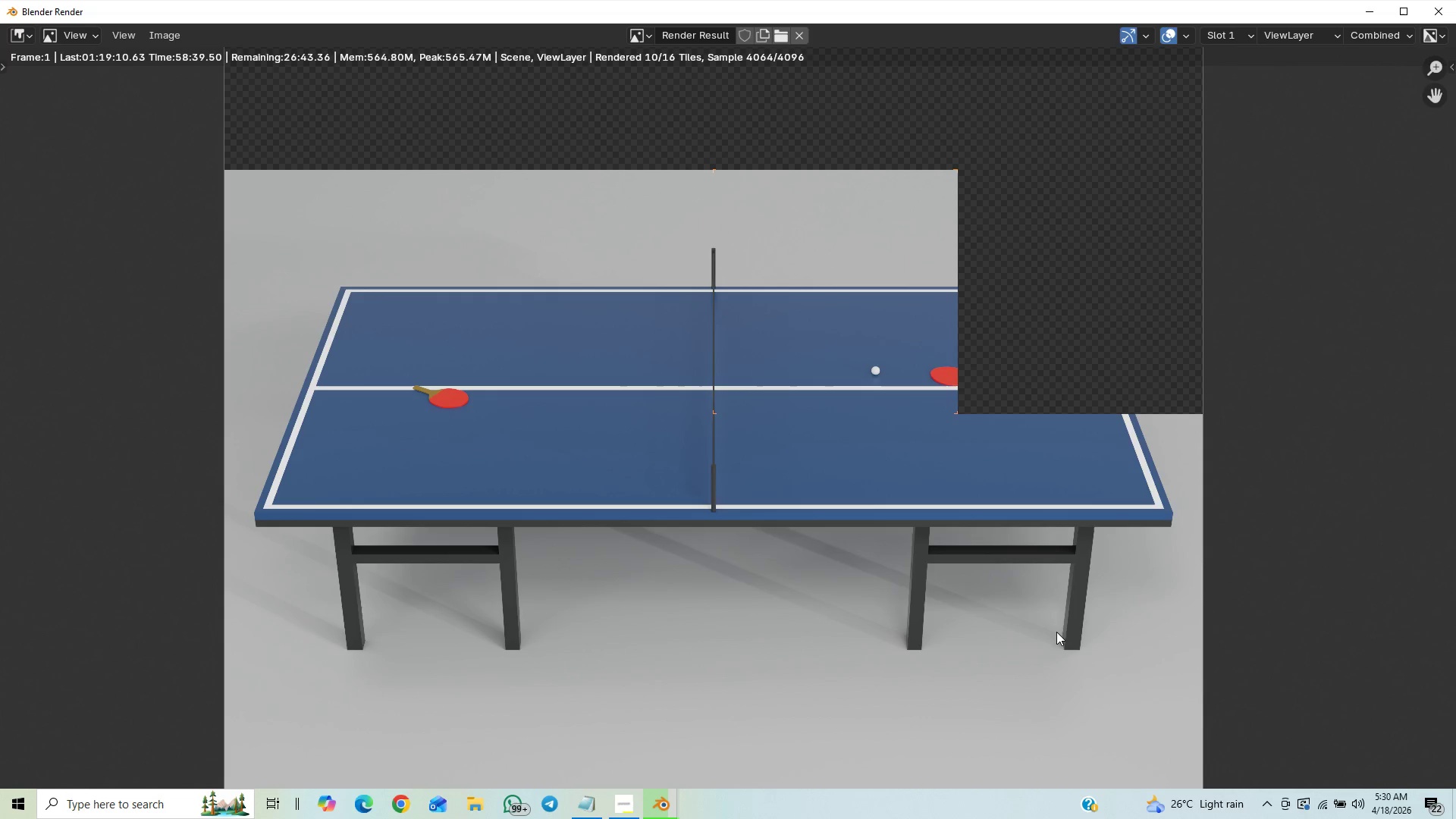 
scroll: coordinate [1056, 631], scroll_direction: down, amount: 1.0
 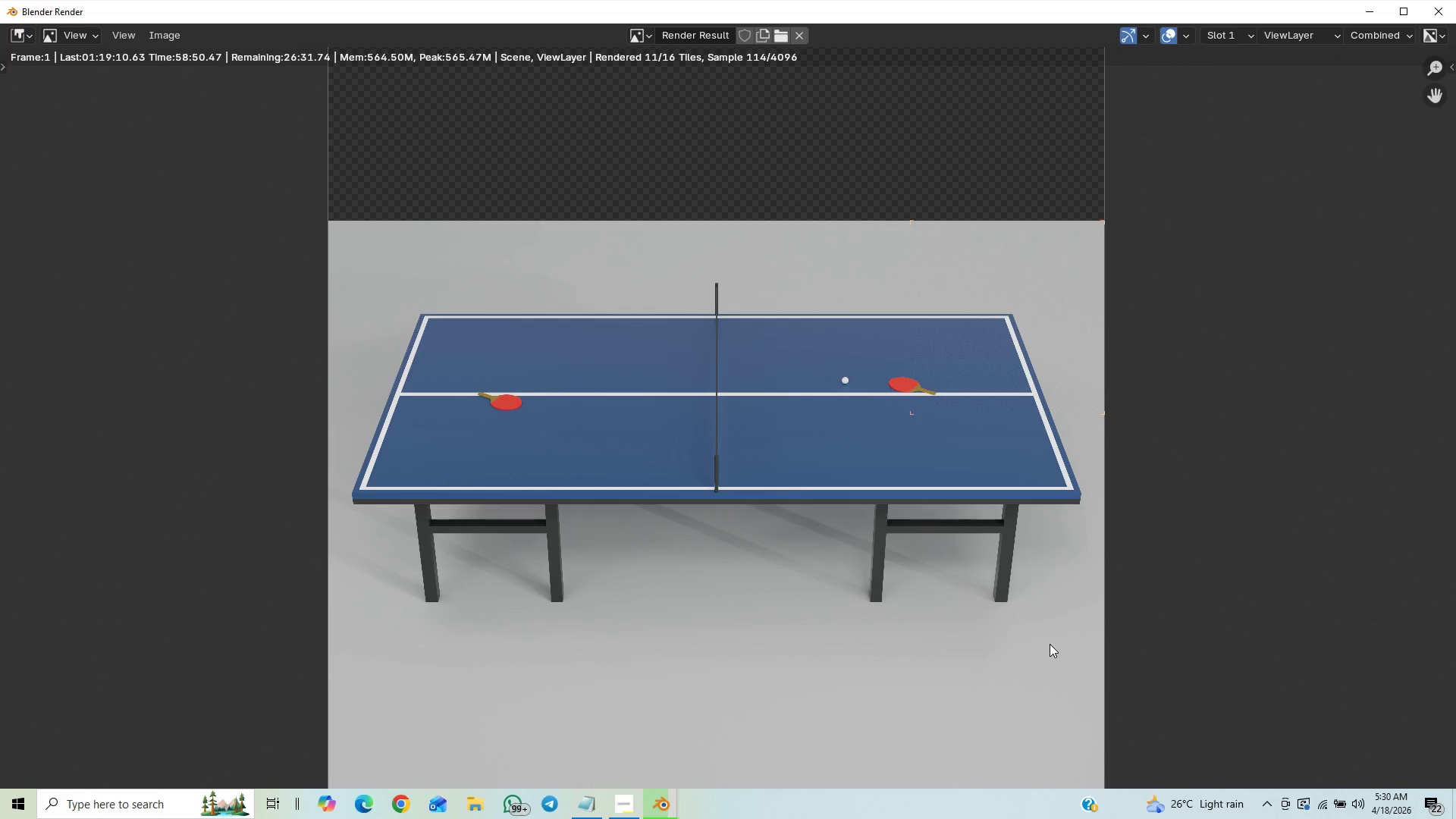 
wait(10.84)
 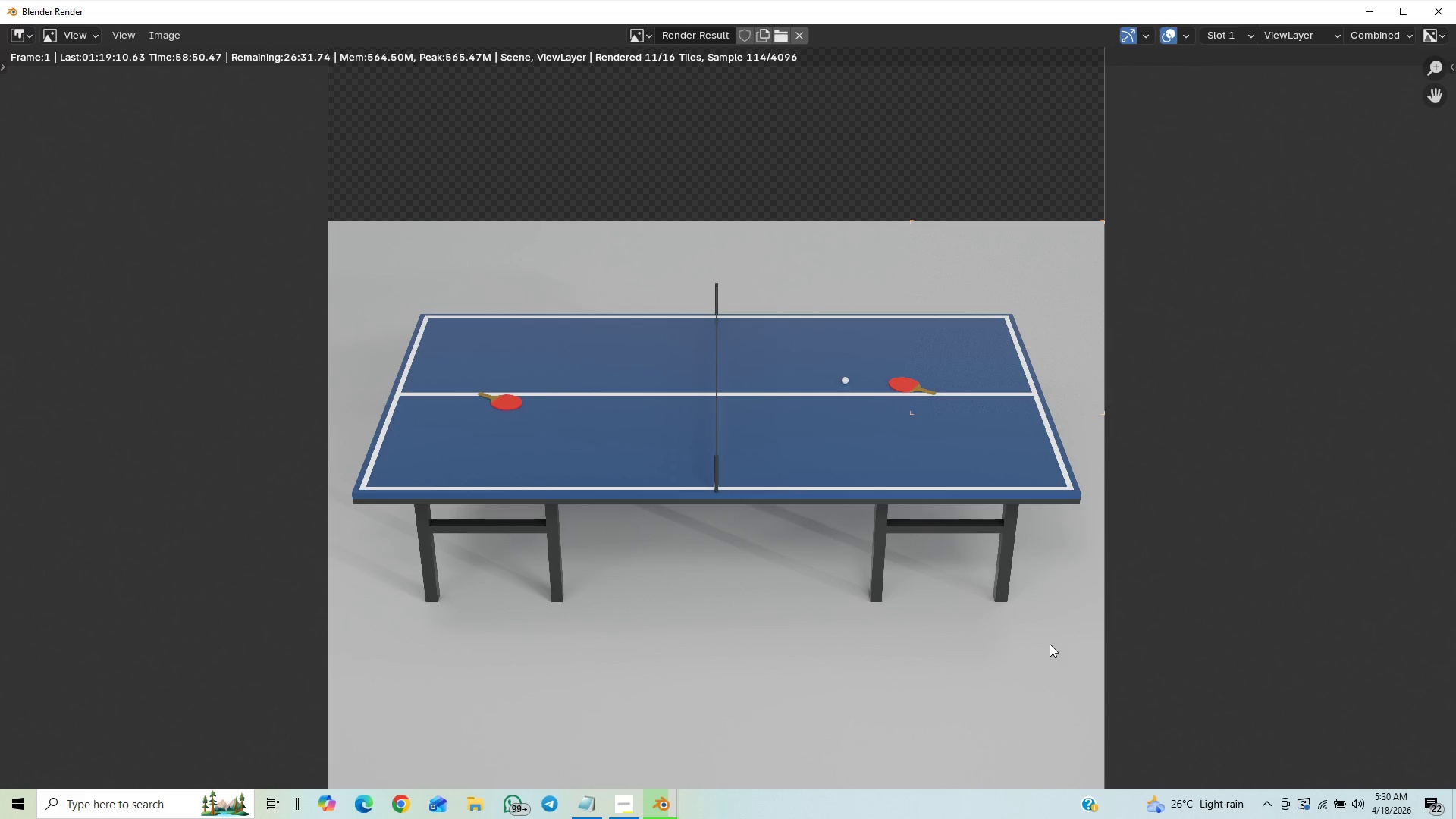 
scroll: coordinate [1048, 641], scroll_direction: down, amount: 7.0
 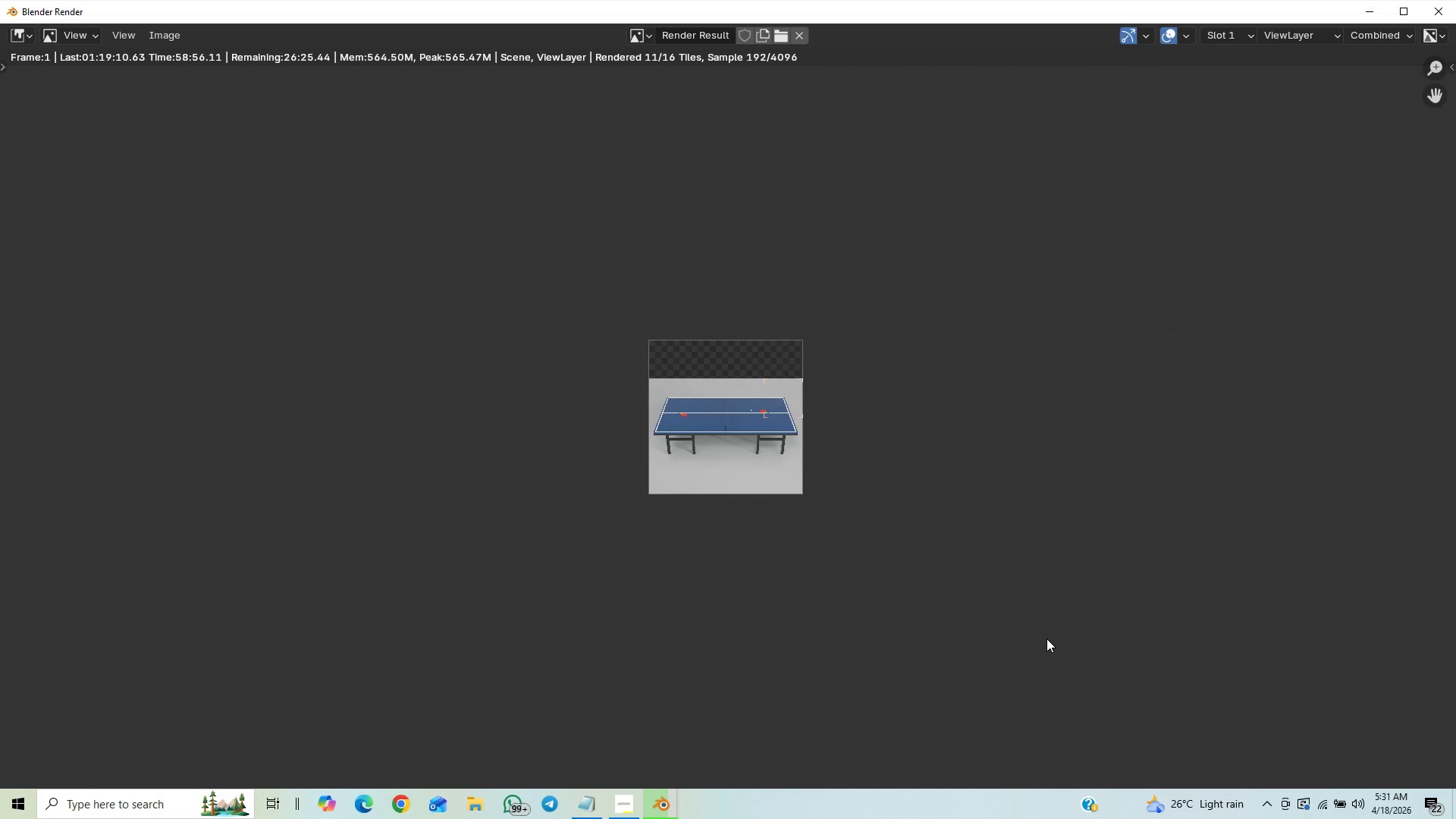 
scroll: coordinate [1046, 637], scroll_direction: up, amount: 3.0
 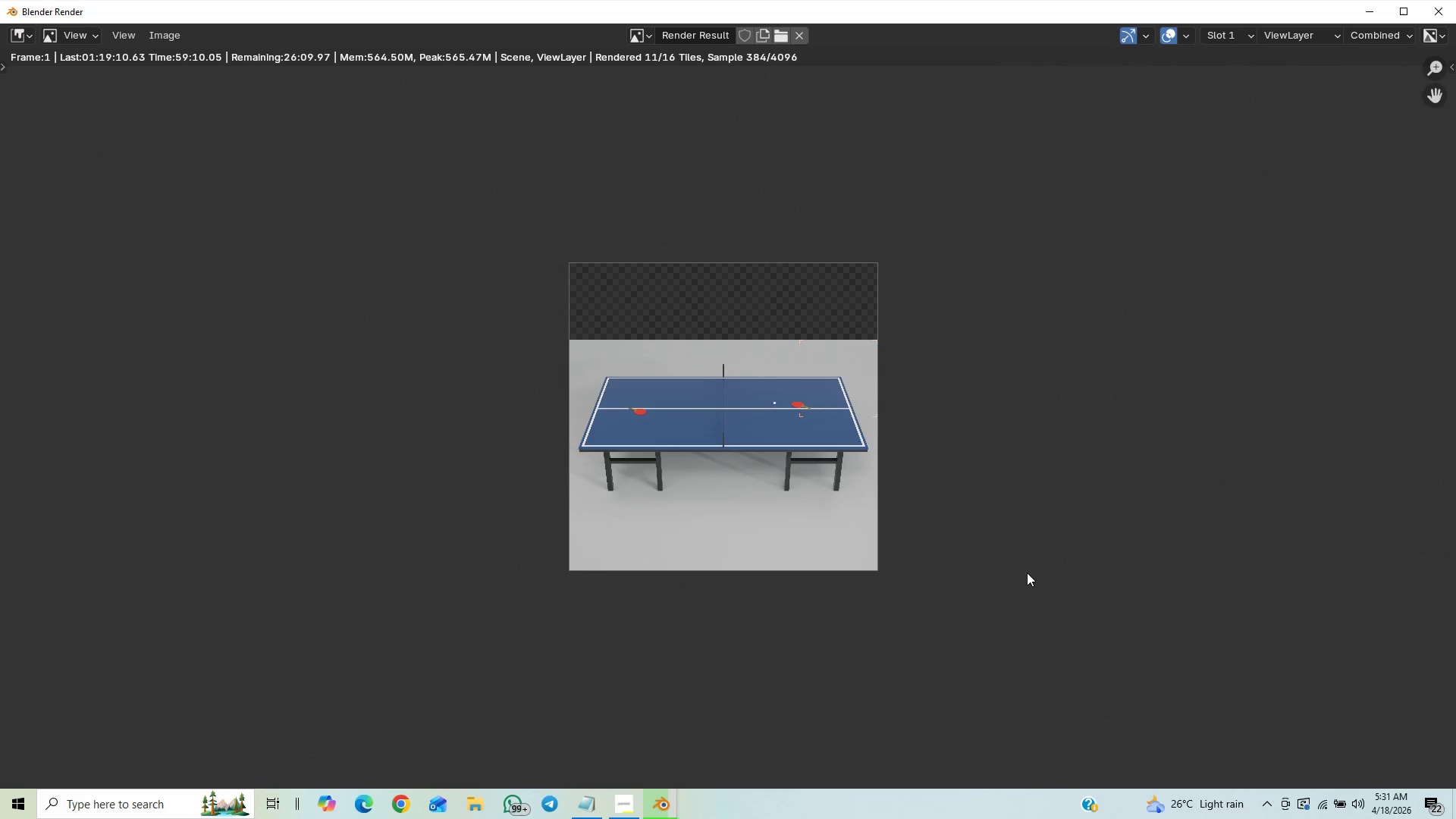 
wait(17.58)
 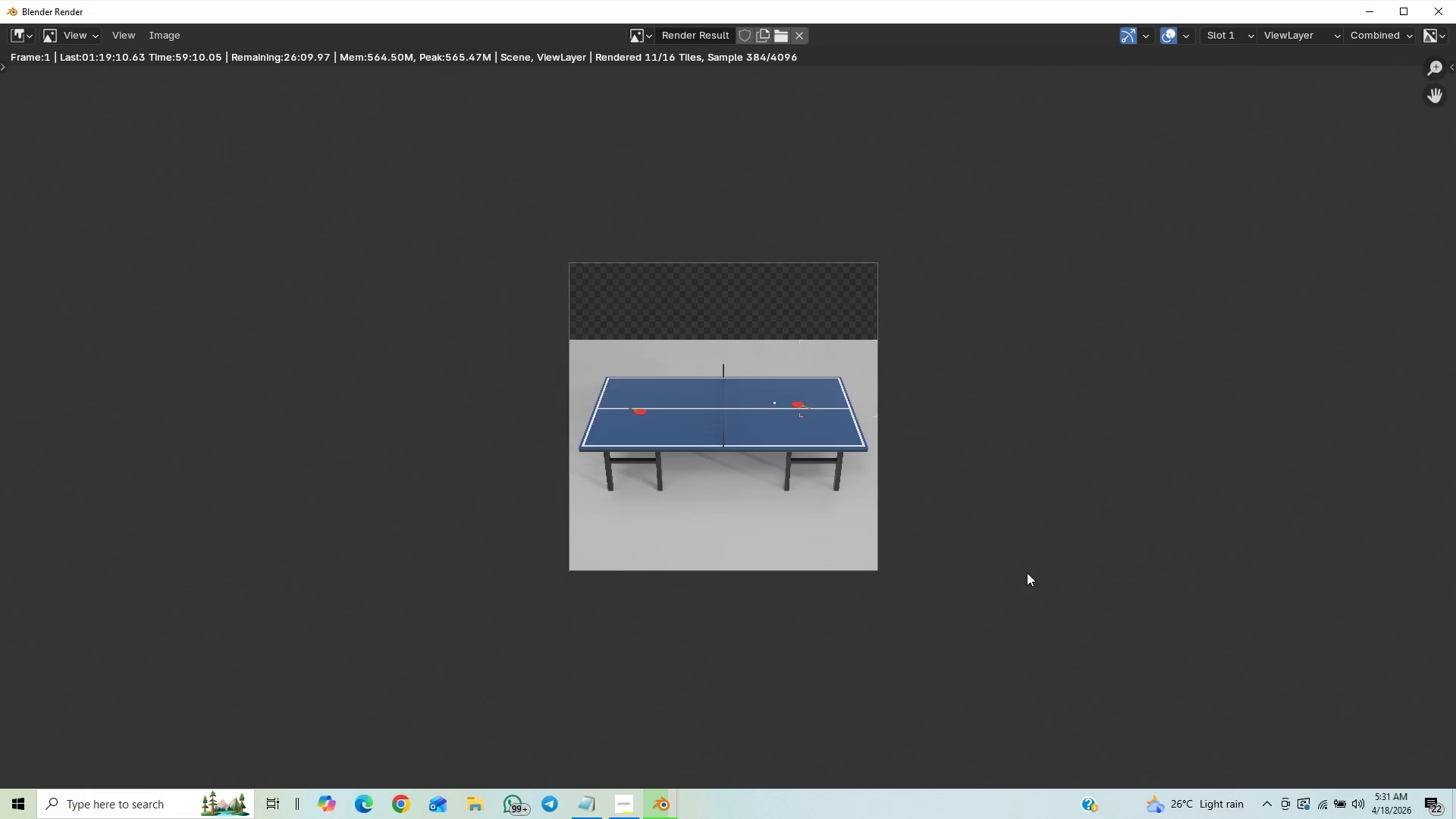 
scroll: coordinate [970, 610], scroll_direction: up, amount: 8.0
 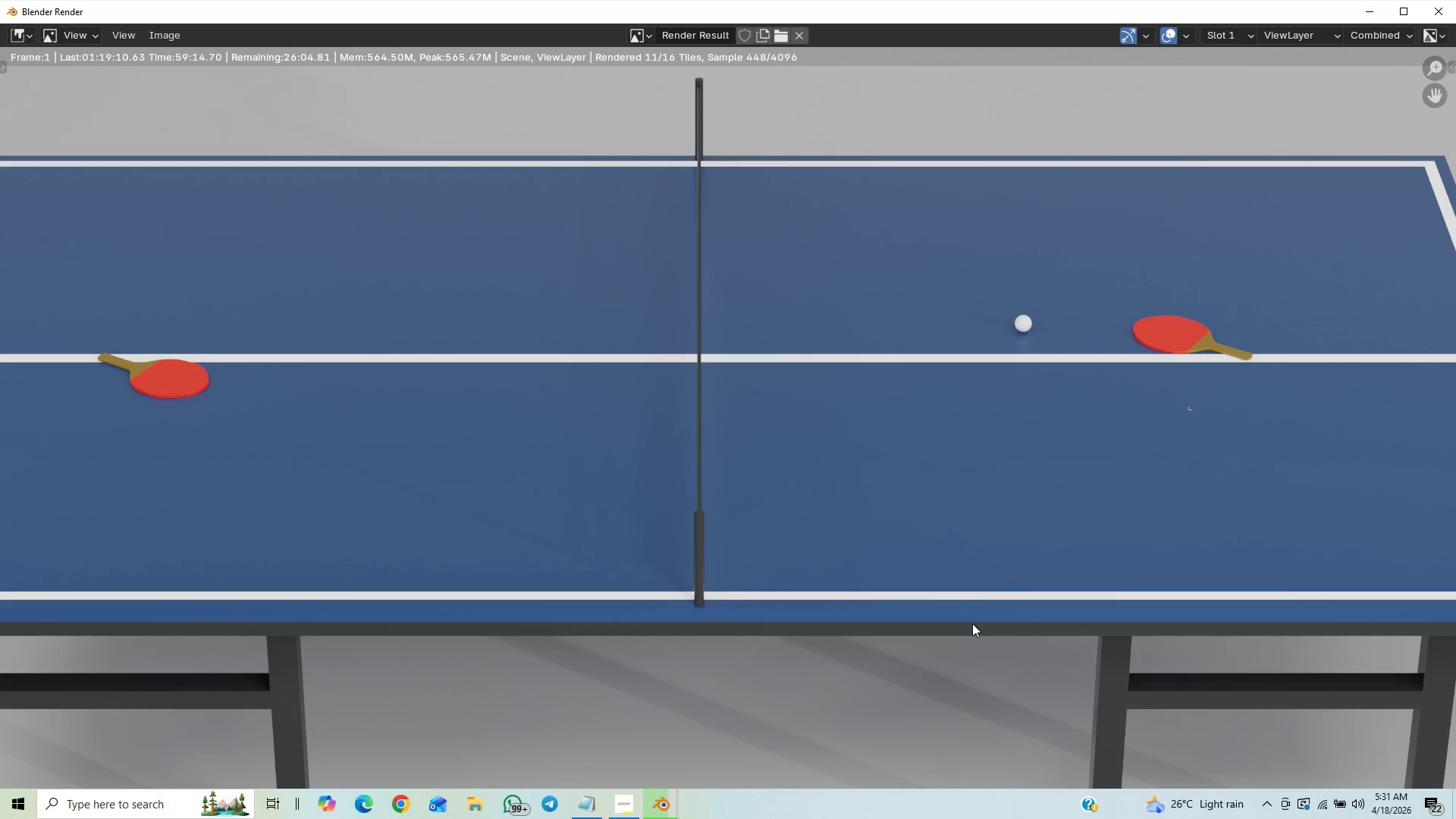 
scroll: coordinate [977, 613], scroll_direction: down, amount: 5.0
 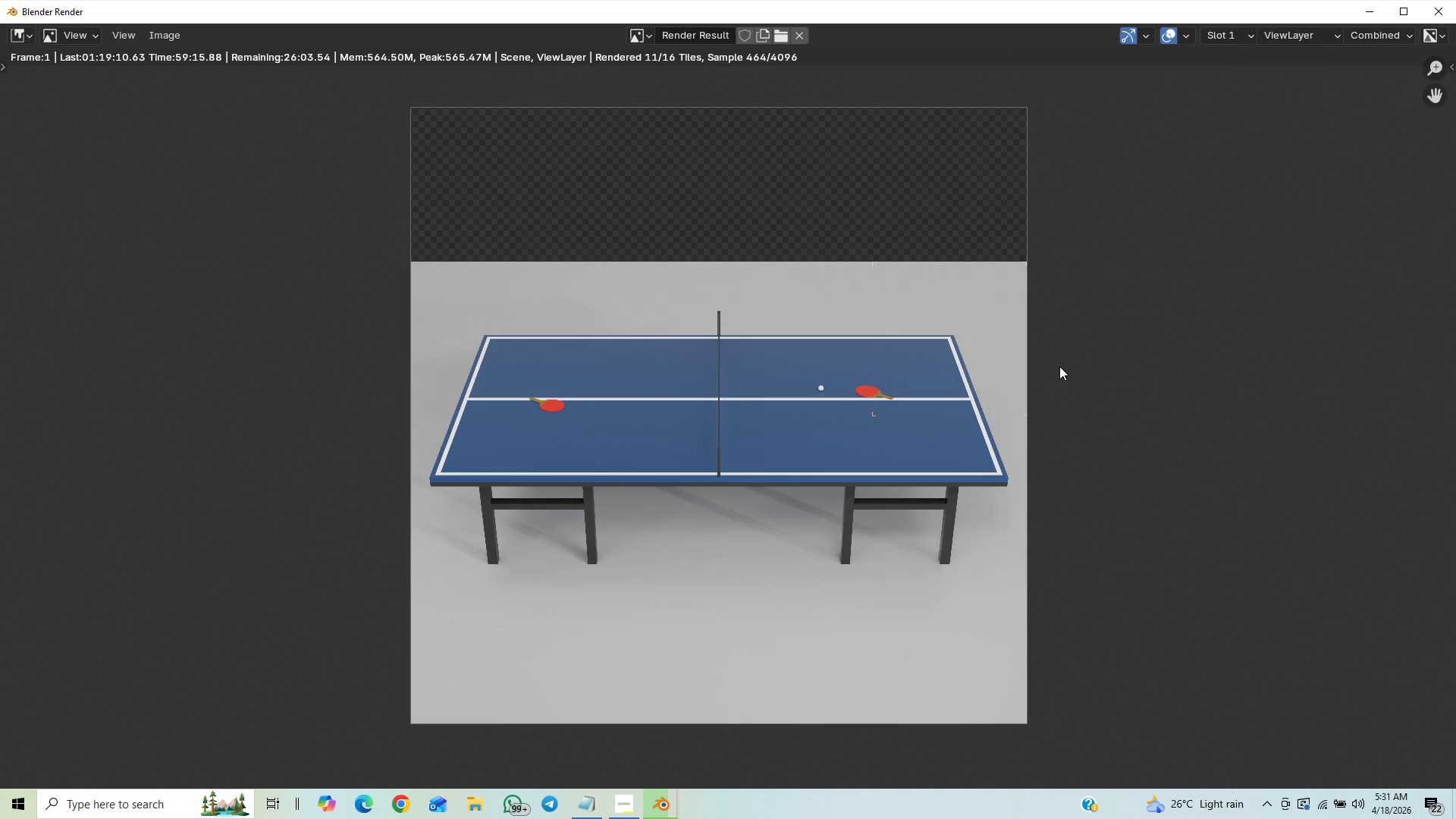 
scroll: coordinate [1063, 374], scroll_direction: up, amount: 4.0
 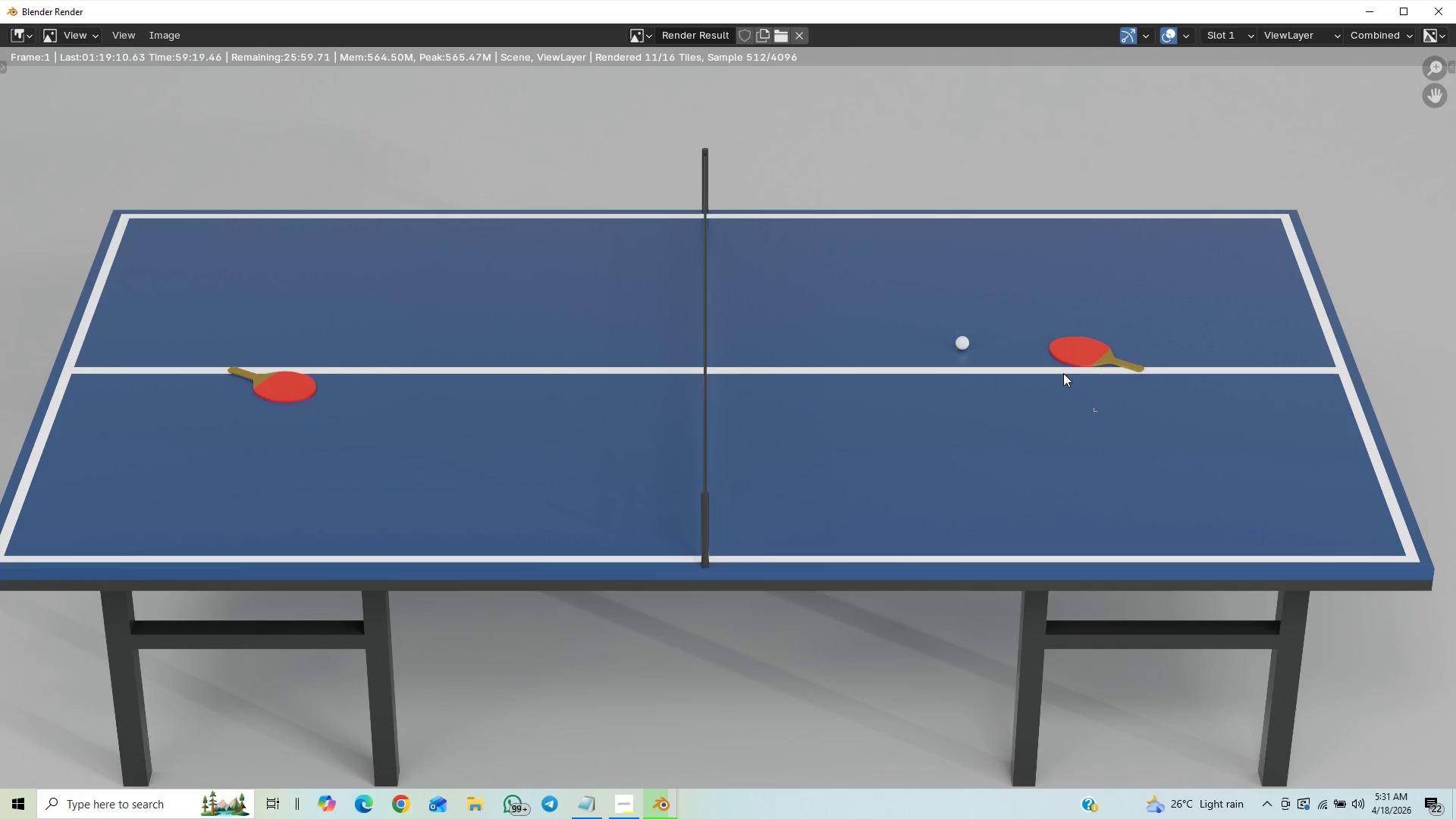 
scroll: coordinate [1064, 372], scroll_direction: down, amount: 5.0
 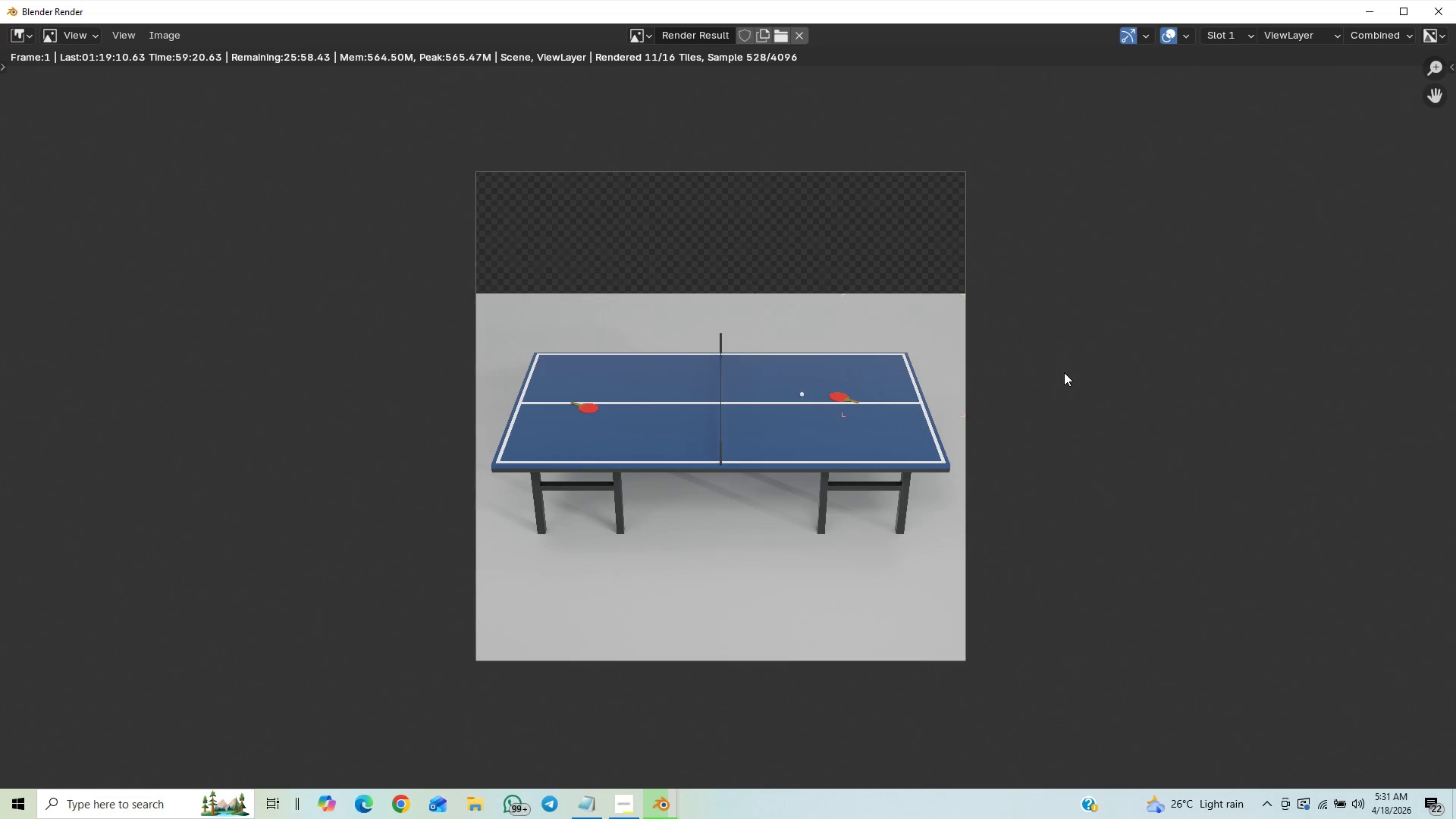 
scroll: coordinate [1067, 373], scroll_direction: up, amount: 1.0
 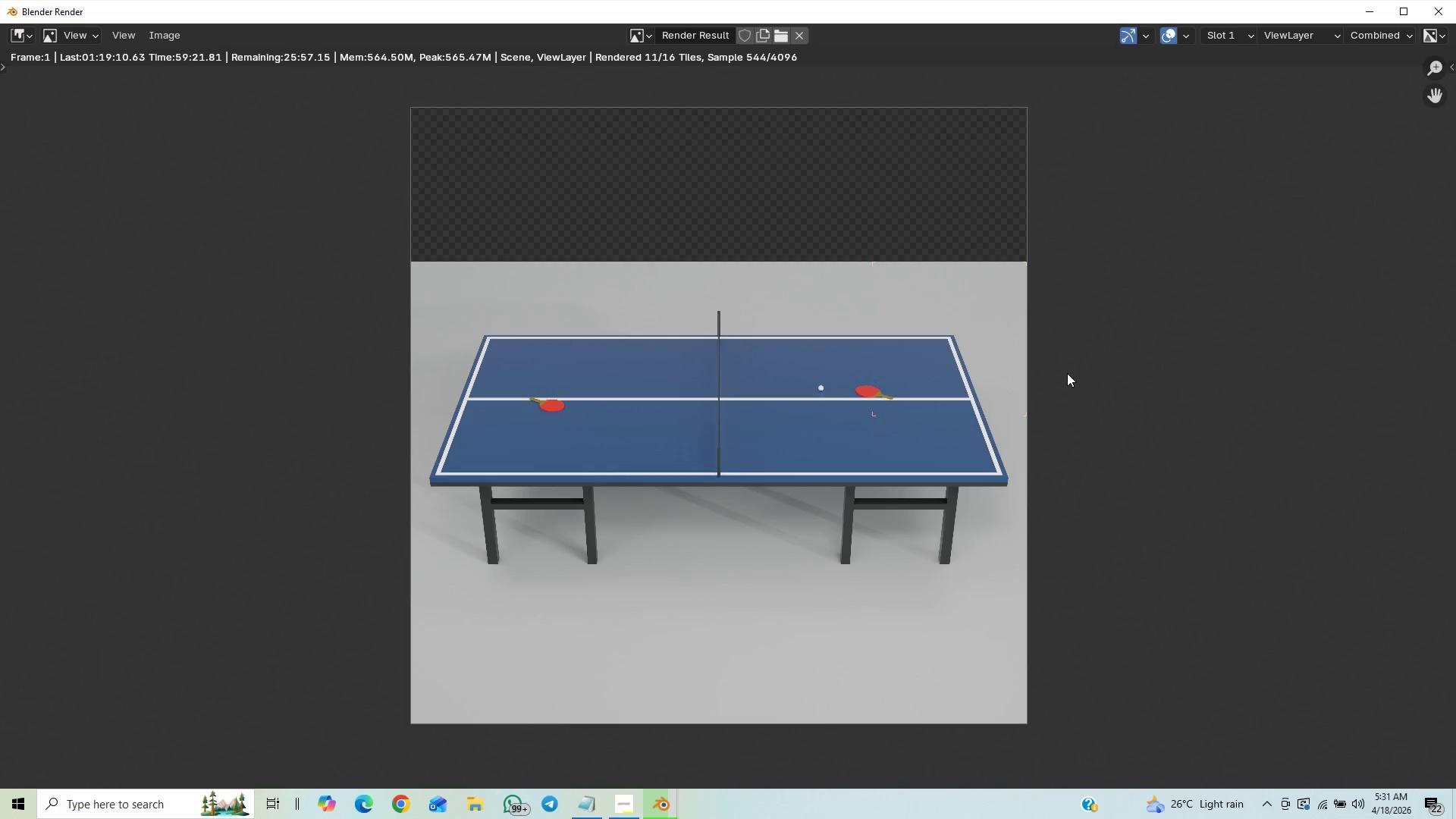 
scroll: coordinate [1075, 369], scroll_direction: down, amount: 5.0
 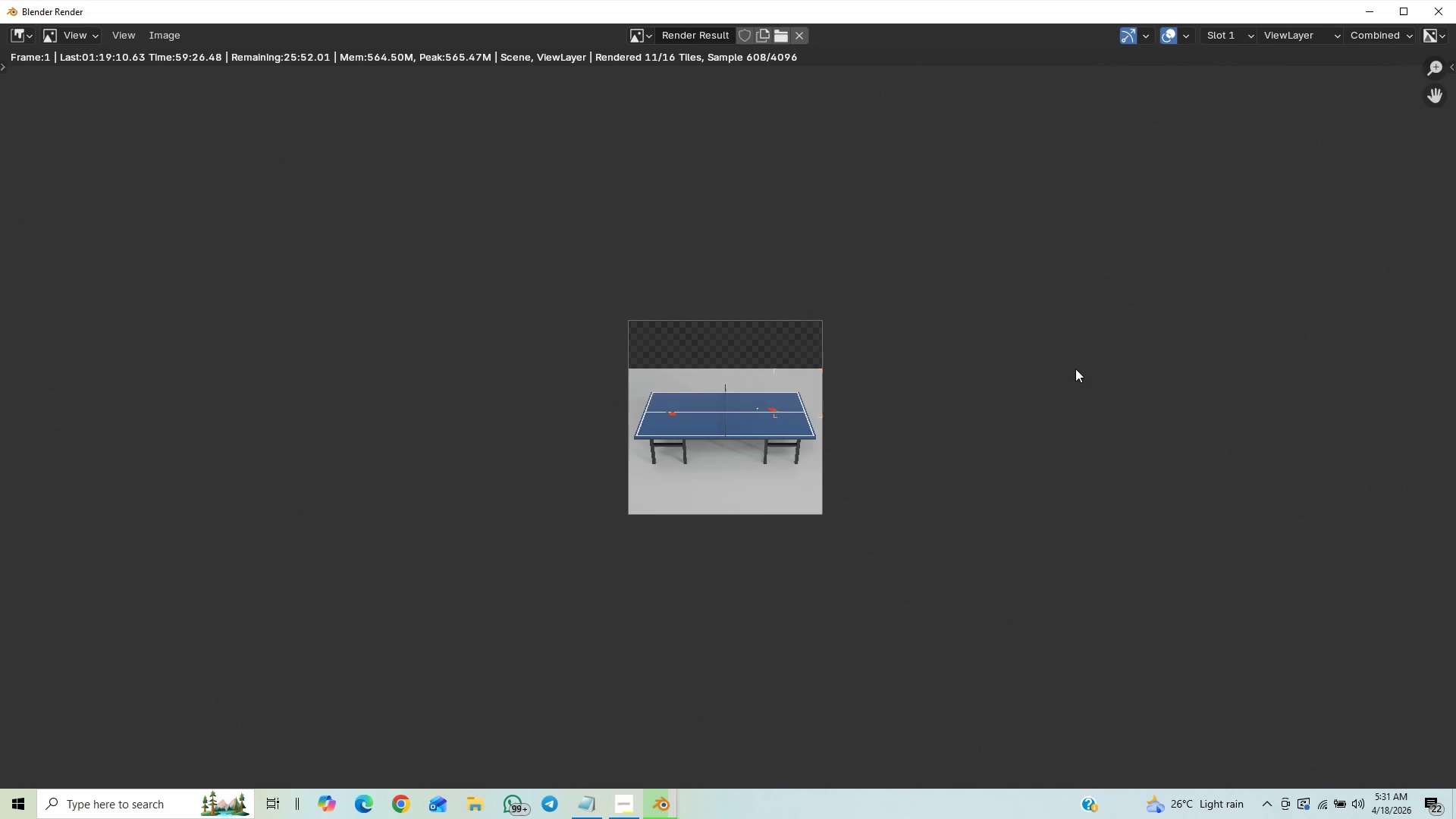 
scroll: coordinate [1075, 369], scroll_direction: down, amount: 1.0
 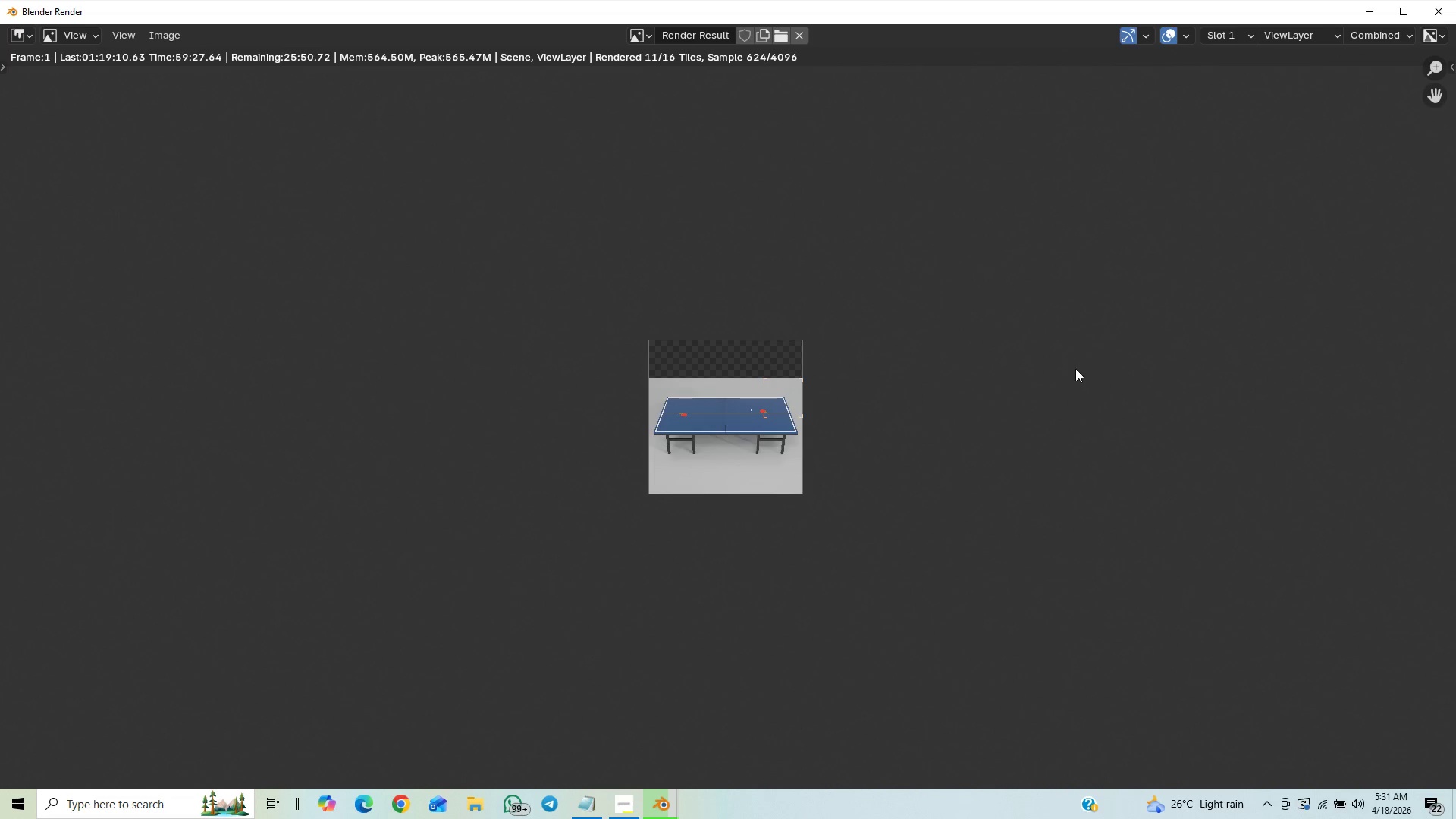 
scroll: coordinate [1075, 368], scroll_direction: up, amount: 3.0
 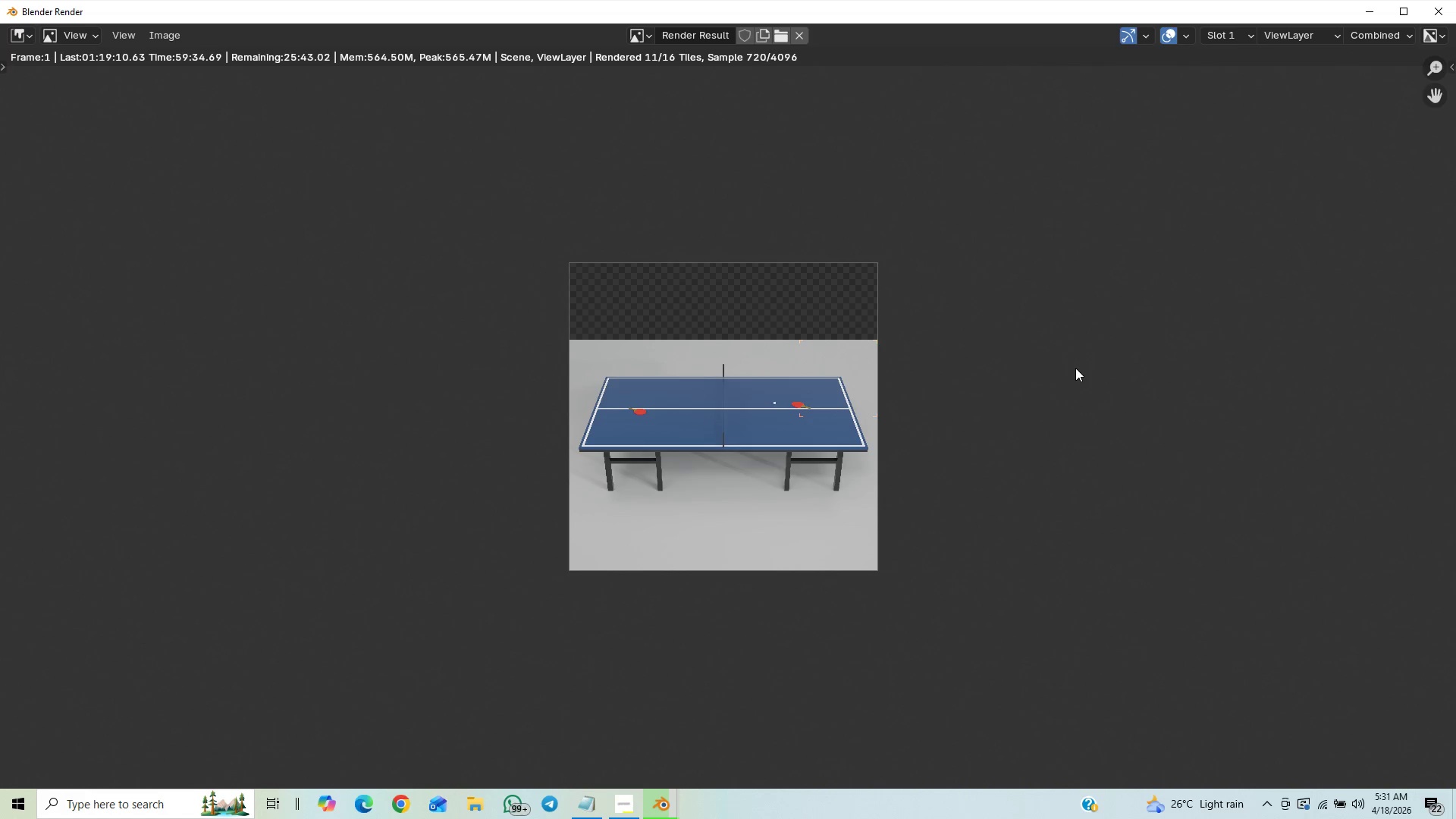 
wait(9.76)
 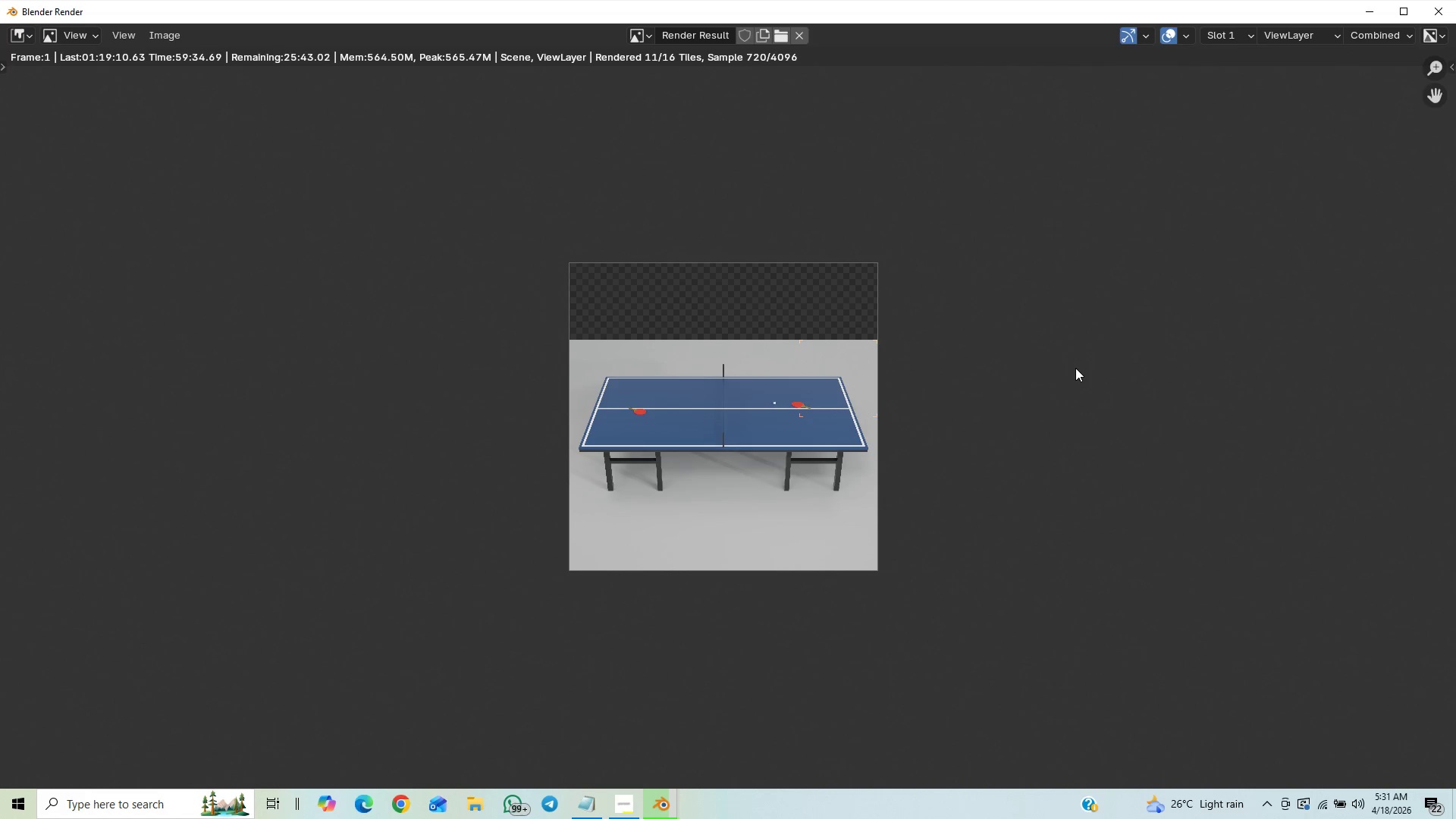 
scroll: coordinate [825, 418], scroll_direction: down, amount: 2.0
 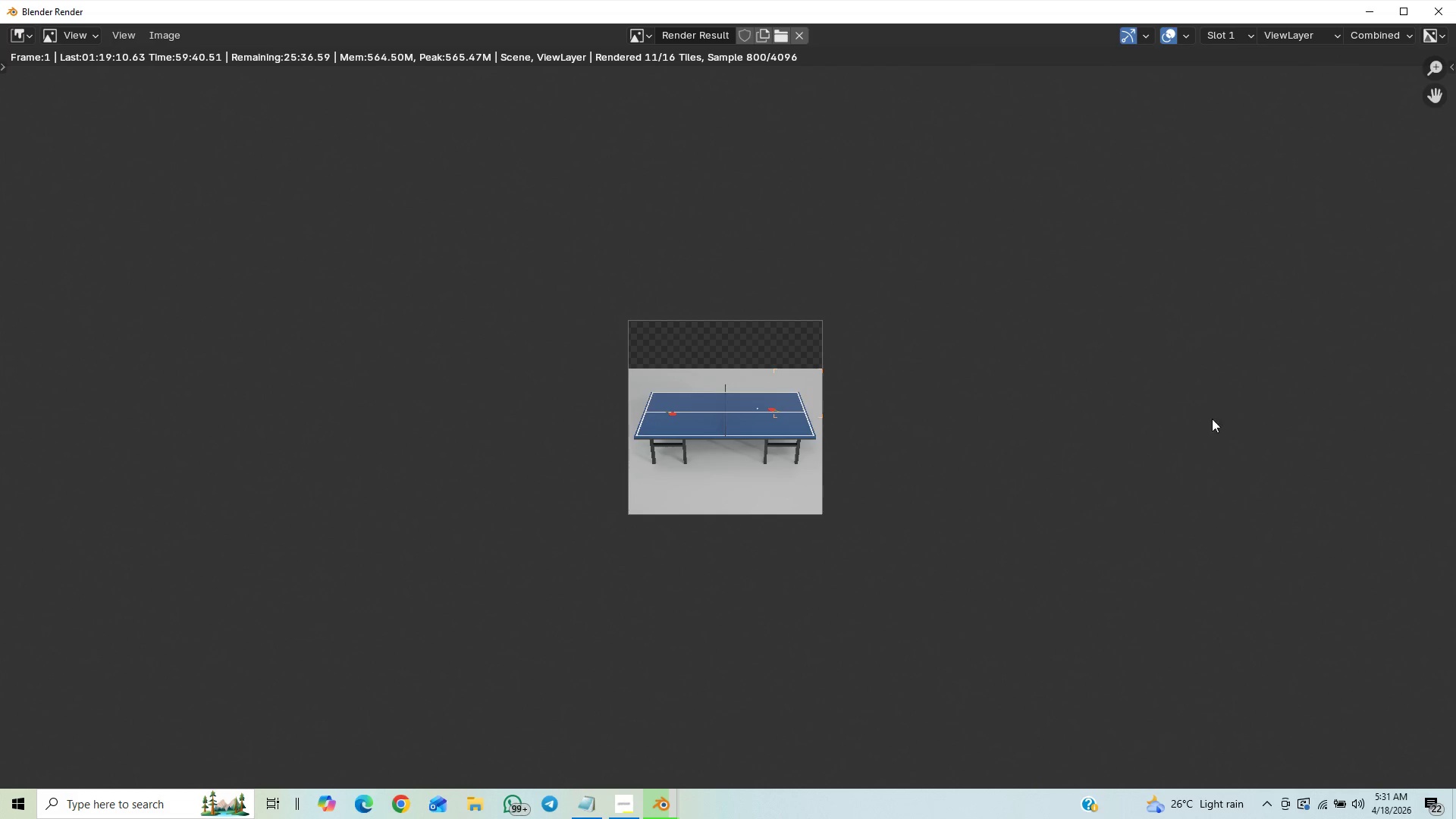 
scroll: coordinate [929, 480], scroll_direction: up, amount: 6.0
 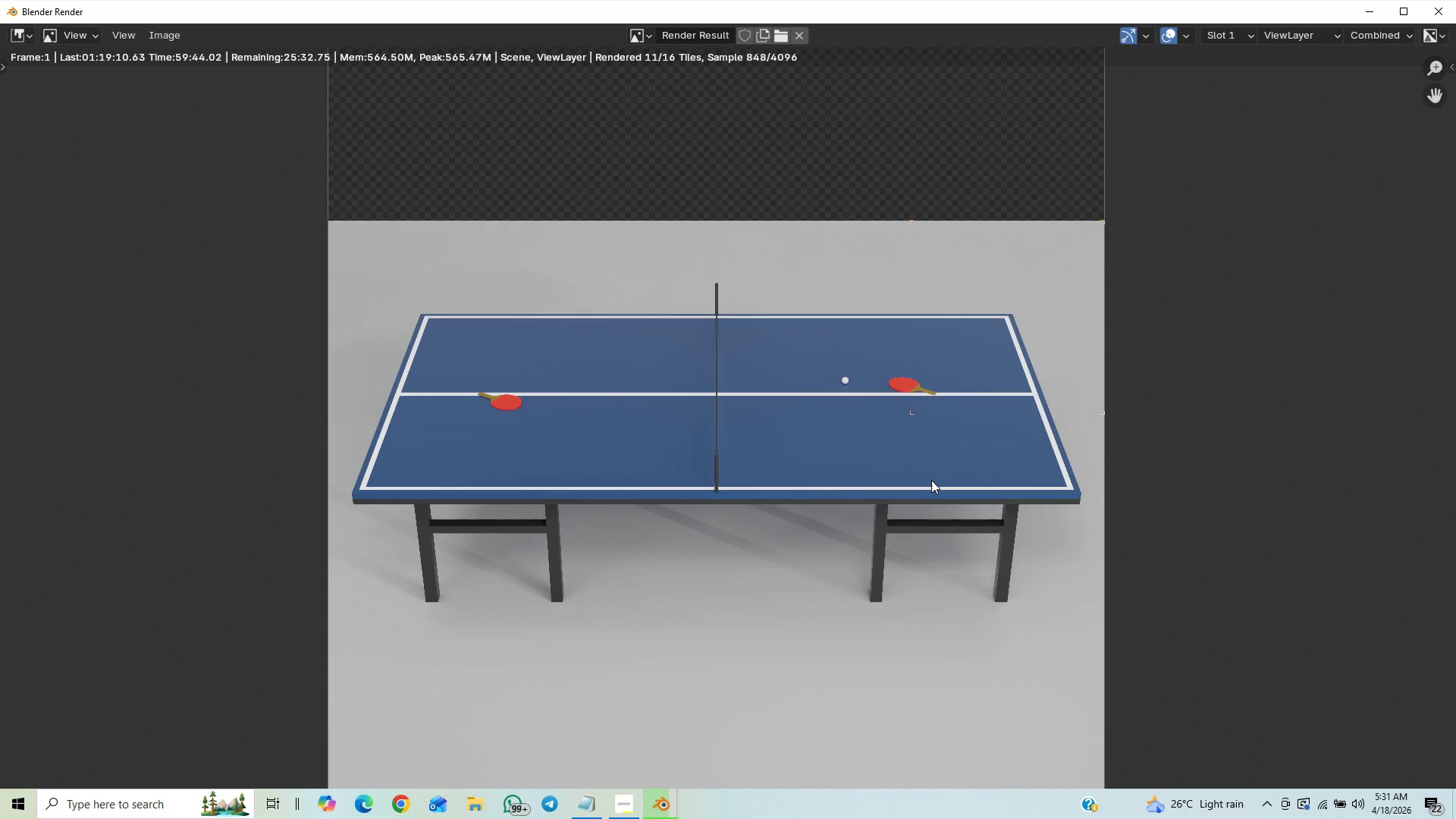 
scroll: coordinate [930, 480], scroll_direction: down, amount: 3.0
 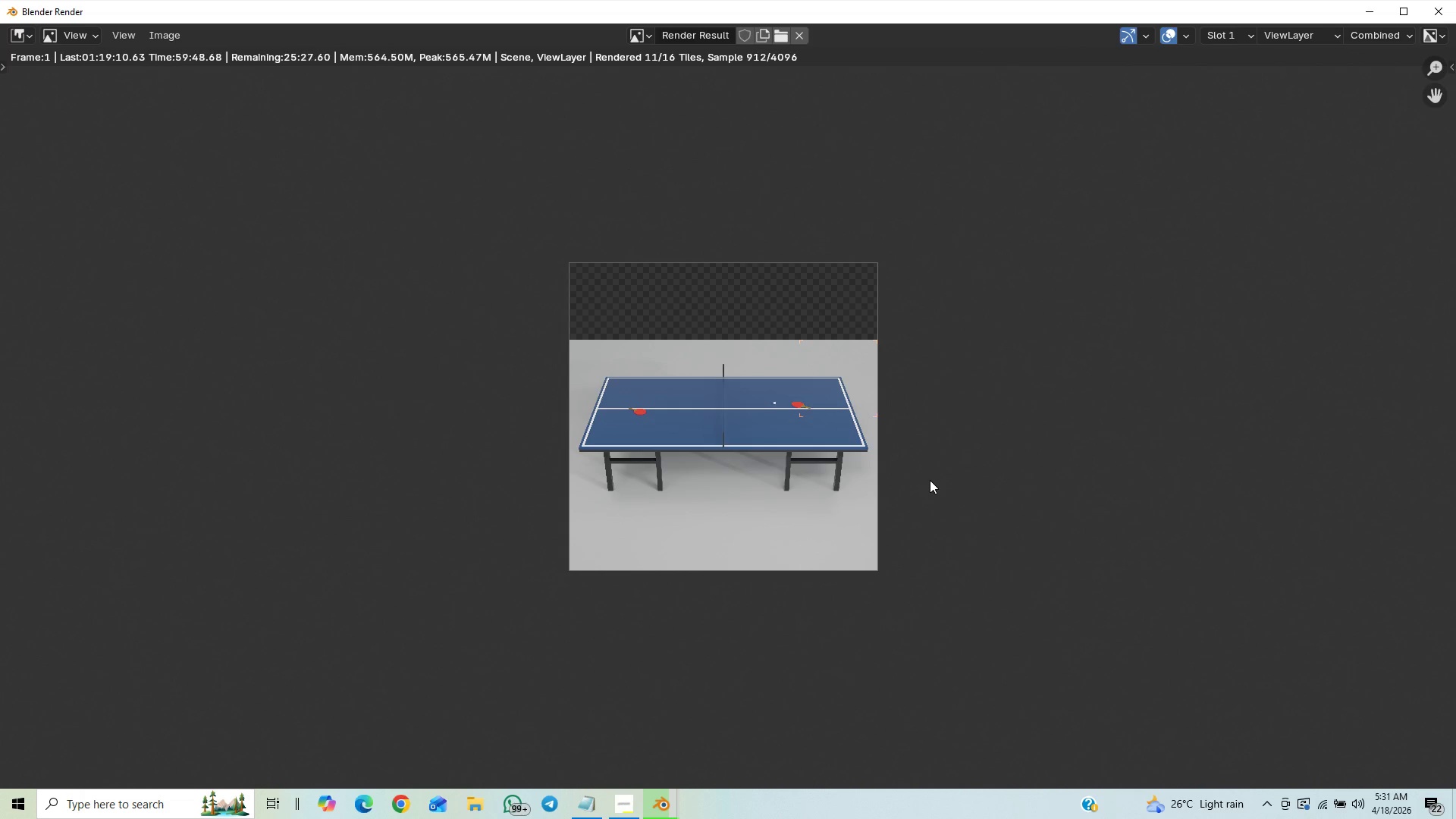 
scroll: coordinate [929, 480], scroll_direction: up, amount: 5.0
 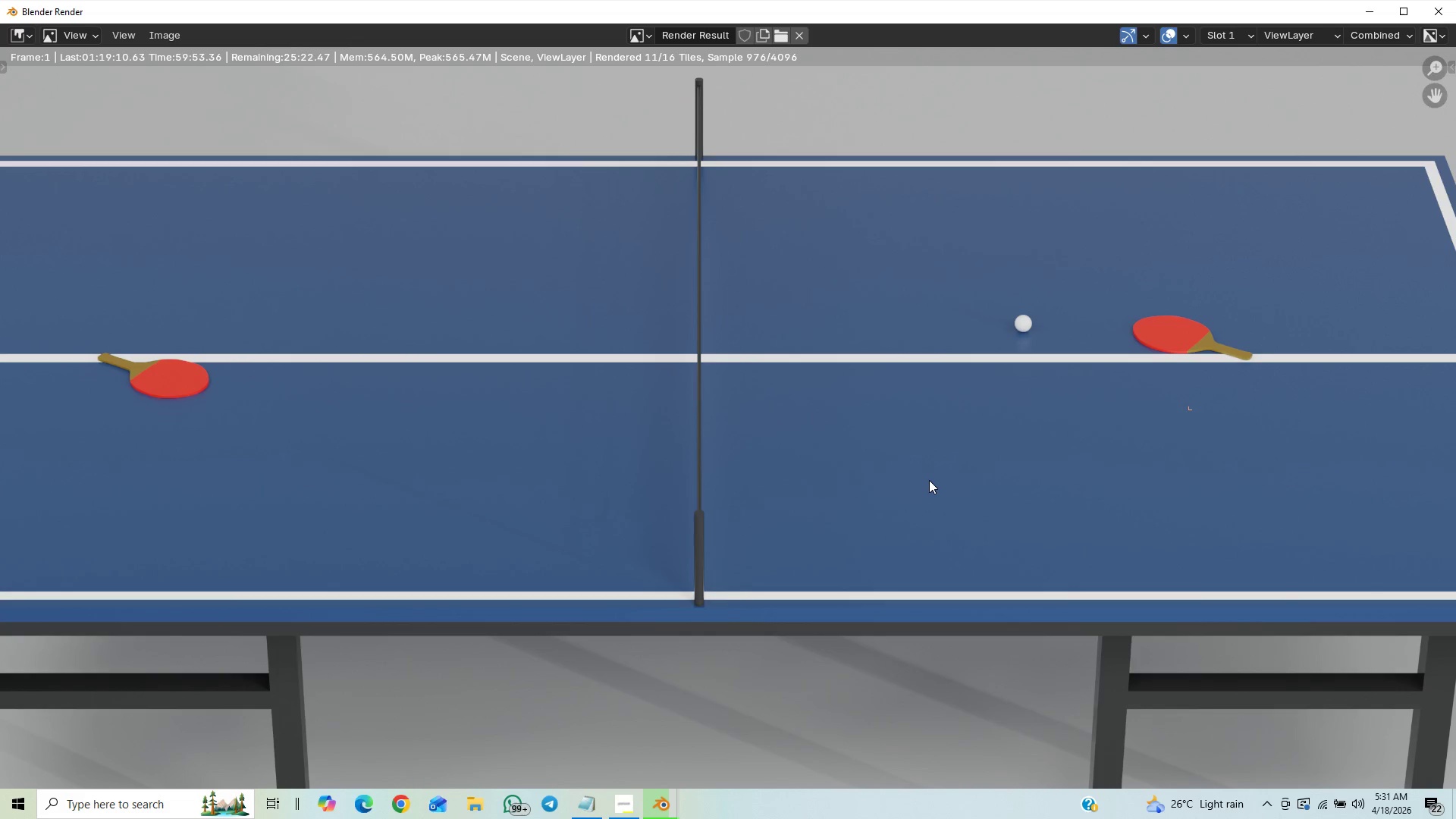 
scroll: coordinate [929, 480], scroll_direction: down, amount: 1.0
 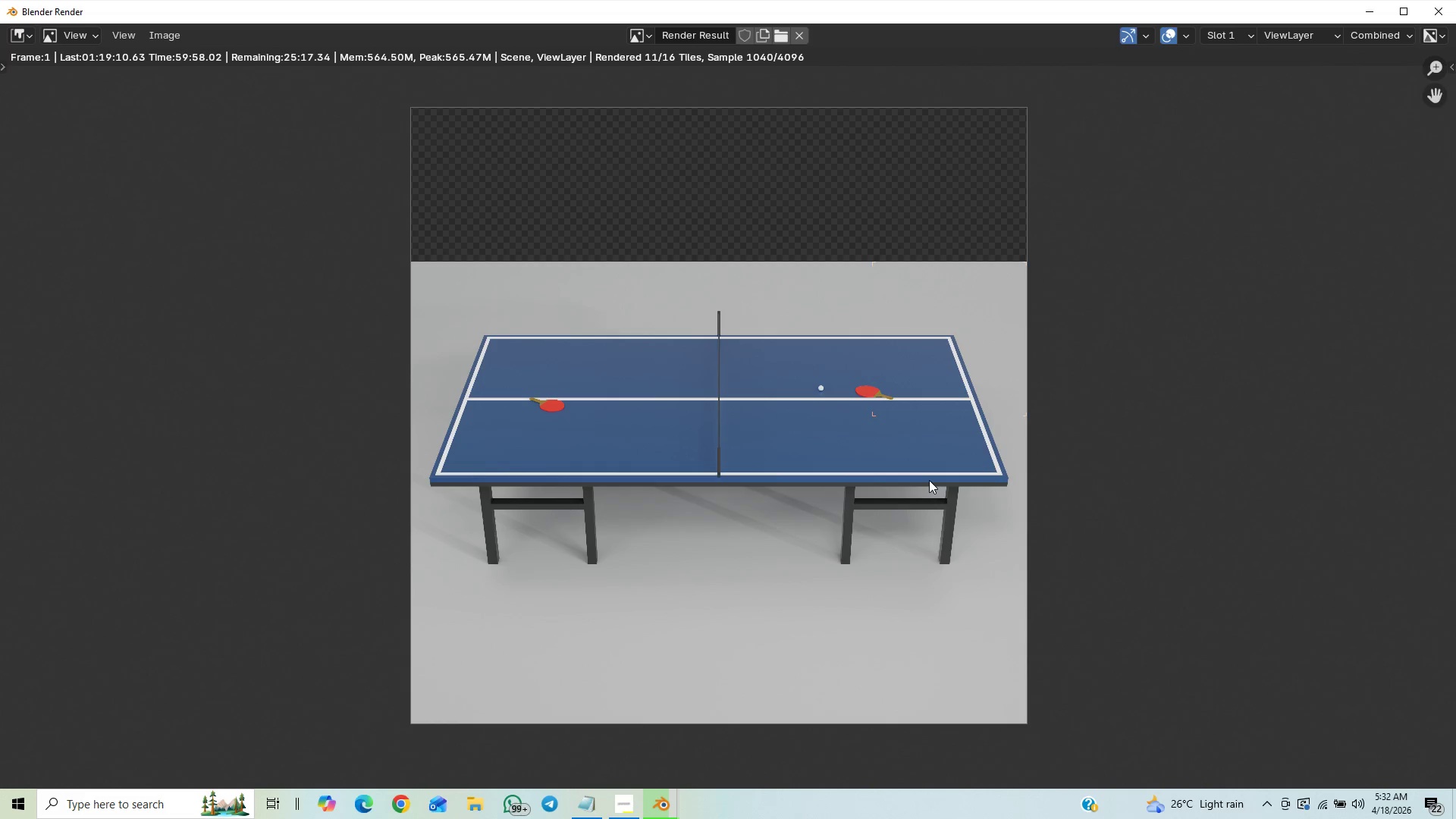 
scroll: coordinate [929, 480], scroll_direction: up, amount: 7.0
 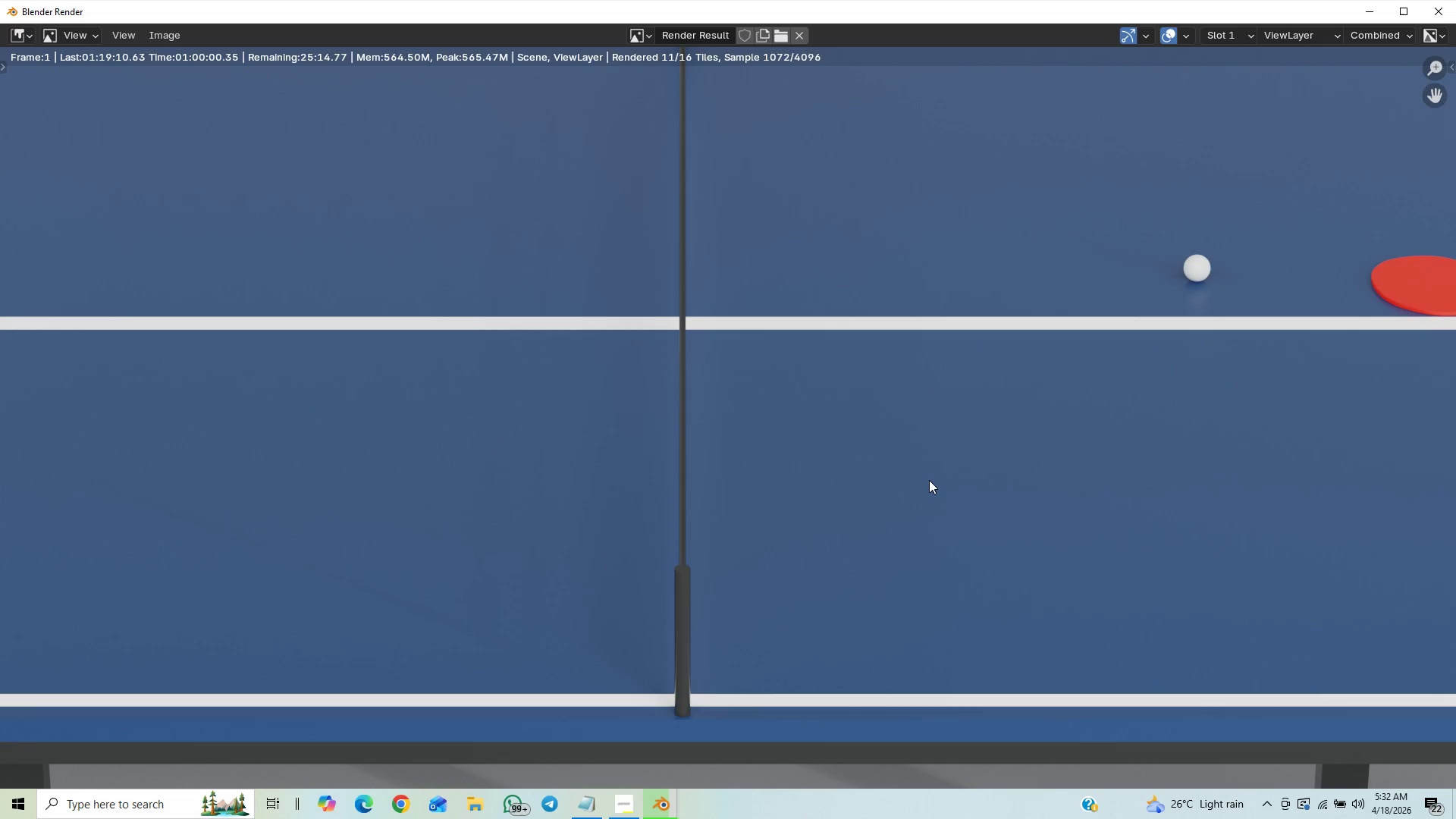 
scroll: coordinate [929, 480], scroll_direction: down, amount: 1.0
 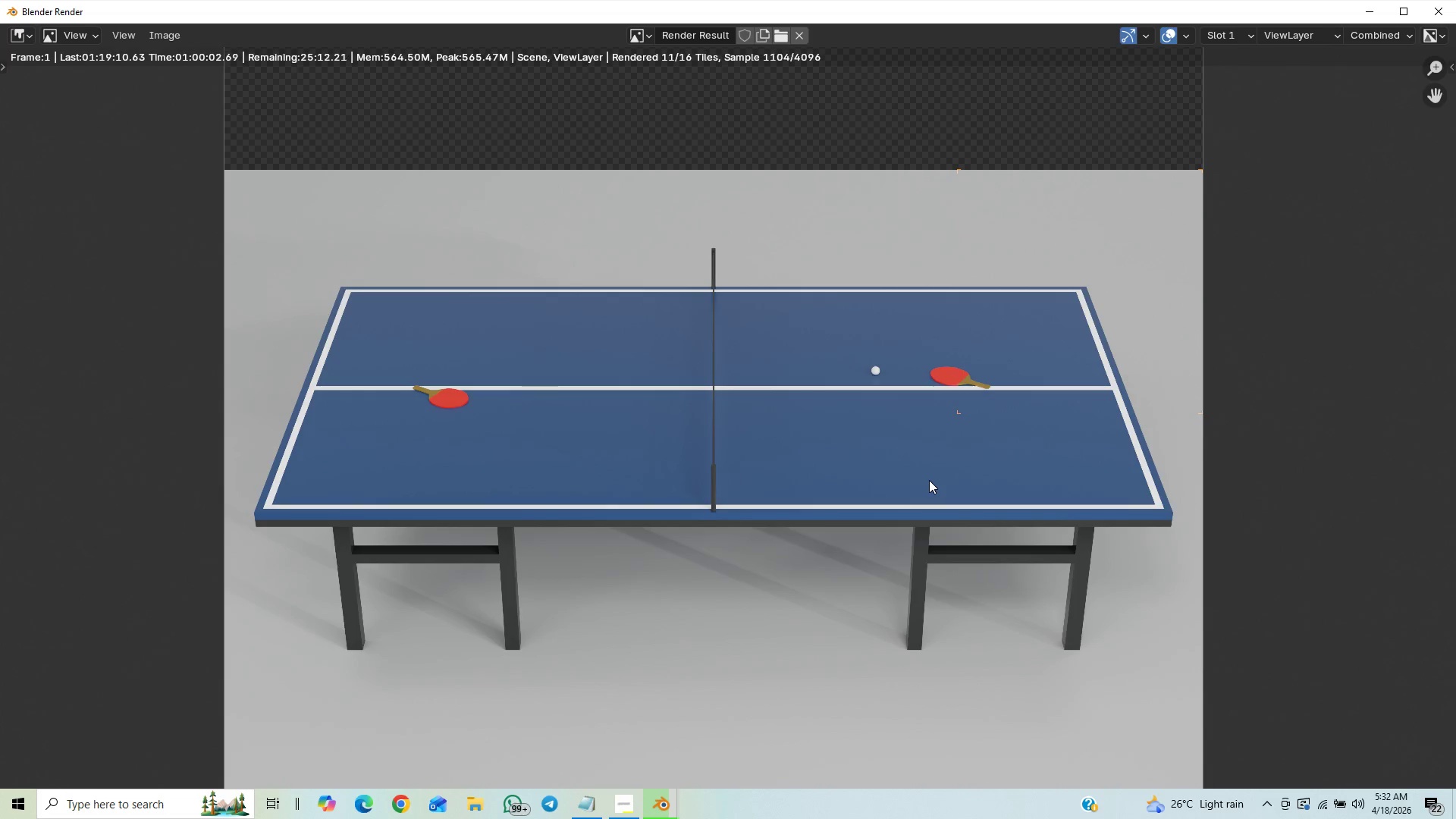 
scroll: coordinate [929, 480], scroll_direction: up, amount: 22.0
 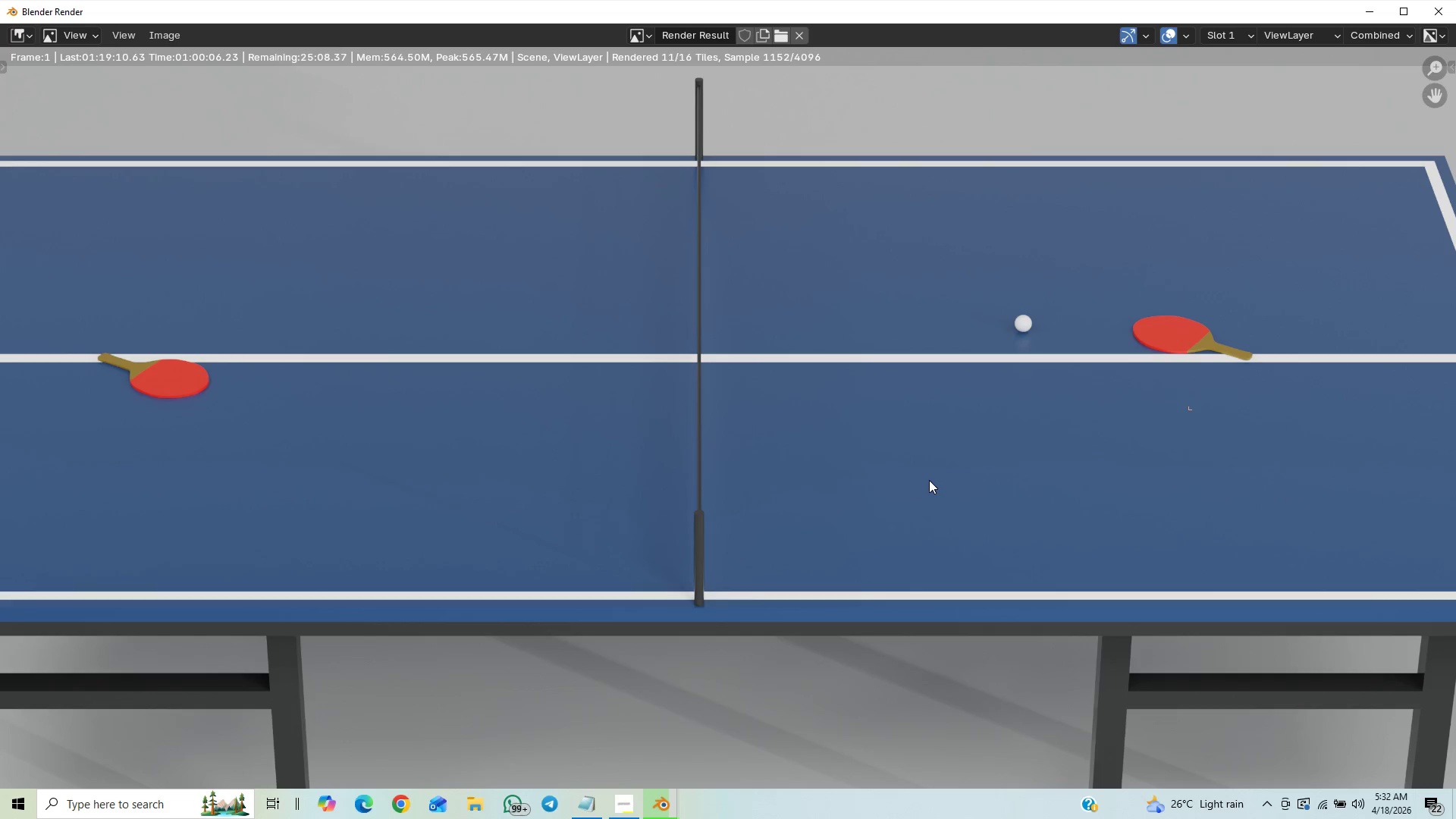 
scroll: coordinate [929, 480], scroll_direction: down, amount: 5.0
 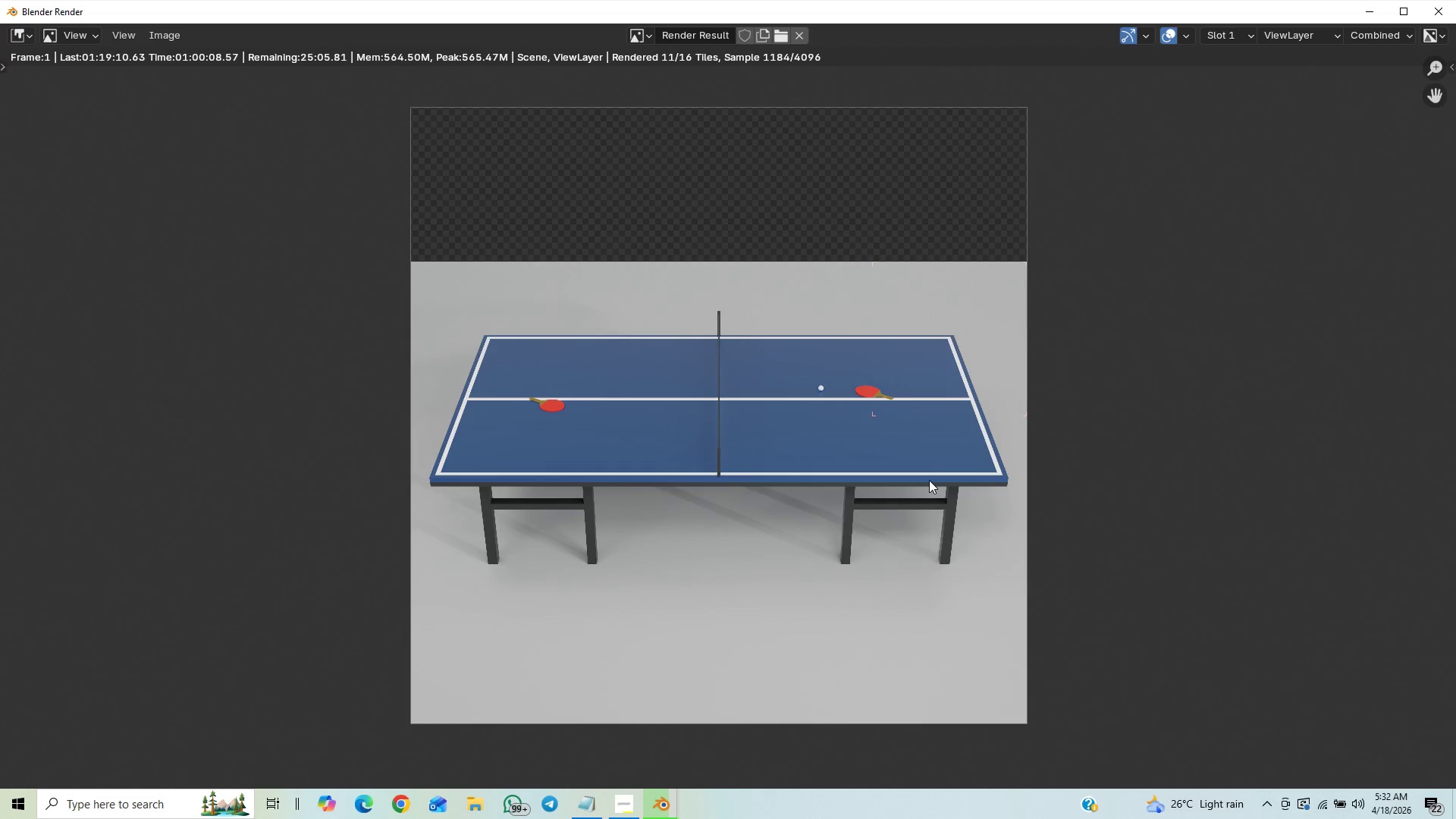 
scroll: coordinate [929, 480], scroll_direction: up, amount: 1.0
 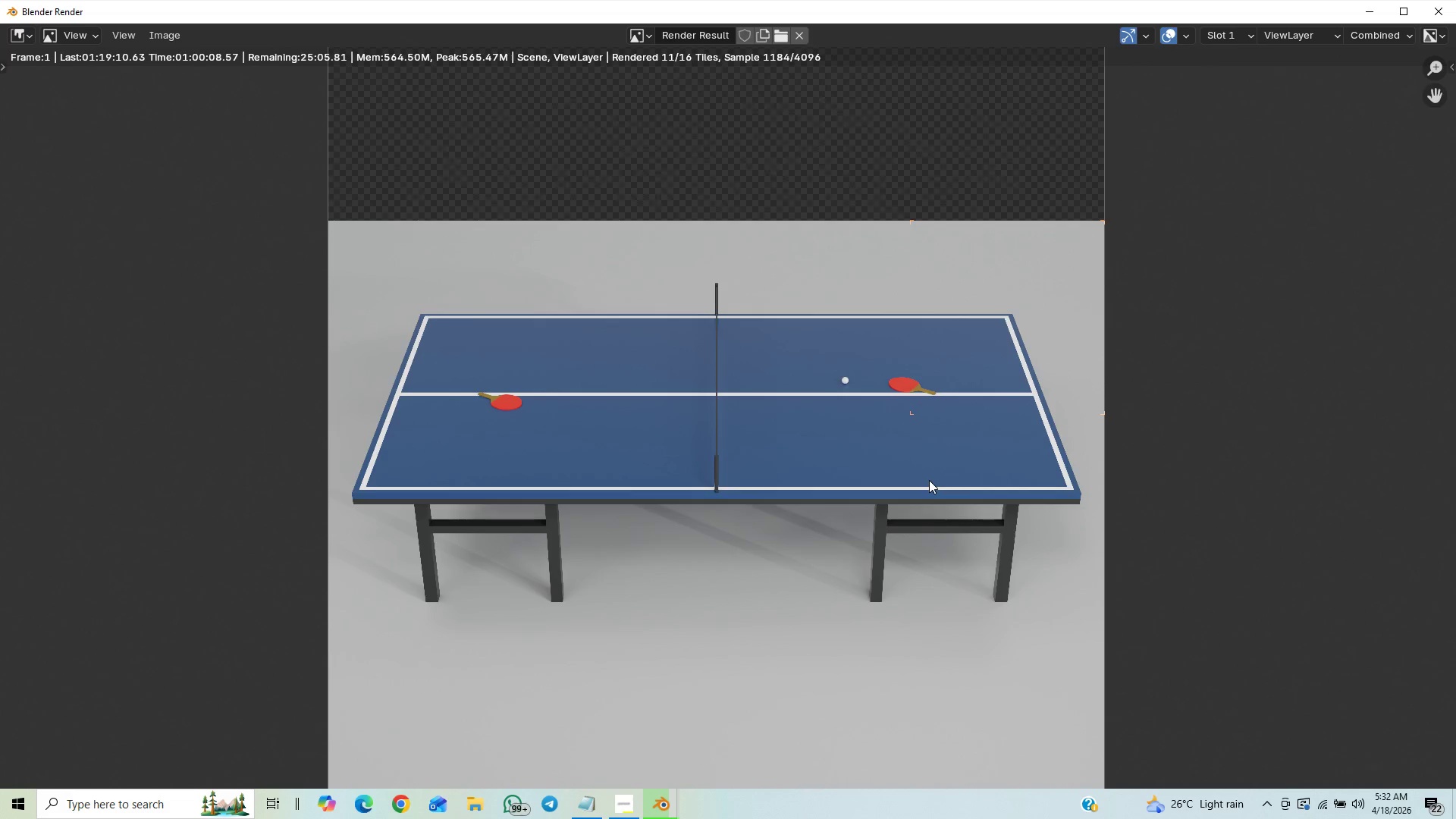 
scroll: coordinate [929, 480], scroll_direction: down, amount: 2.0
 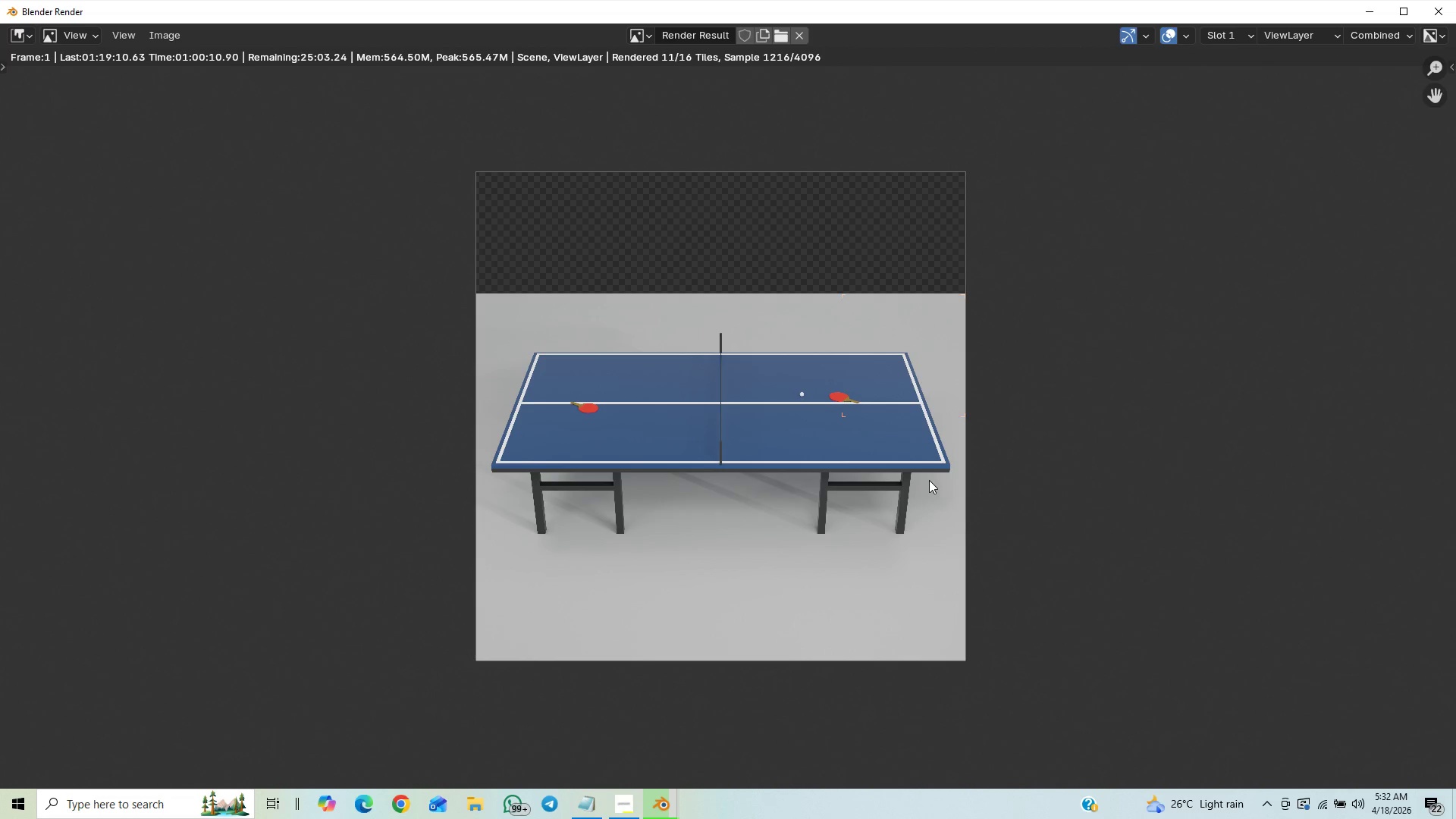 
scroll: coordinate [929, 480], scroll_direction: up, amount: 1.0
 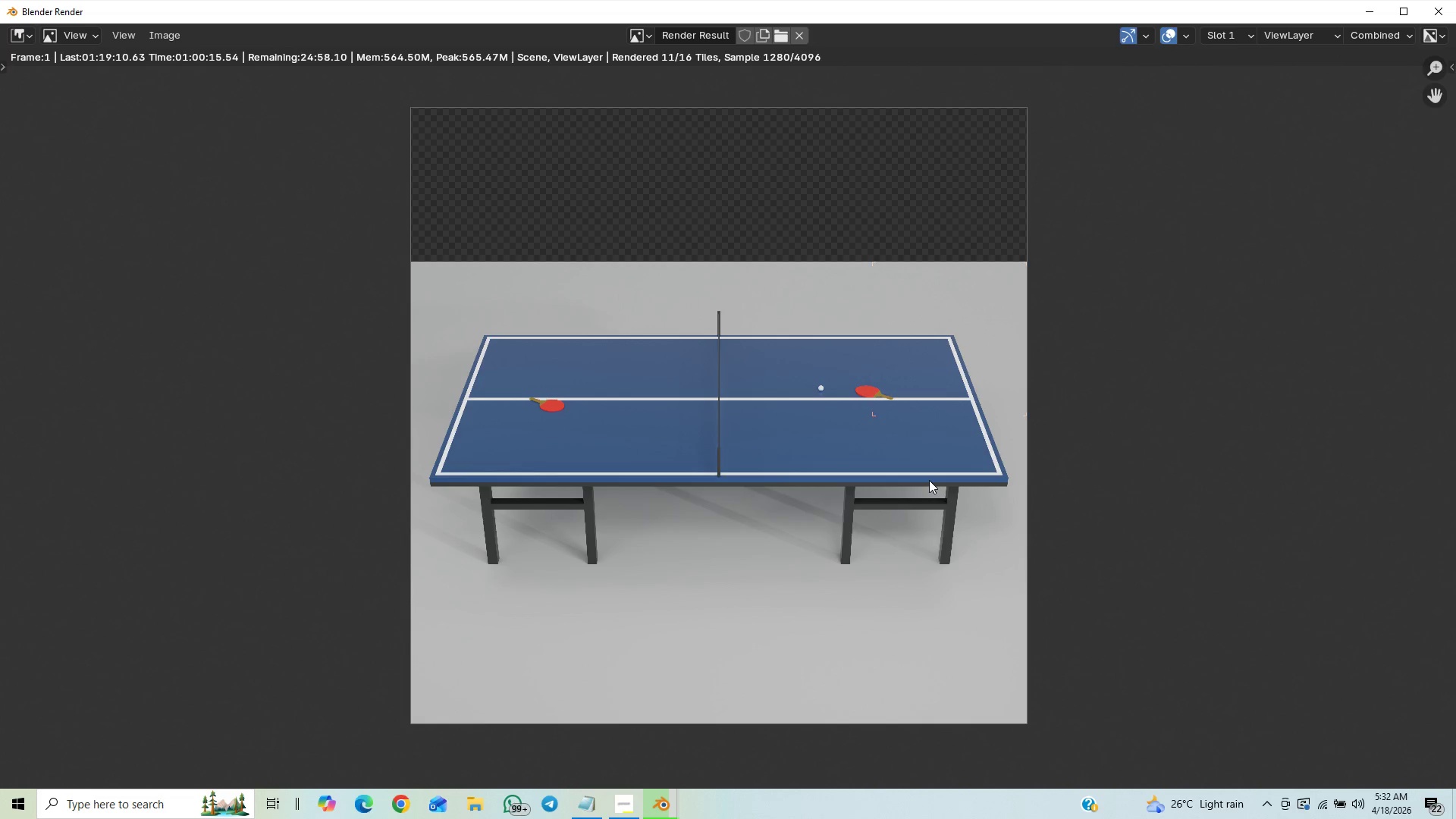 
wait(5.16)
 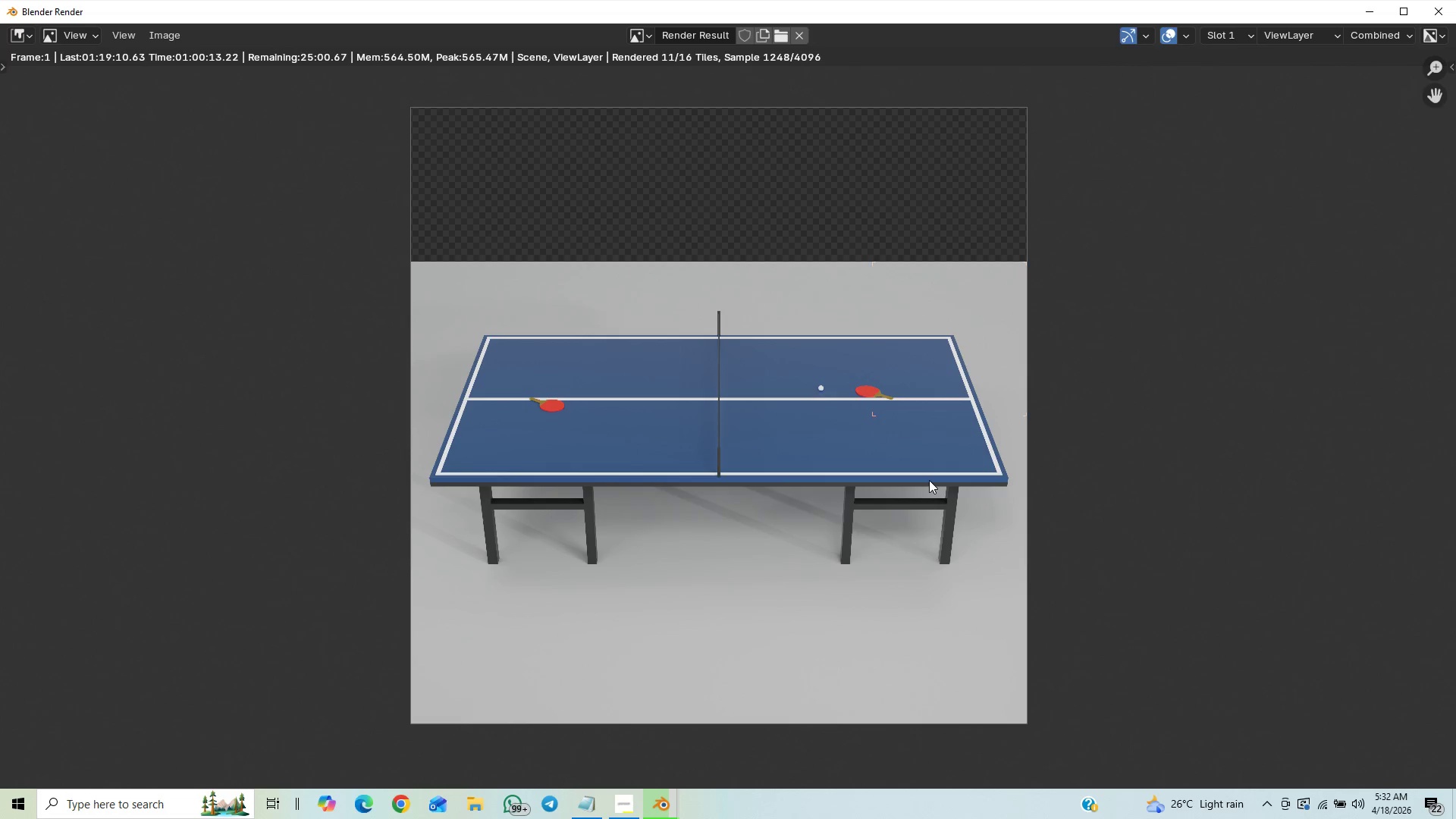 
scroll: coordinate [929, 480], scroll_direction: down, amount: 1.0
 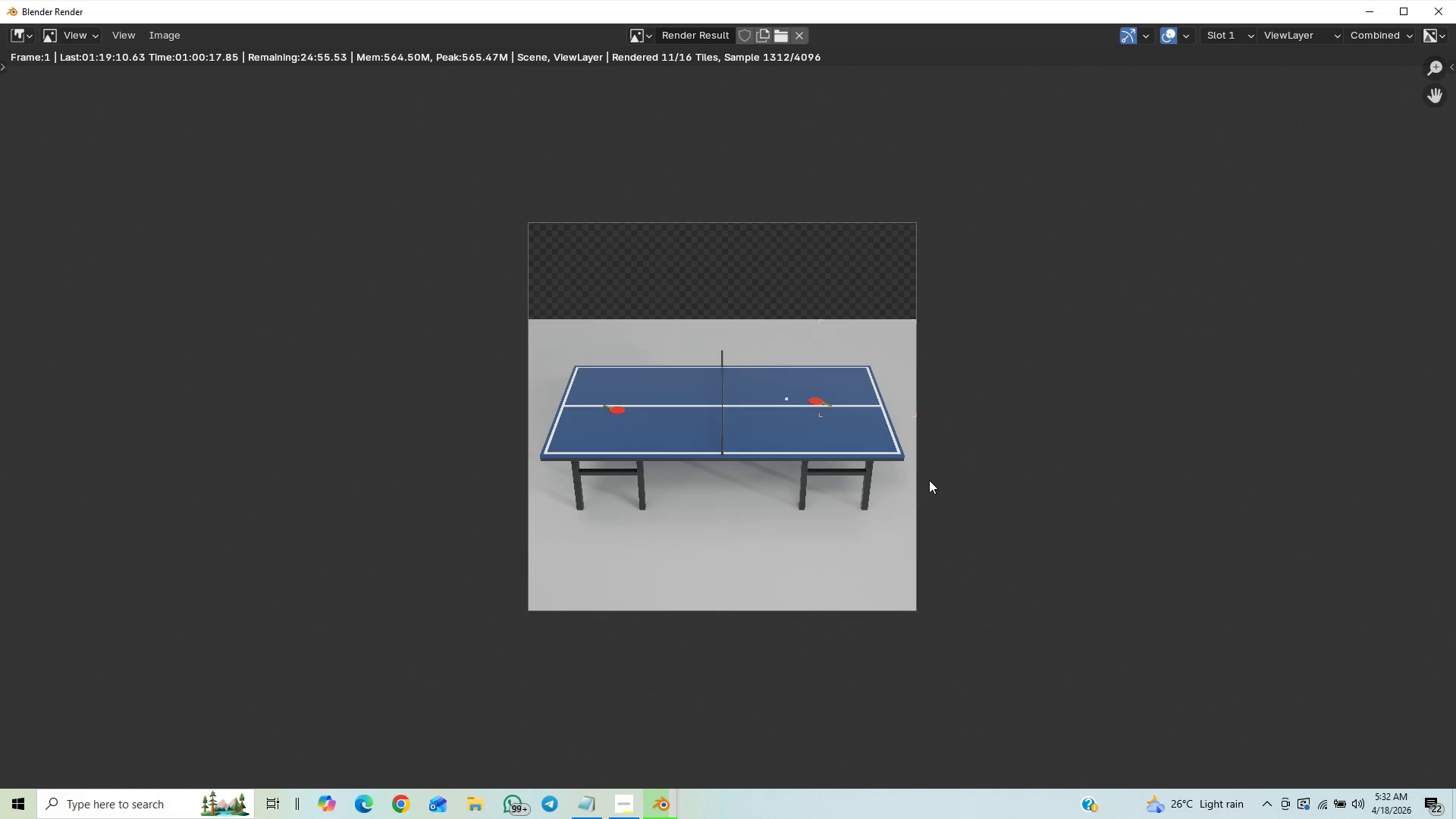 
scroll: coordinate [929, 479], scroll_direction: up, amount: 3.0
 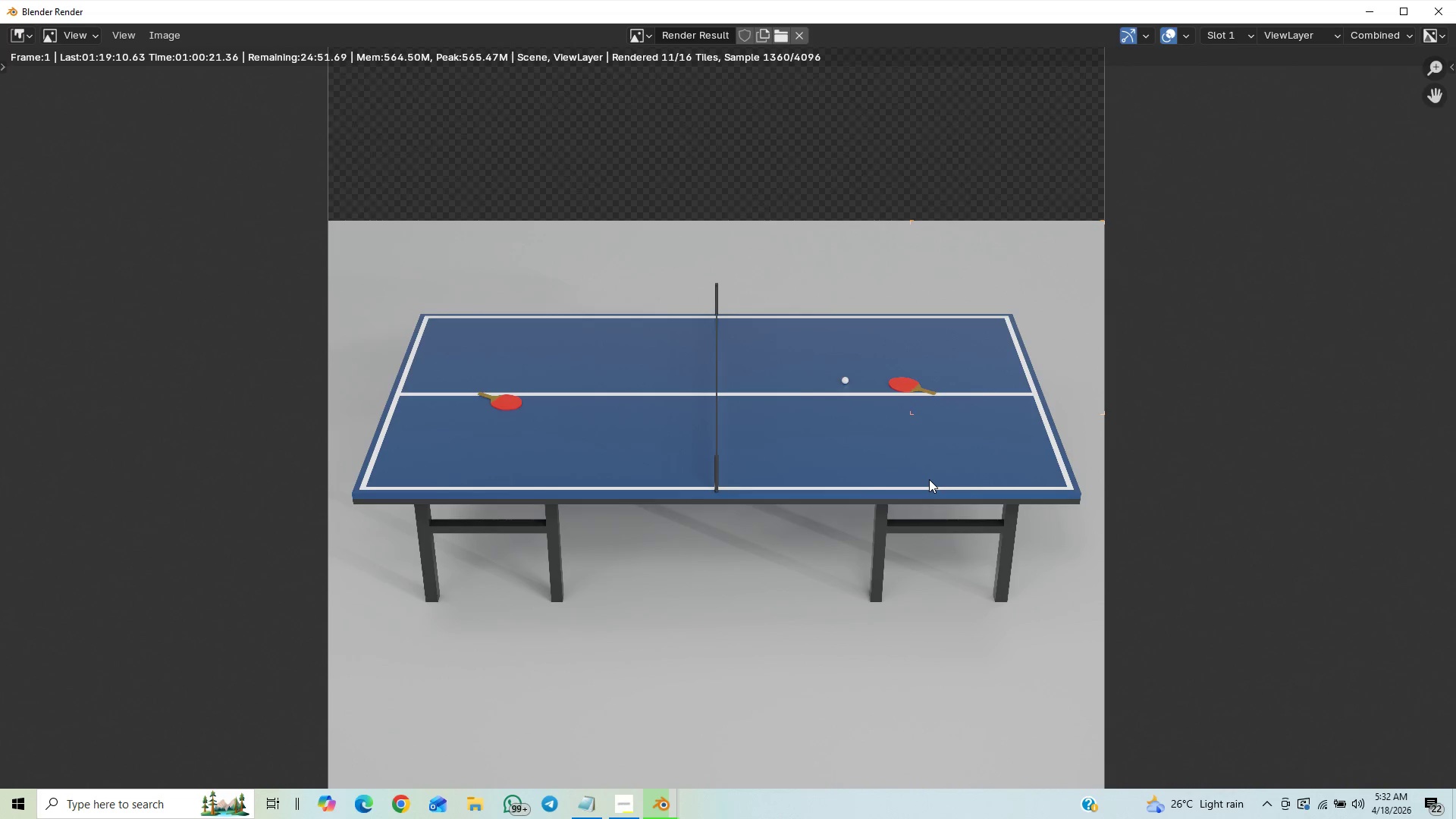 
scroll: coordinate [930, 479], scroll_direction: down, amount: 3.0
 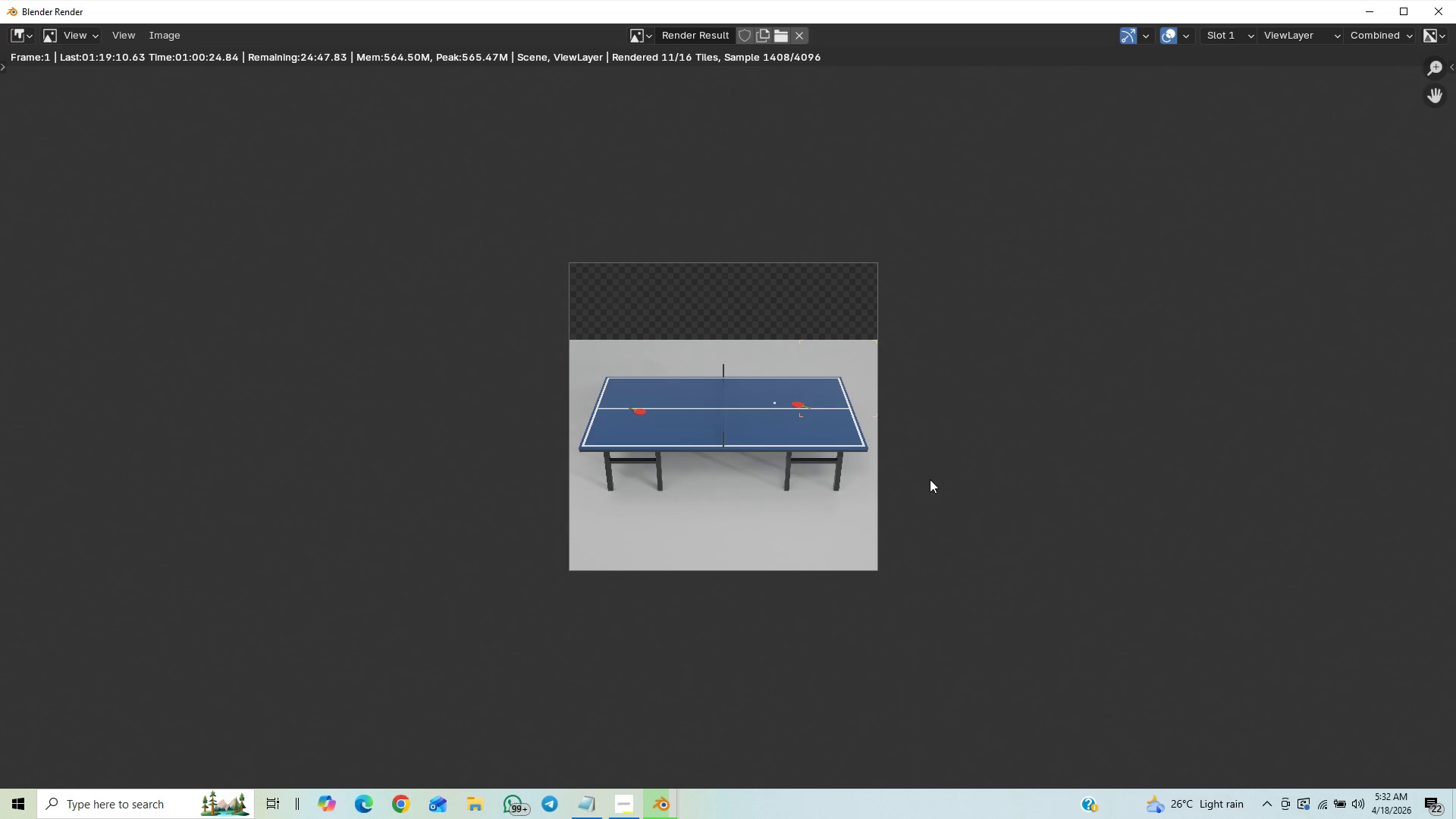 
scroll: coordinate [930, 479], scroll_direction: up, amount: 2.0
 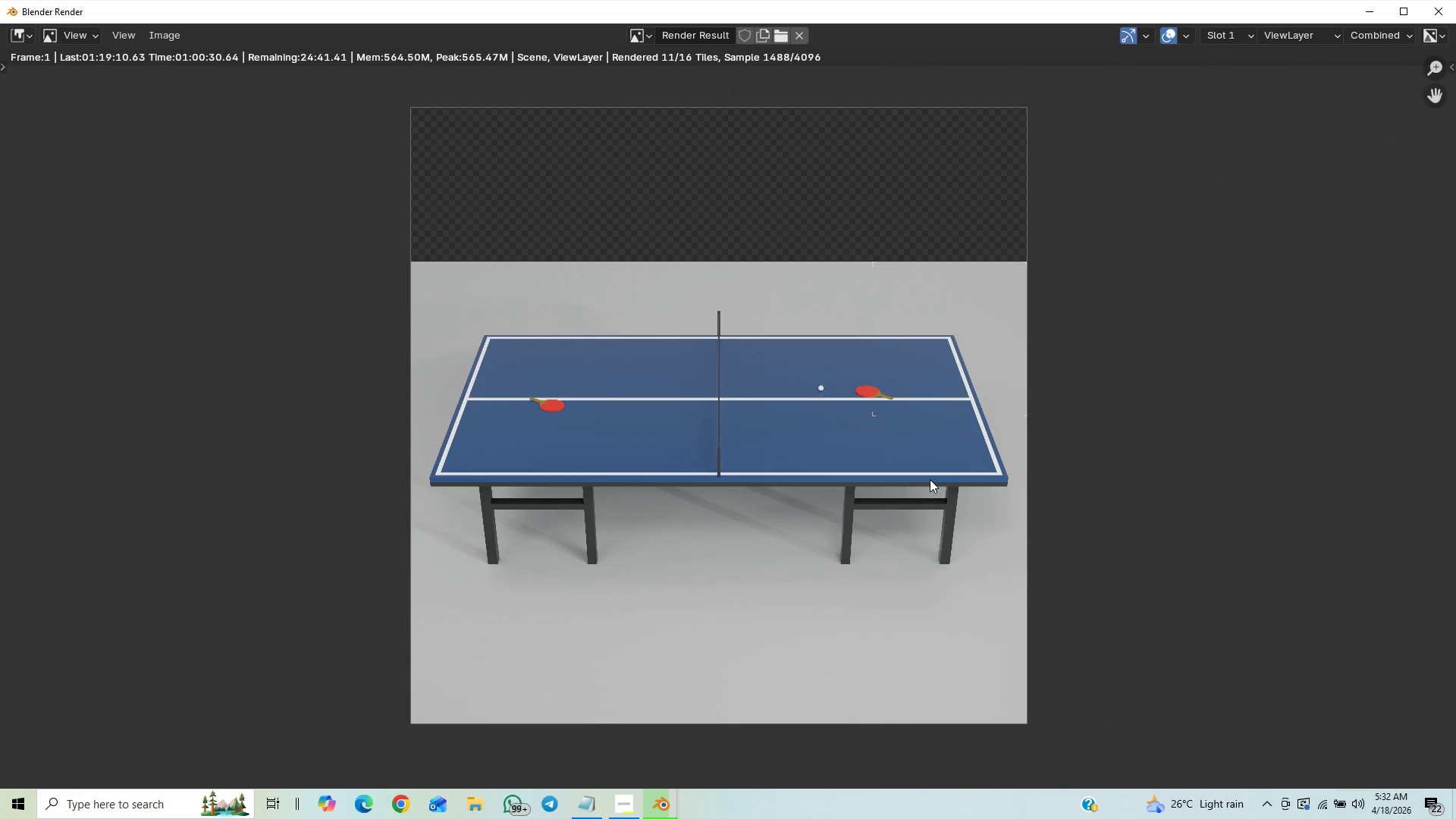 
scroll: coordinate [930, 479], scroll_direction: down, amount: 5.0
 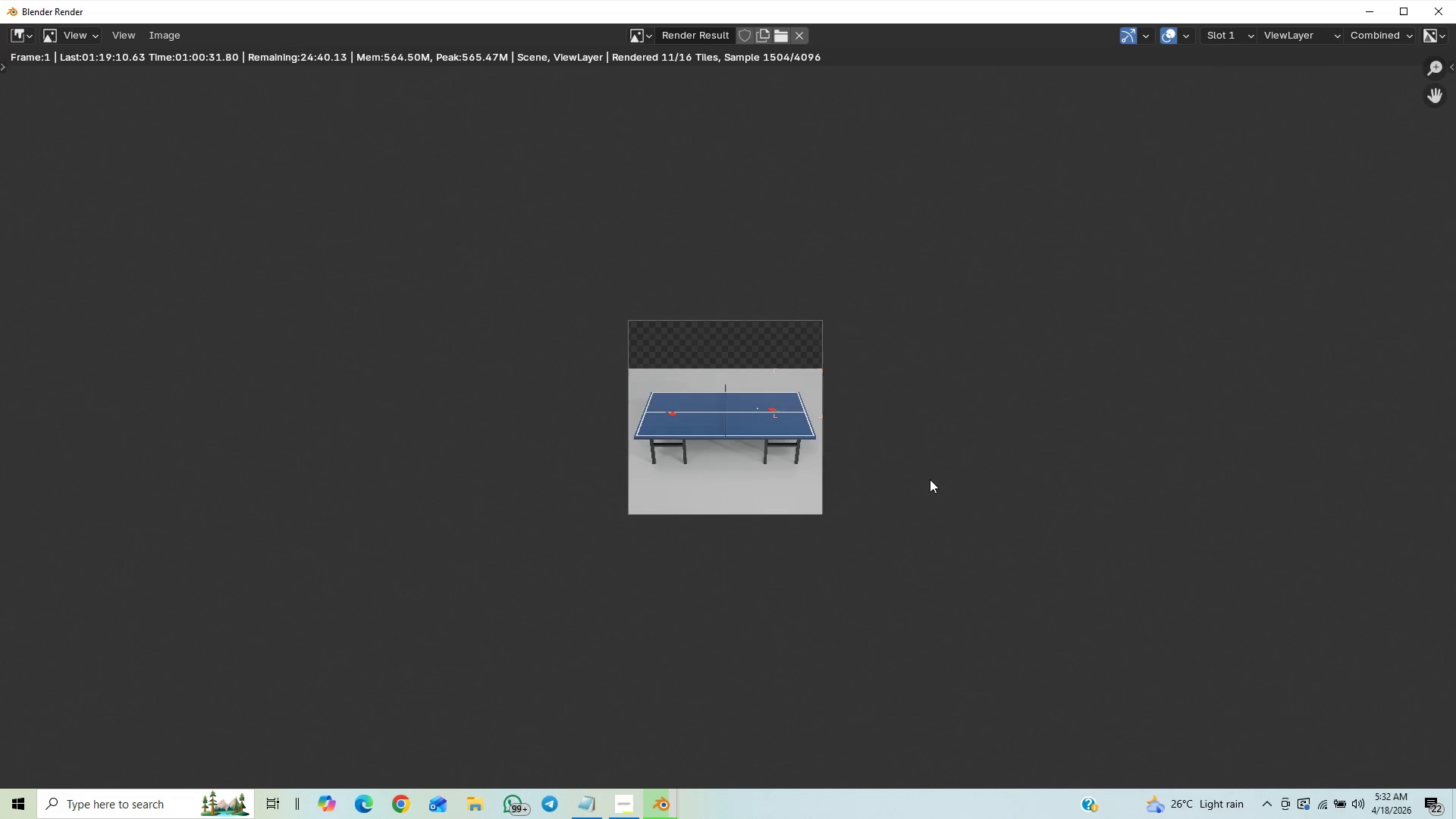 
scroll: coordinate [930, 479], scroll_direction: up, amount: 1.0
 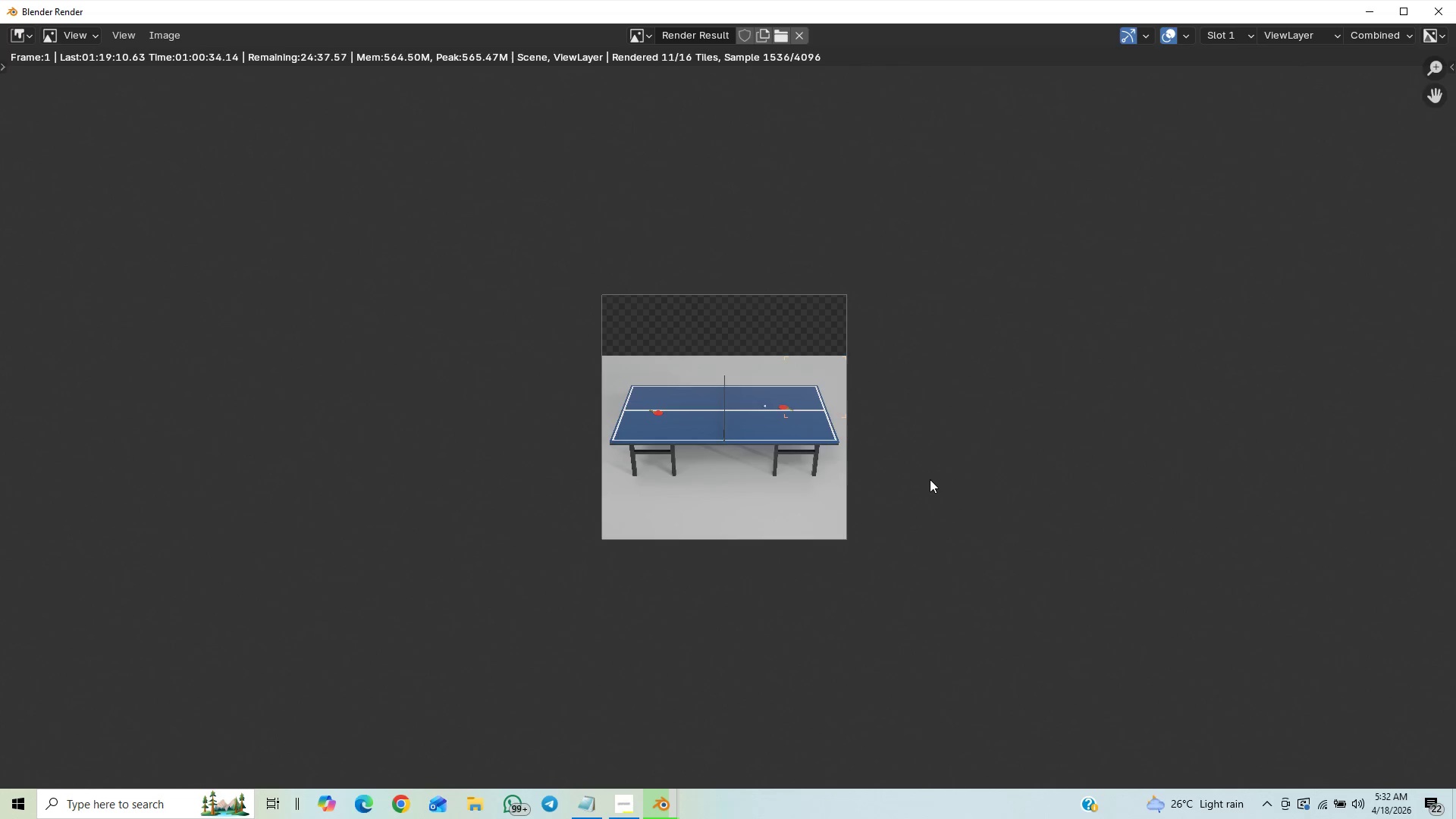 
scroll: coordinate [930, 479], scroll_direction: down, amount: 1.0
 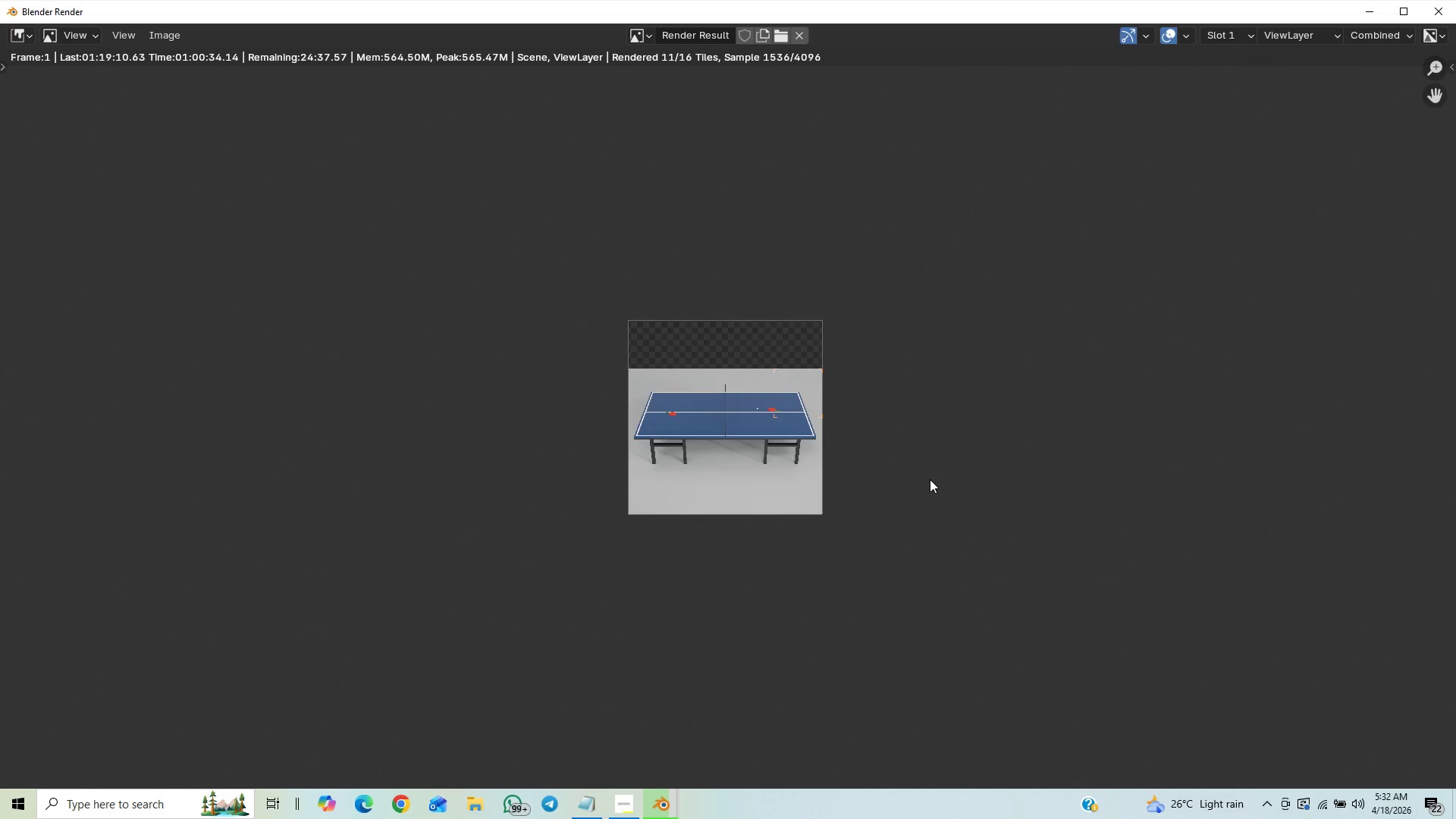 
scroll: coordinate [930, 479], scroll_direction: up, amount: 1.0
 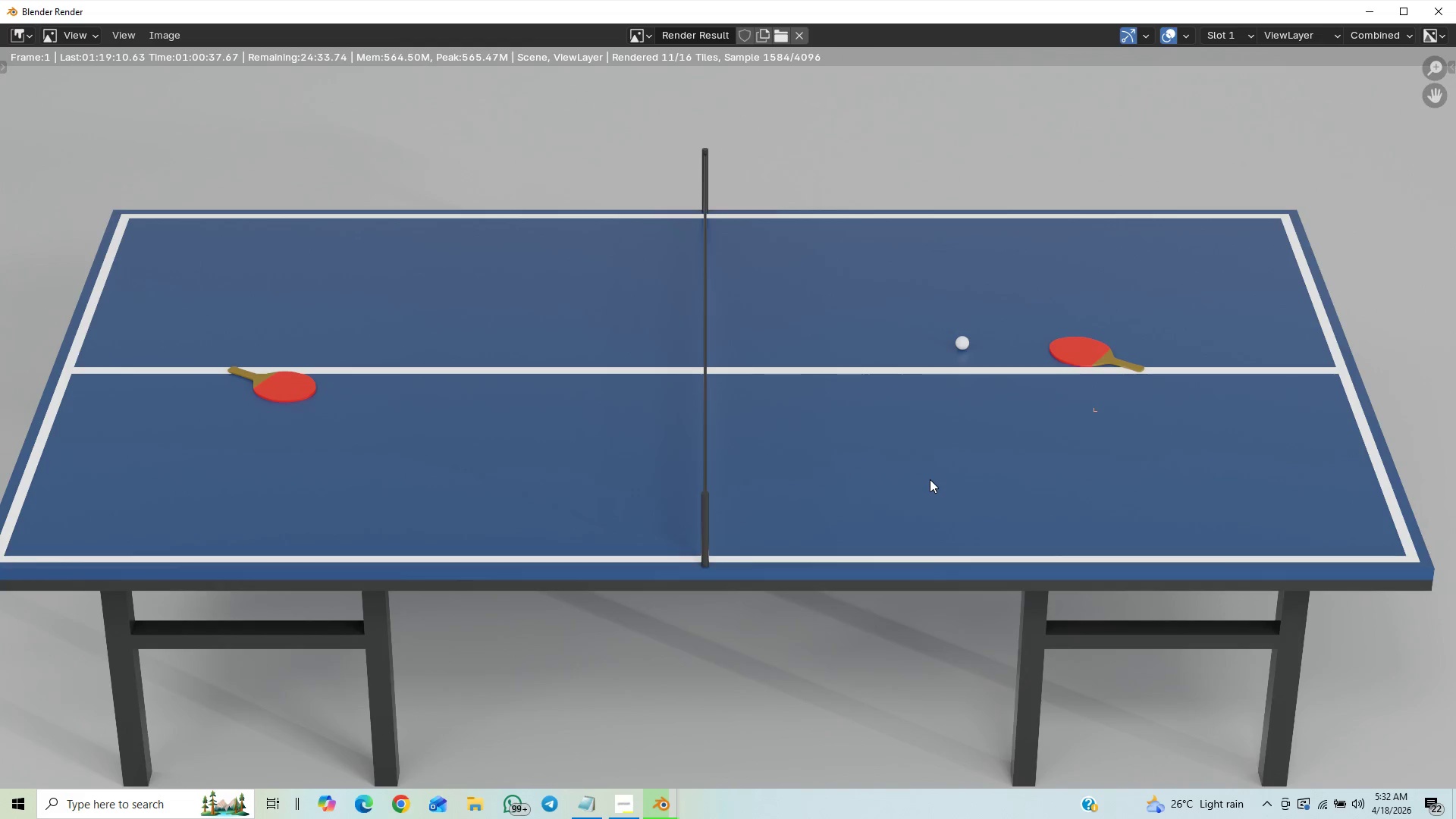 
scroll: coordinate [930, 479], scroll_direction: down, amount: 1.0
 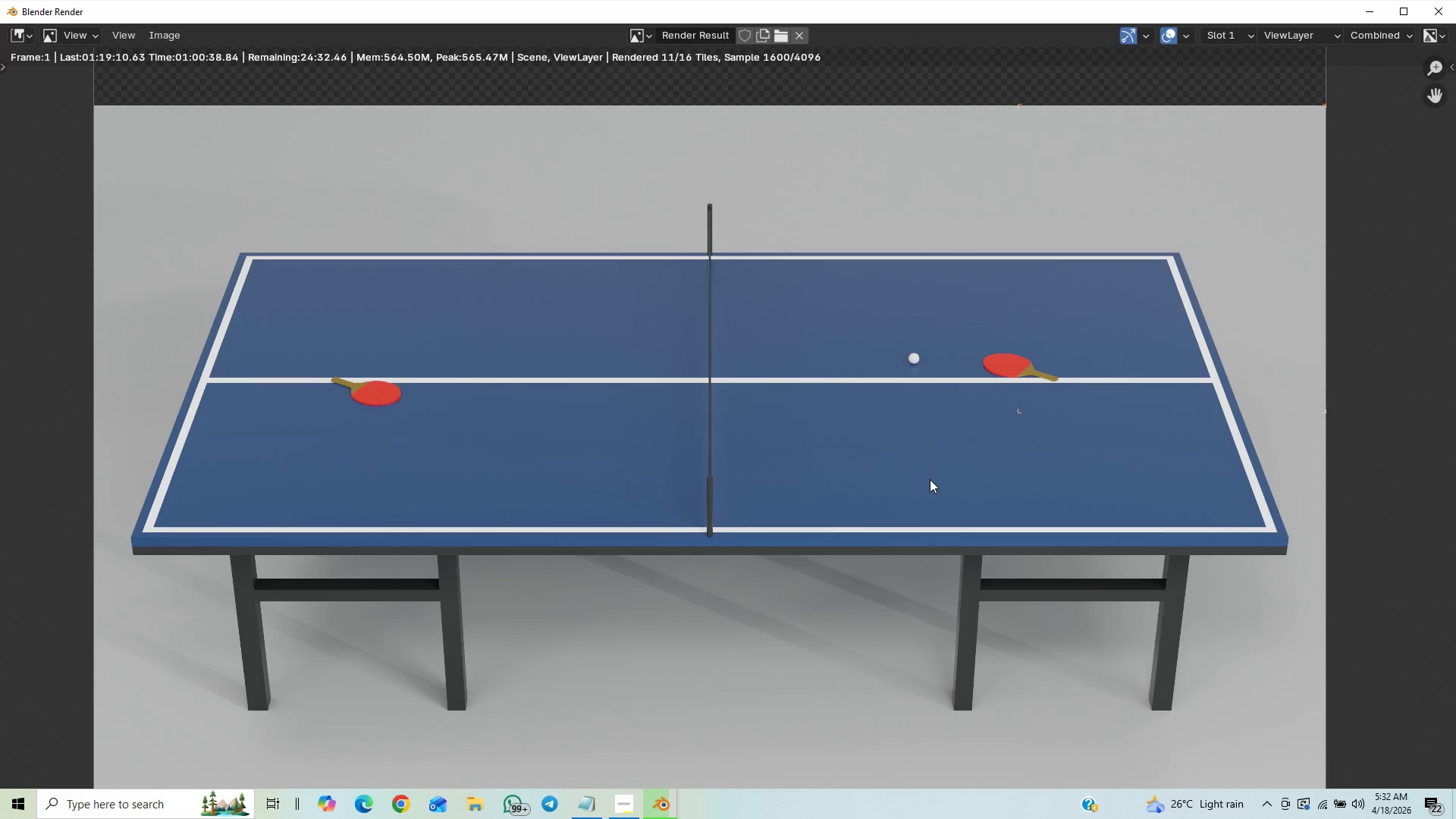 
scroll: coordinate [930, 479], scroll_direction: up, amount: 1.0
 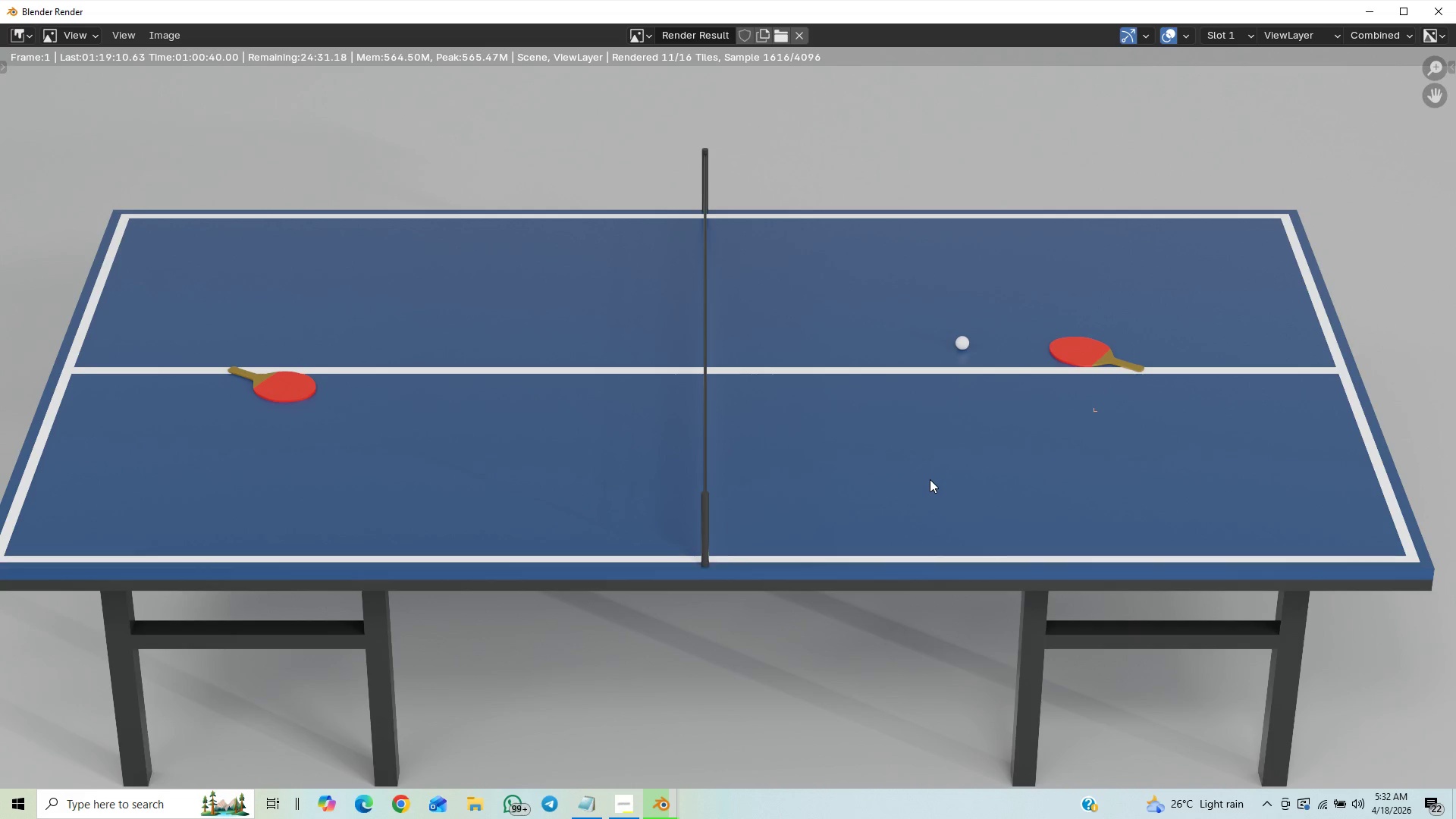 
scroll: coordinate [930, 479], scroll_direction: down, amount: 15.0
 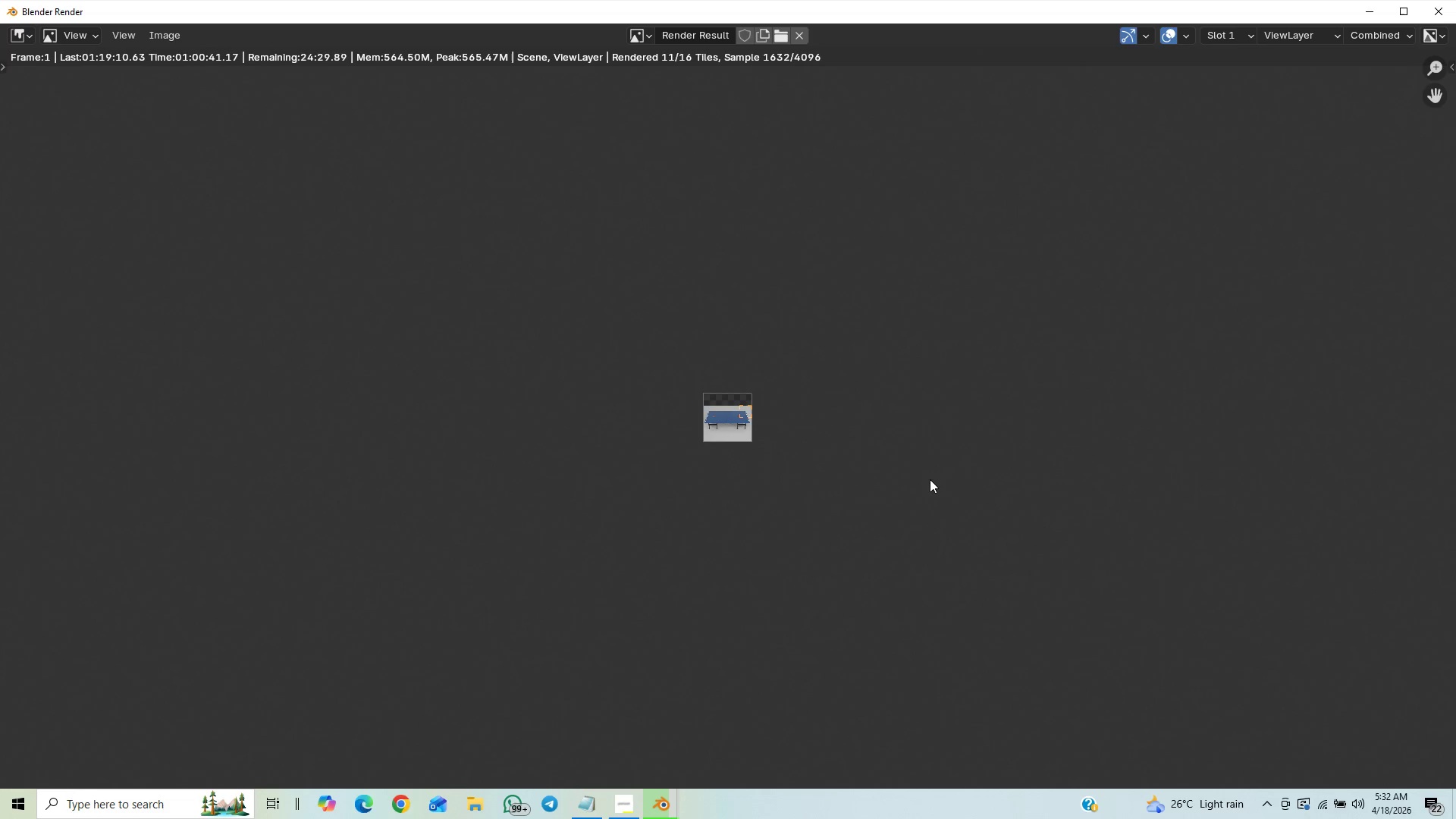 
scroll: coordinate [930, 479], scroll_direction: up, amount: 5.0
 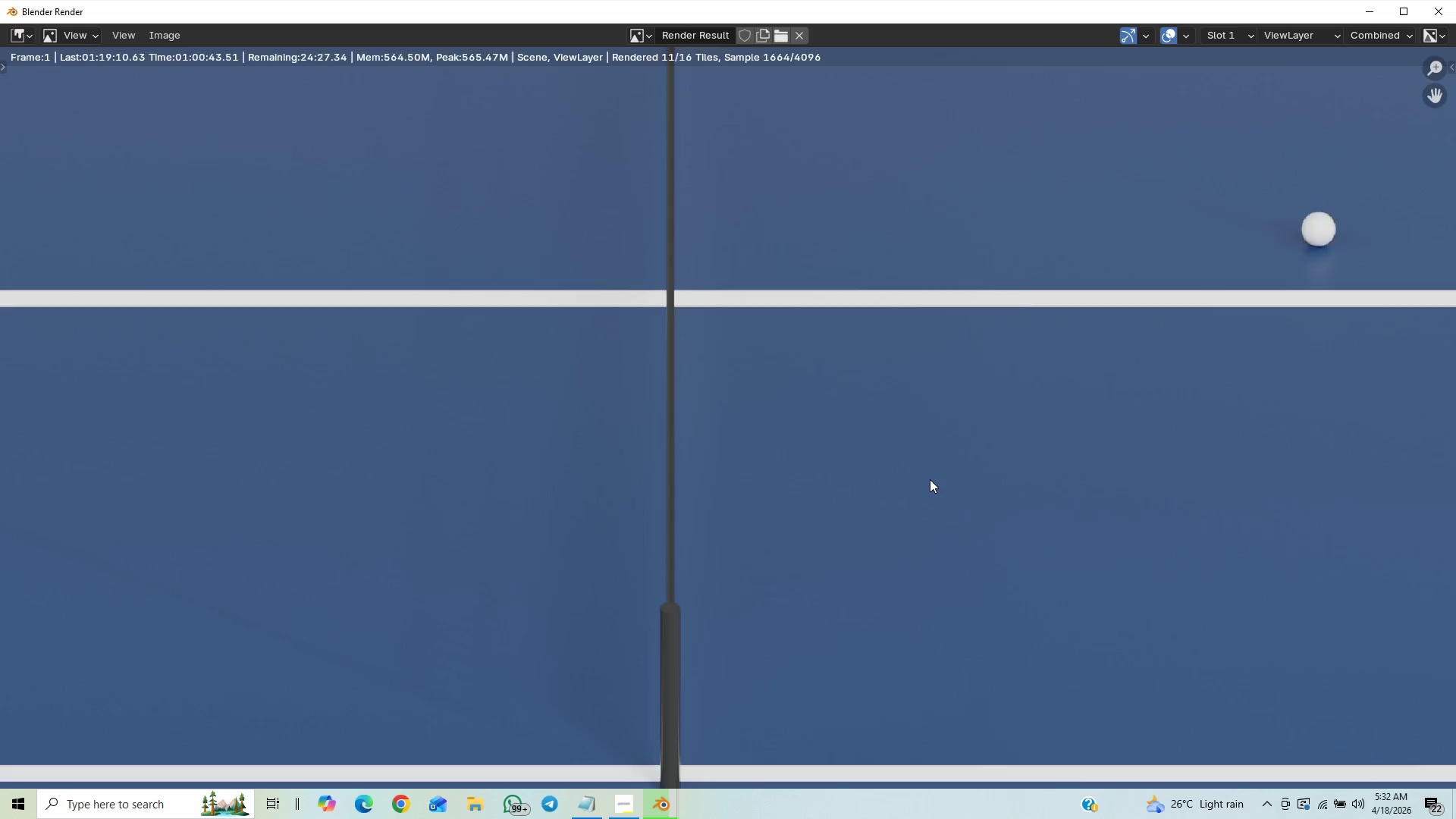 
scroll: coordinate [930, 479], scroll_direction: down, amount: 1.0
 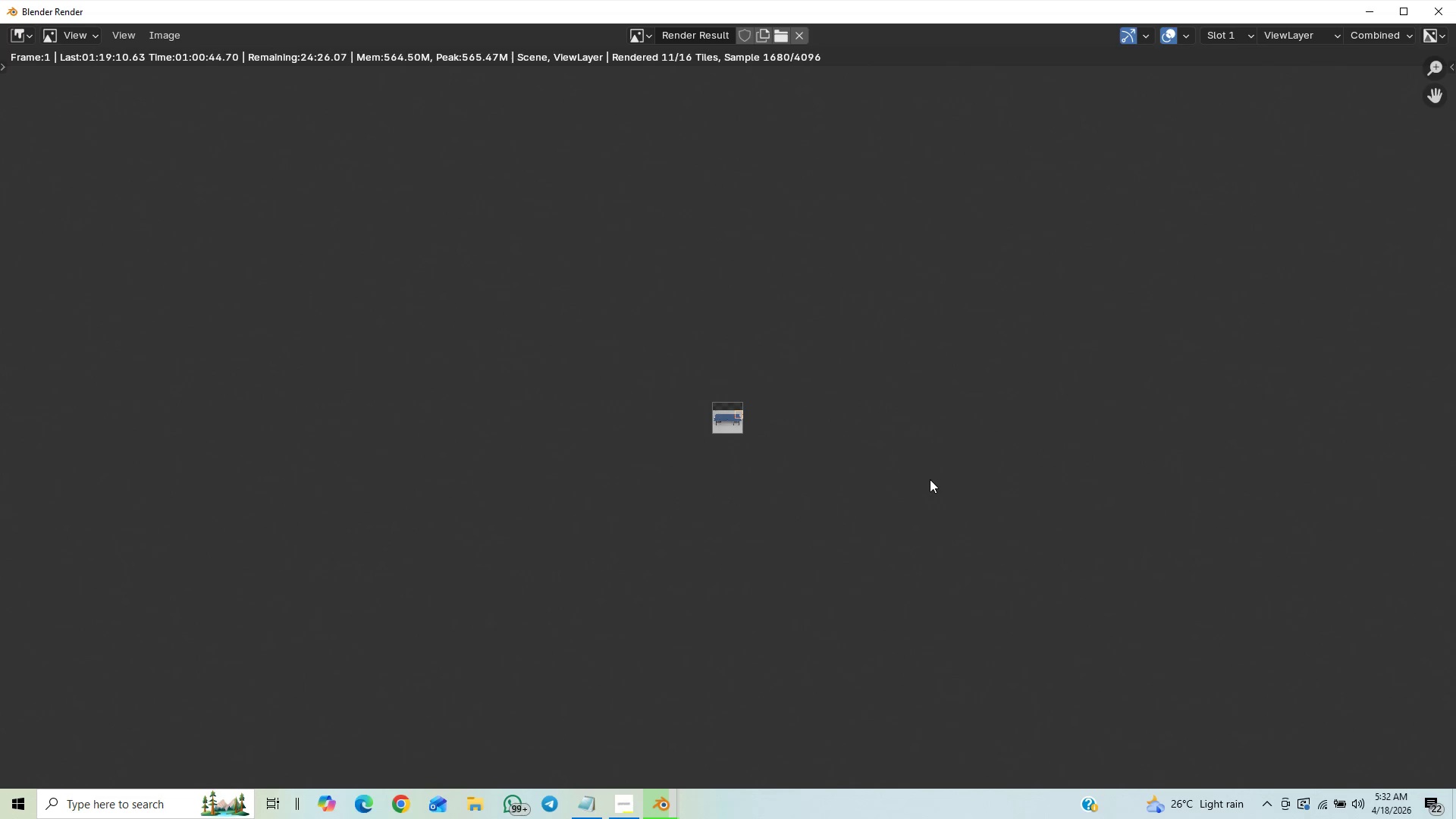 
scroll: coordinate [930, 479], scroll_direction: up, amount: 17.0
 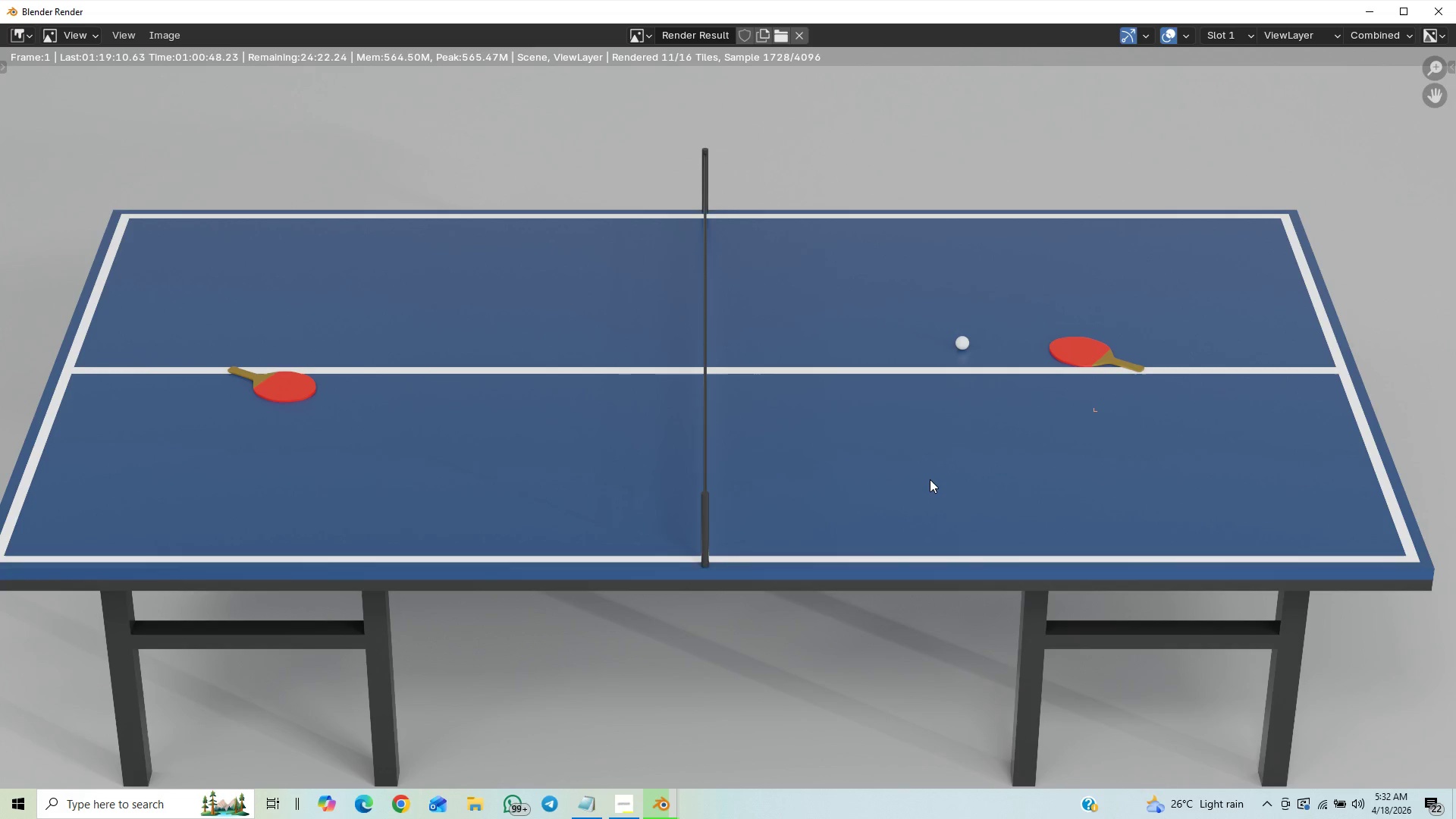 
scroll: coordinate [930, 479], scroll_direction: down, amount: 1.0
 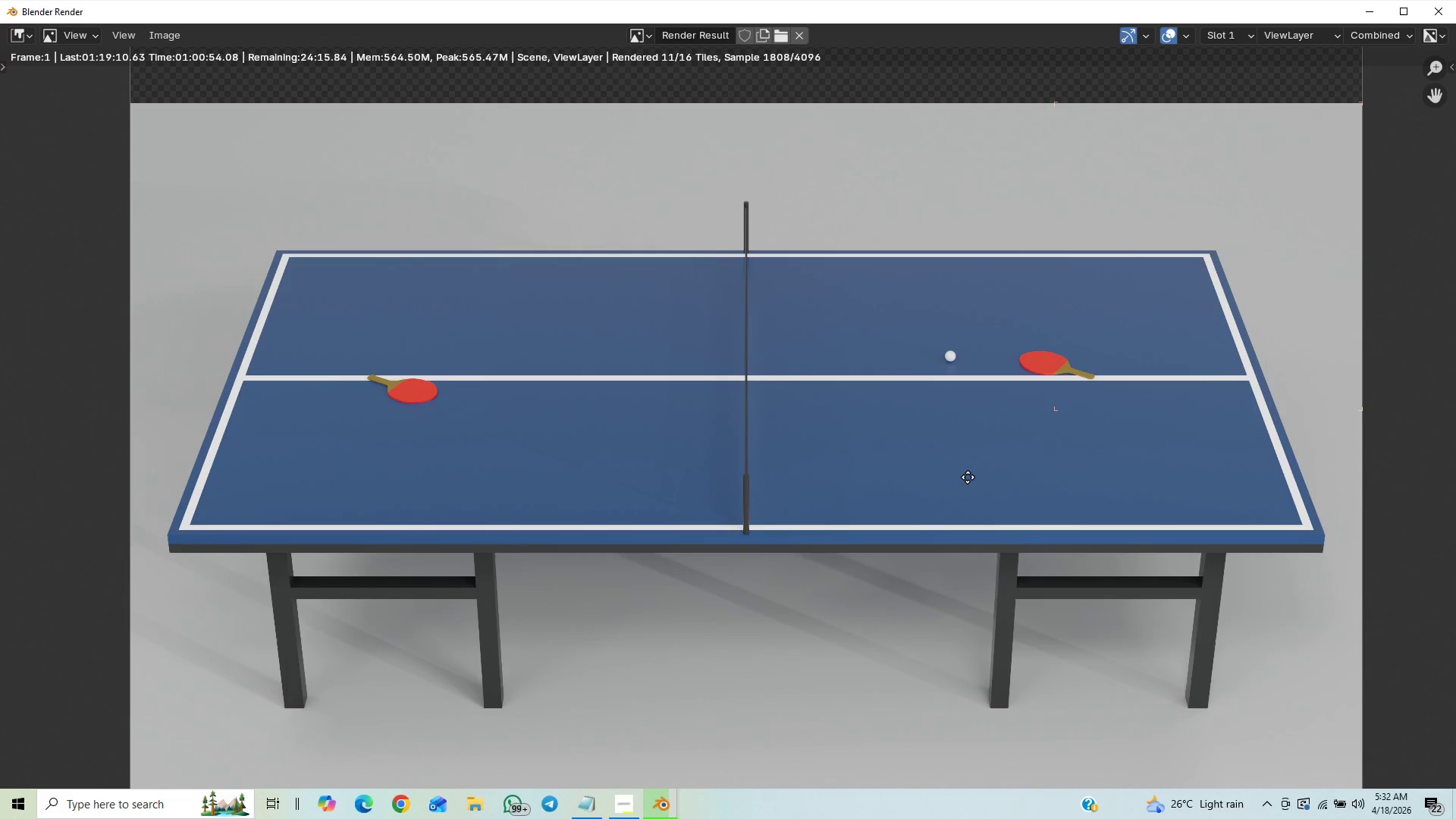 
wait(6.91)
 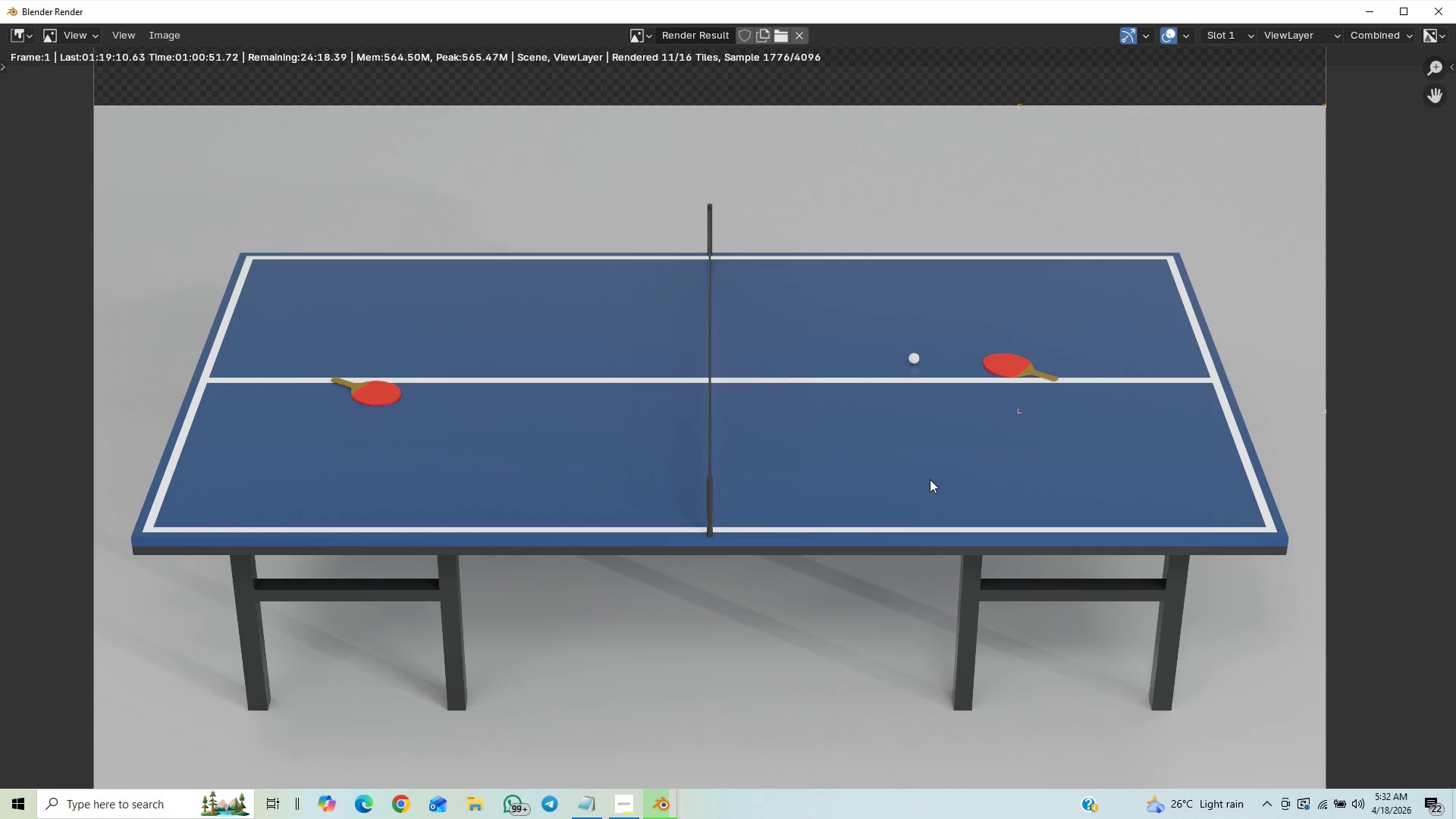 
scroll: coordinate [955, 472], scroll_direction: up, amount: 1.0
 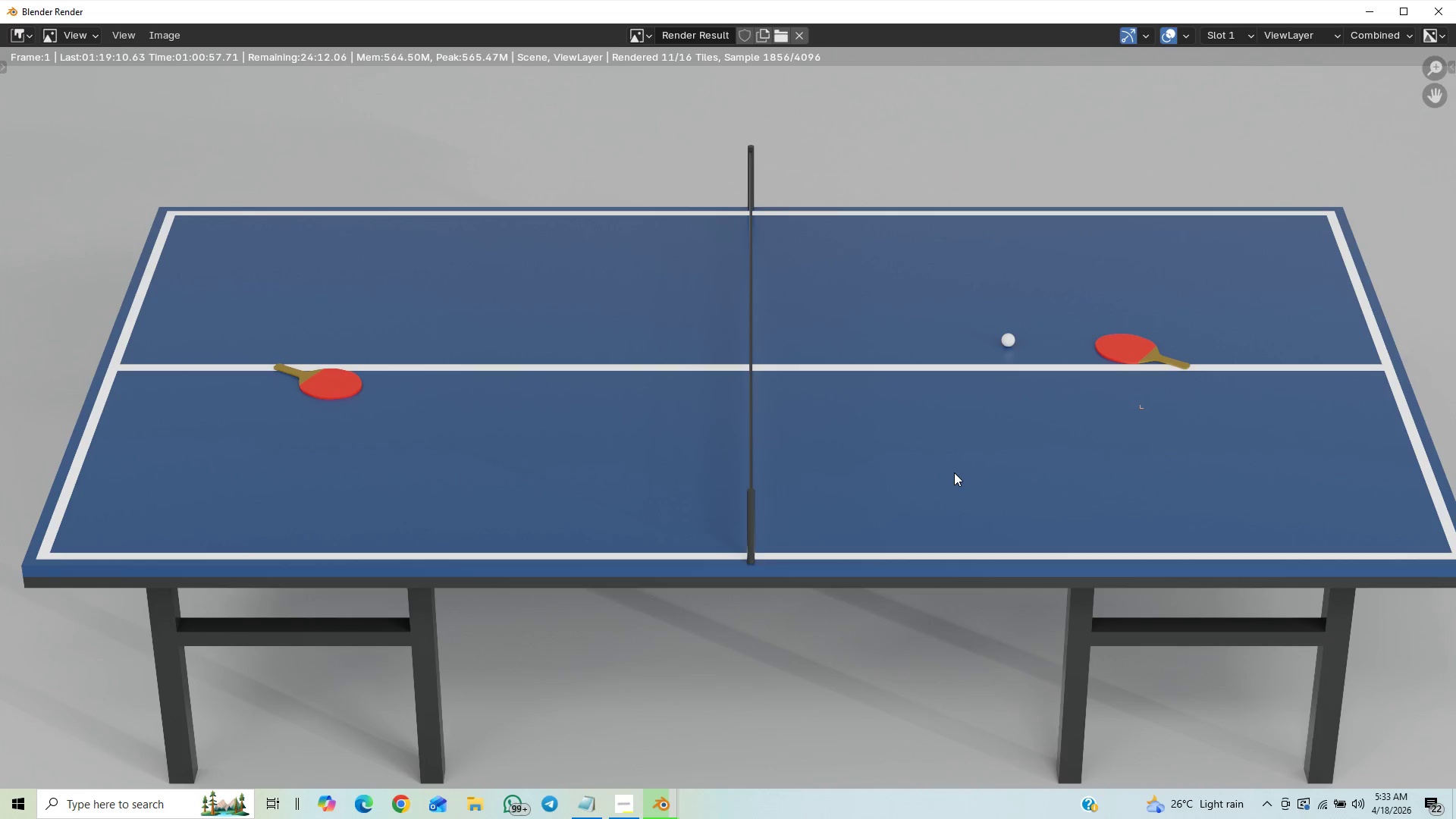 
scroll: coordinate [954, 472], scroll_direction: down, amount: 1.0
 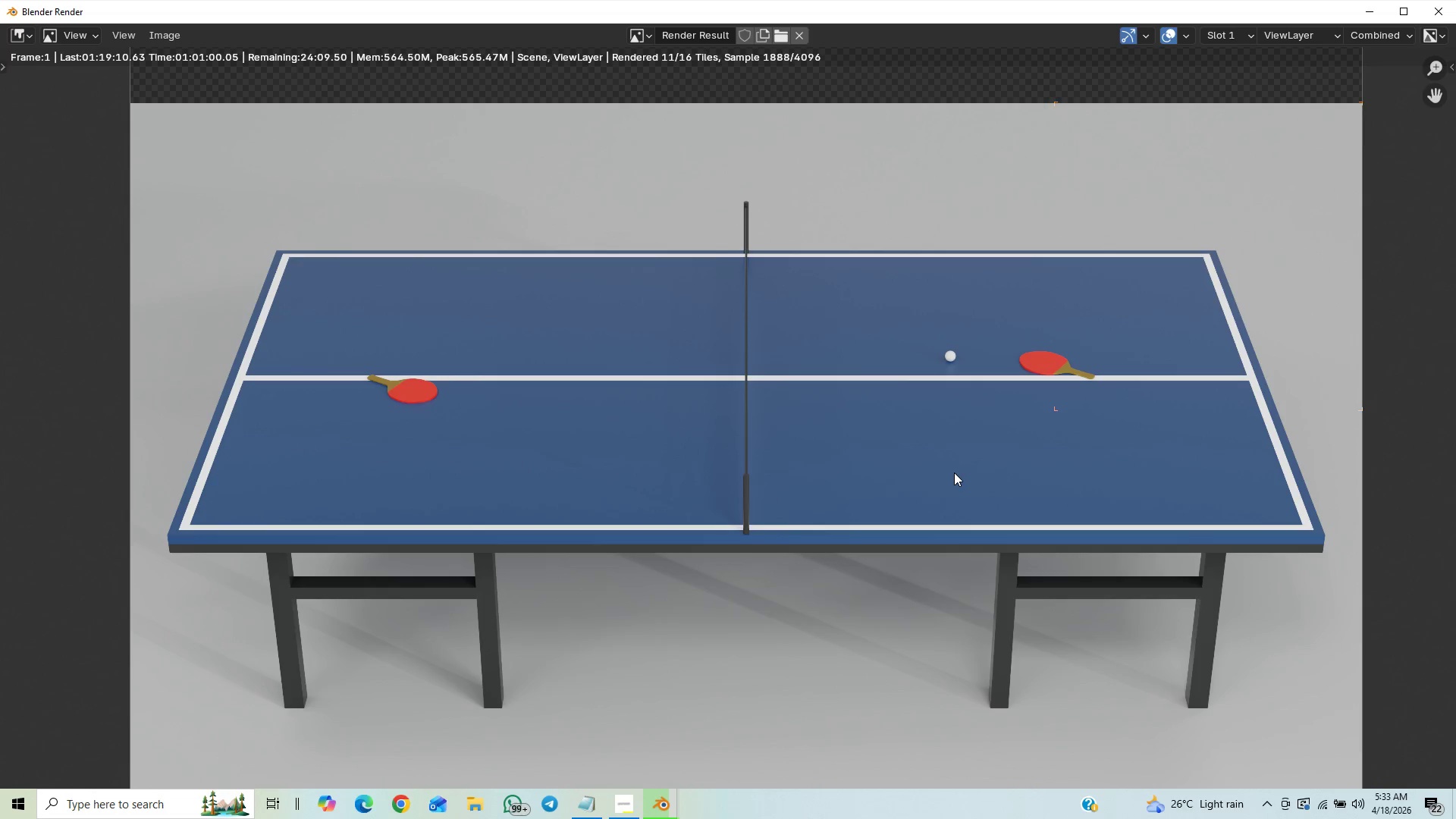 
scroll: coordinate [954, 472], scroll_direction: up, amount: 1.0
 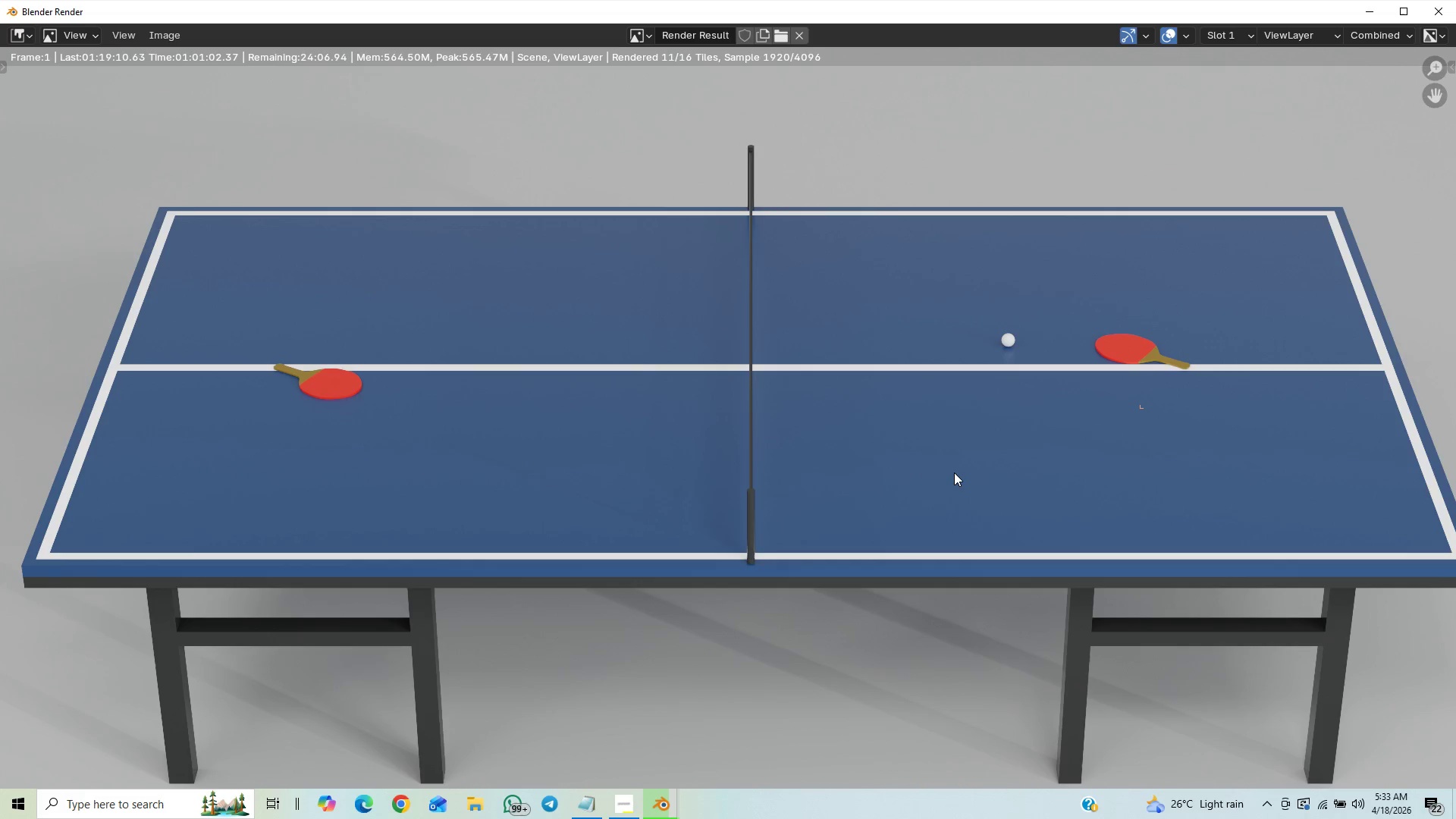 
scroll: coordinate [954, 472], scroll_direction: down, amount: 1.0
 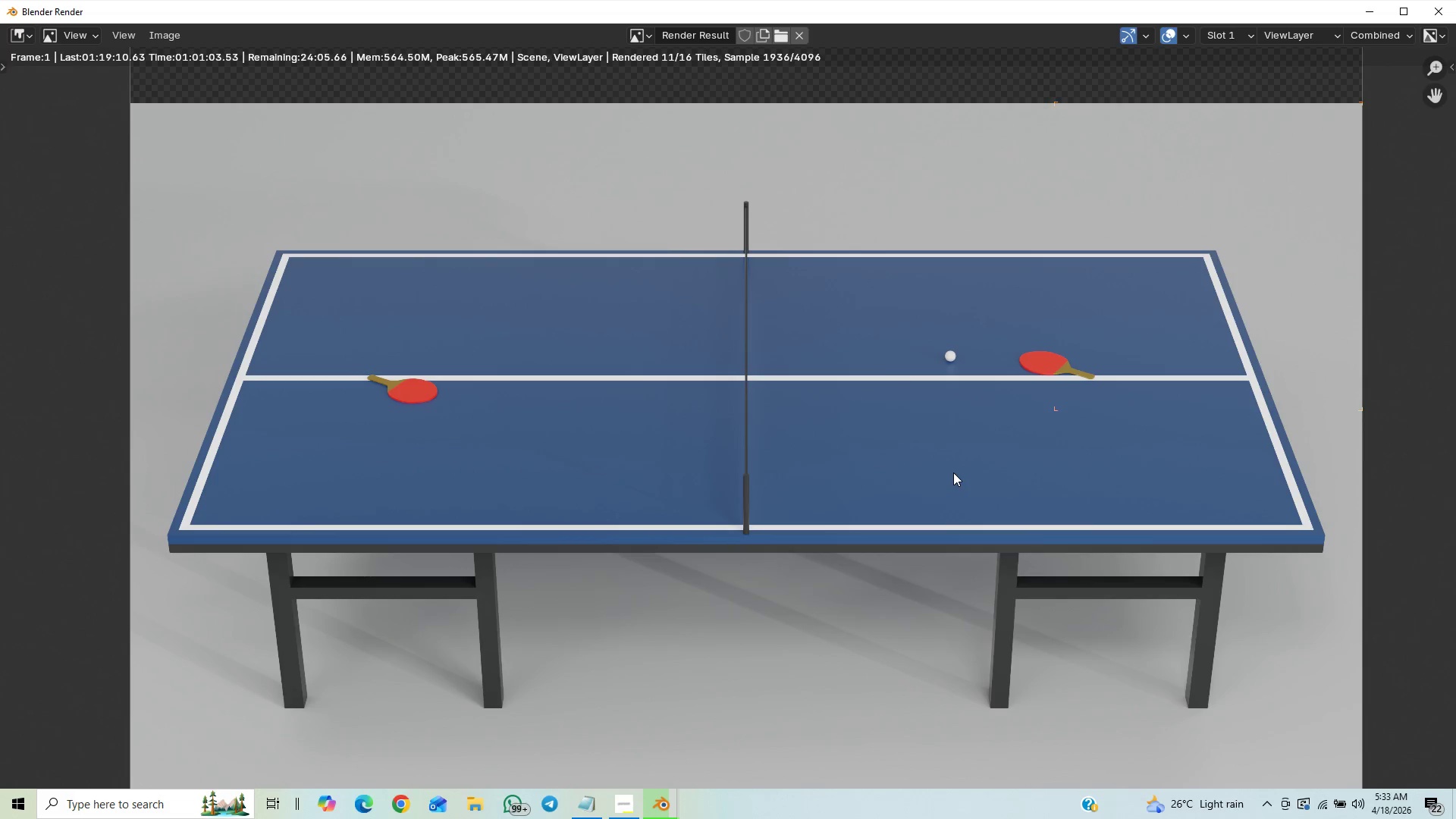 
scroll: coordinate [953, 472], scroll_direction: up, amount: 1.0
 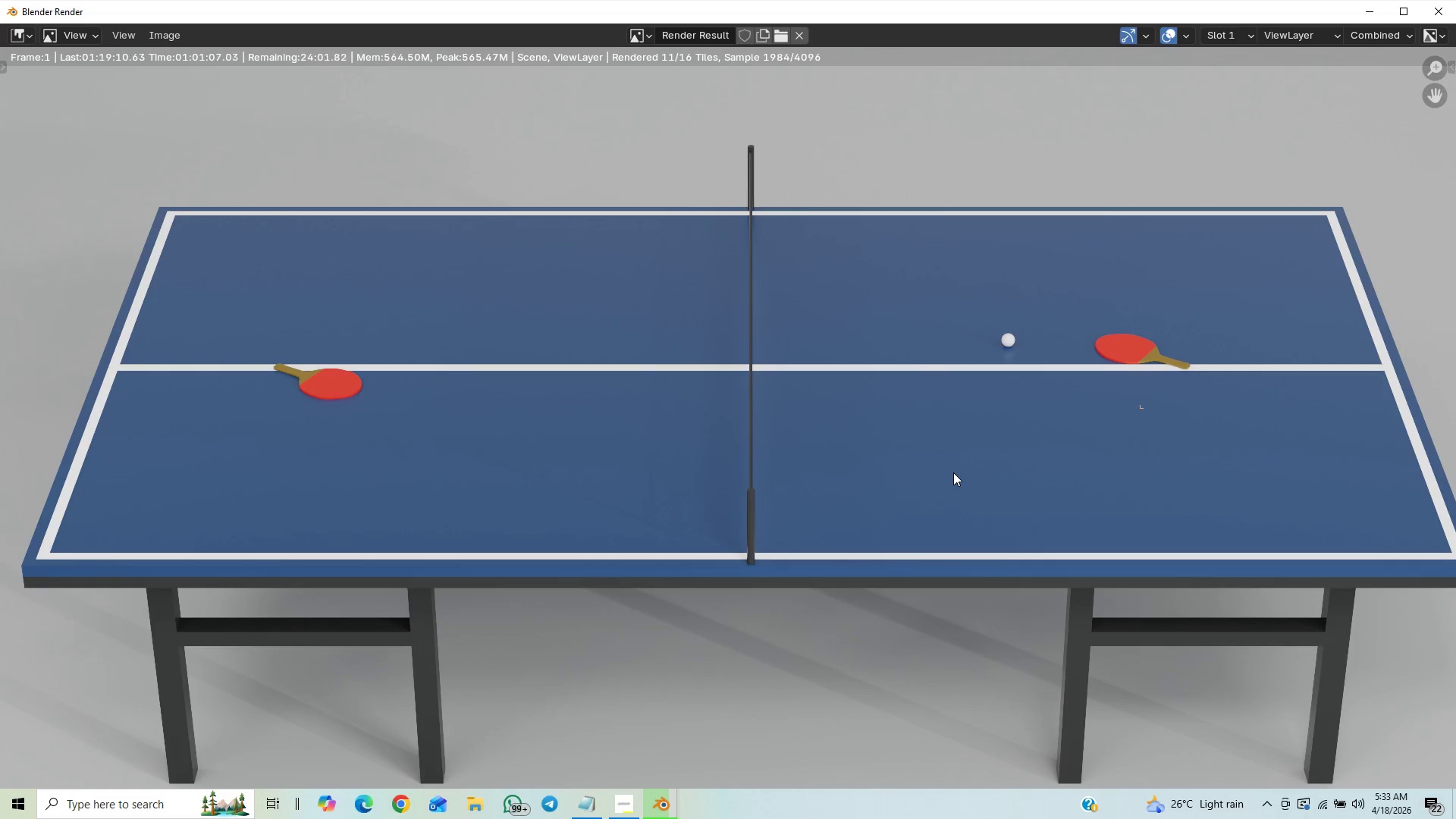 
scroll: coordinate [953, 472], scroll_direction: down, amount: 1.0
 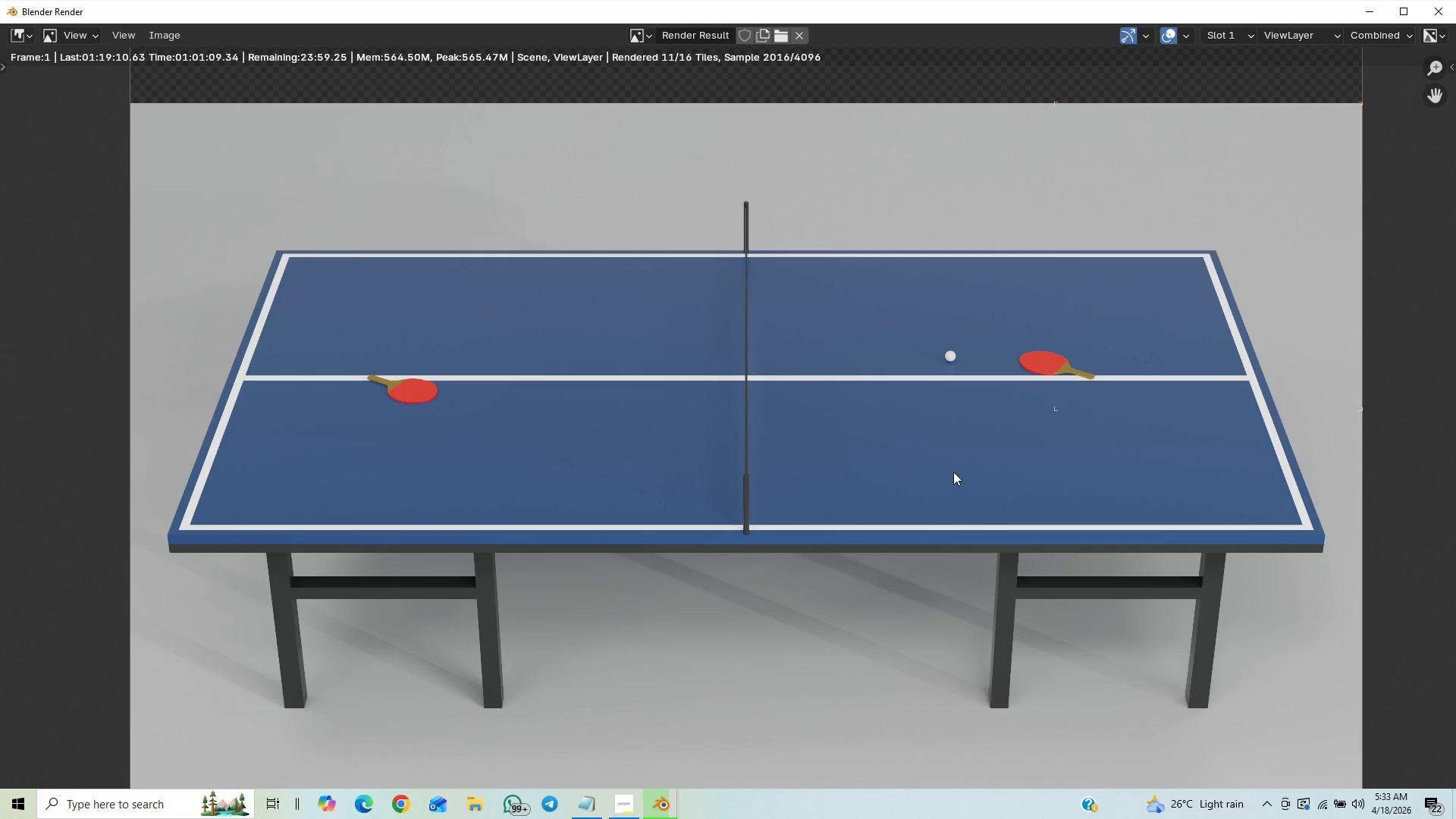 
scroll: coordinate [953, 472], scroll_direction: up, amount: 1.0
 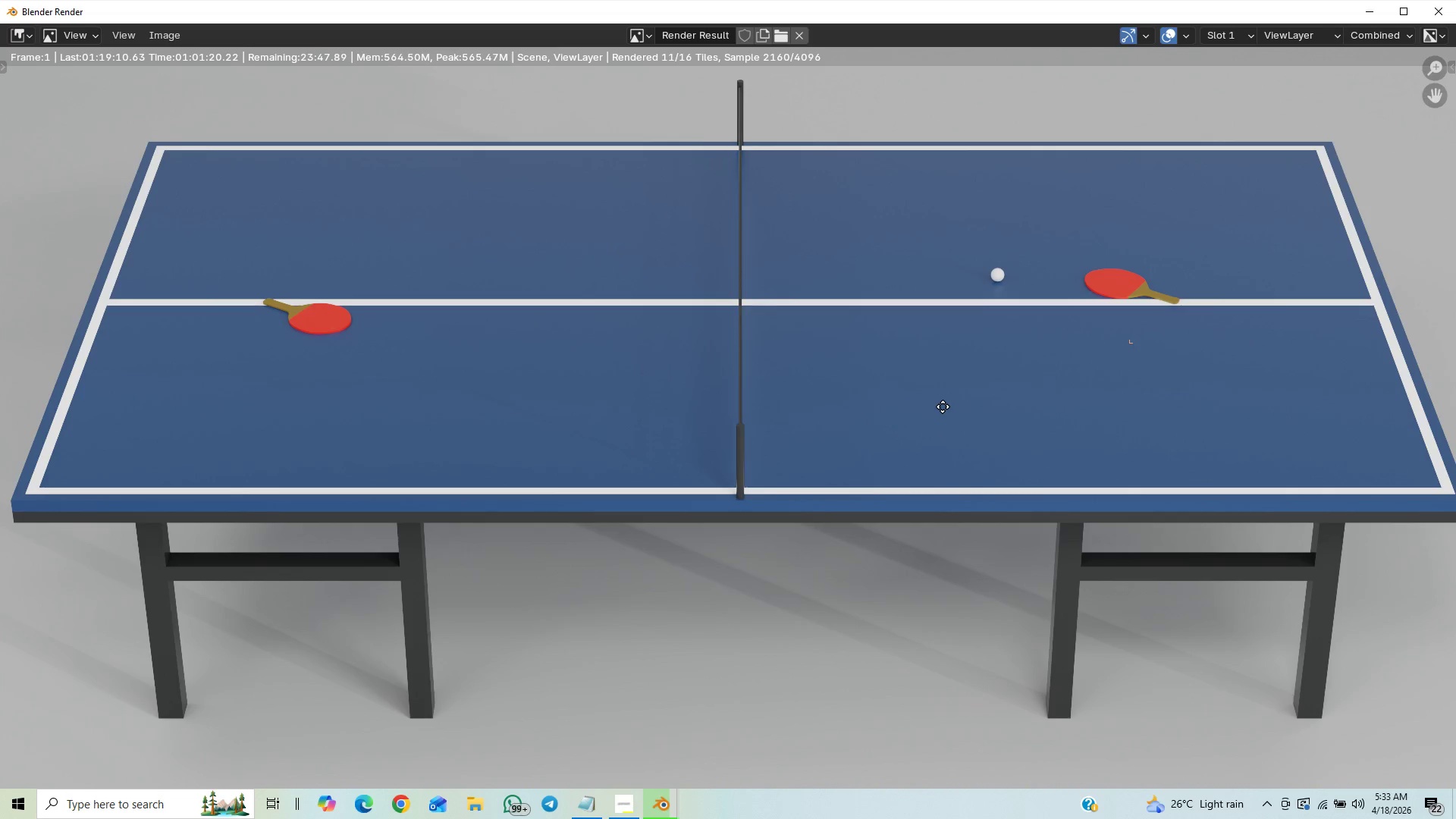 
wait(14.05)
 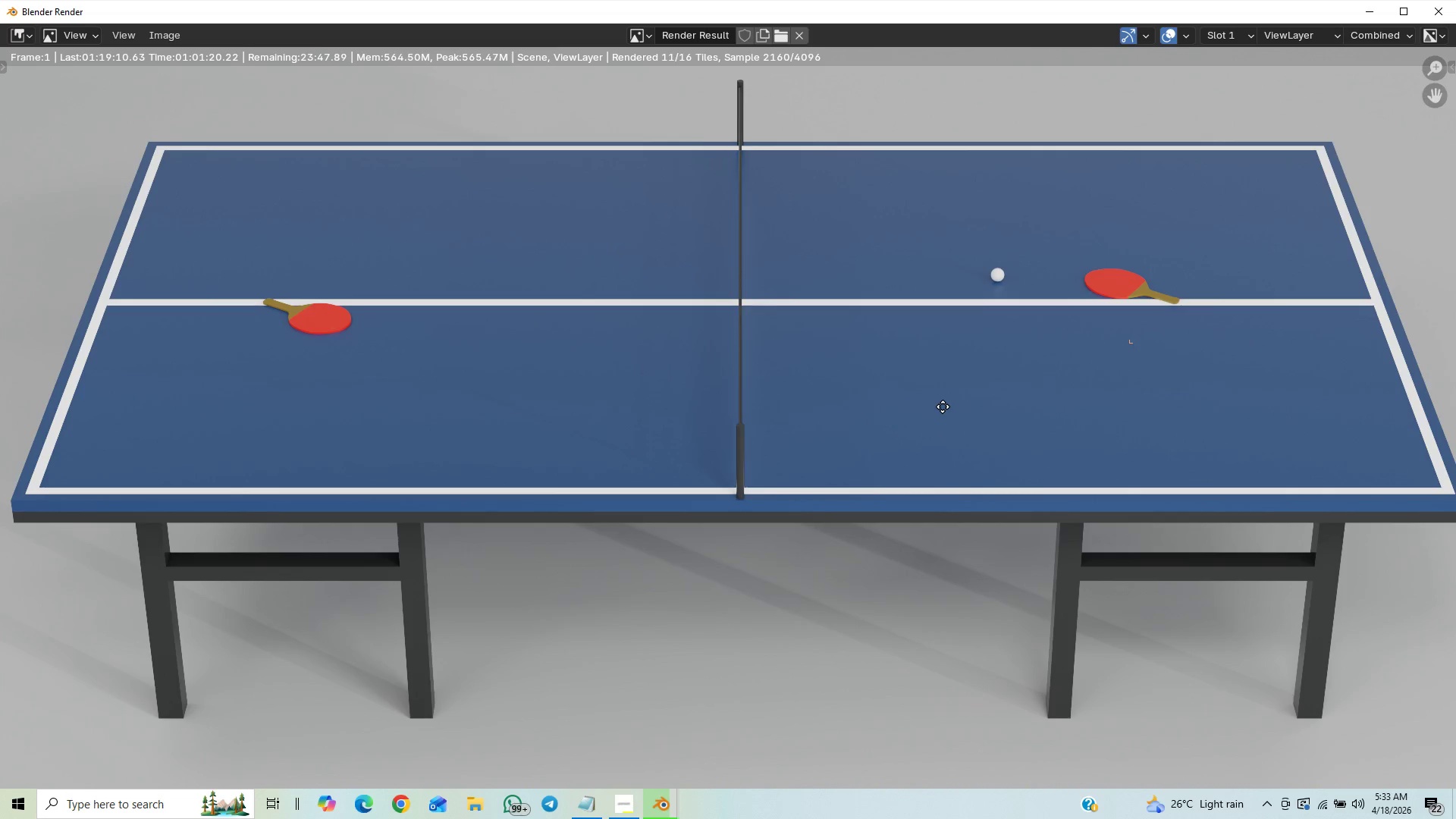 
scroll: coordinate [932, 418], scroll_direction: up, amount: 1.0
 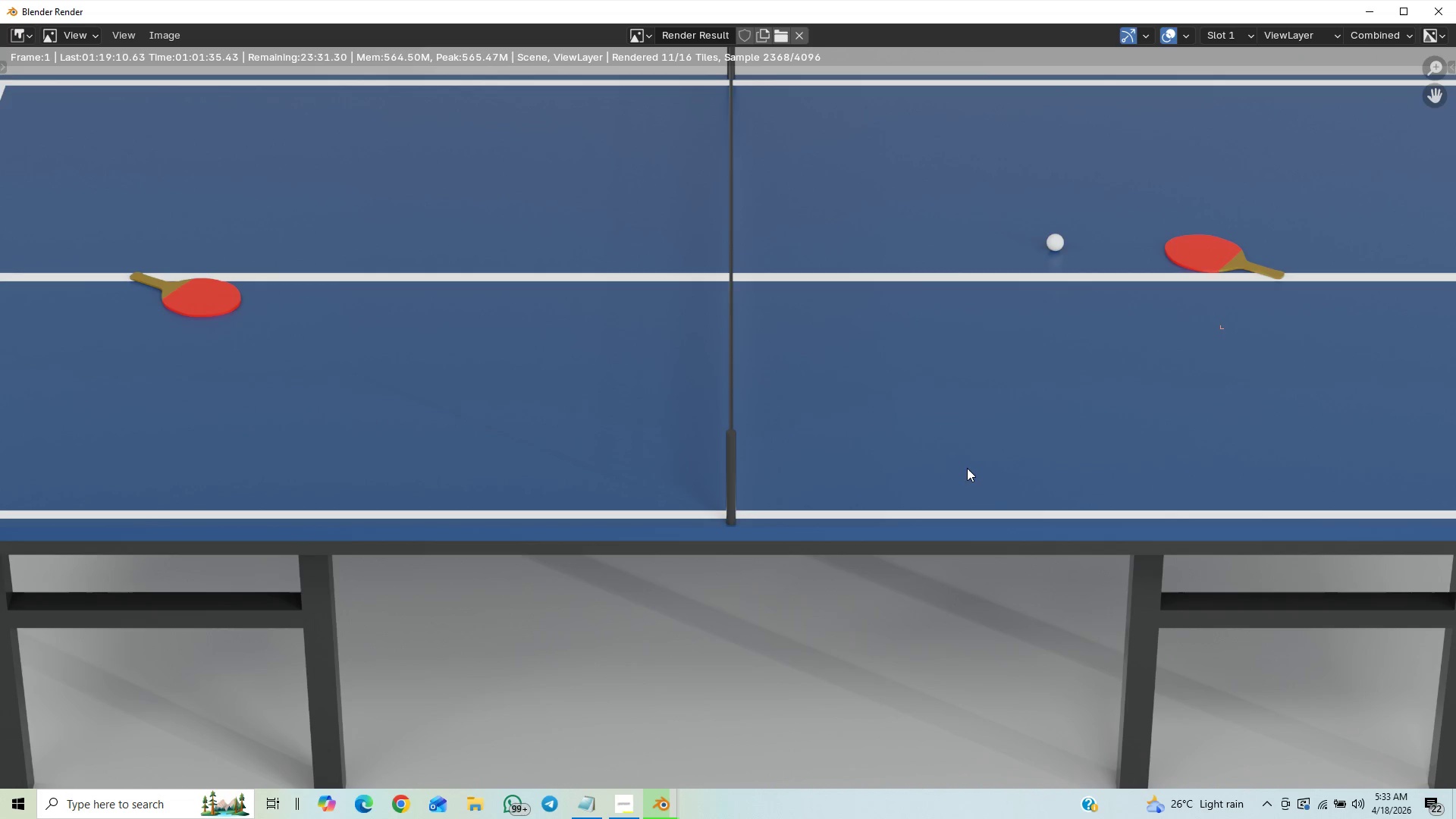 
wait(14.41)
 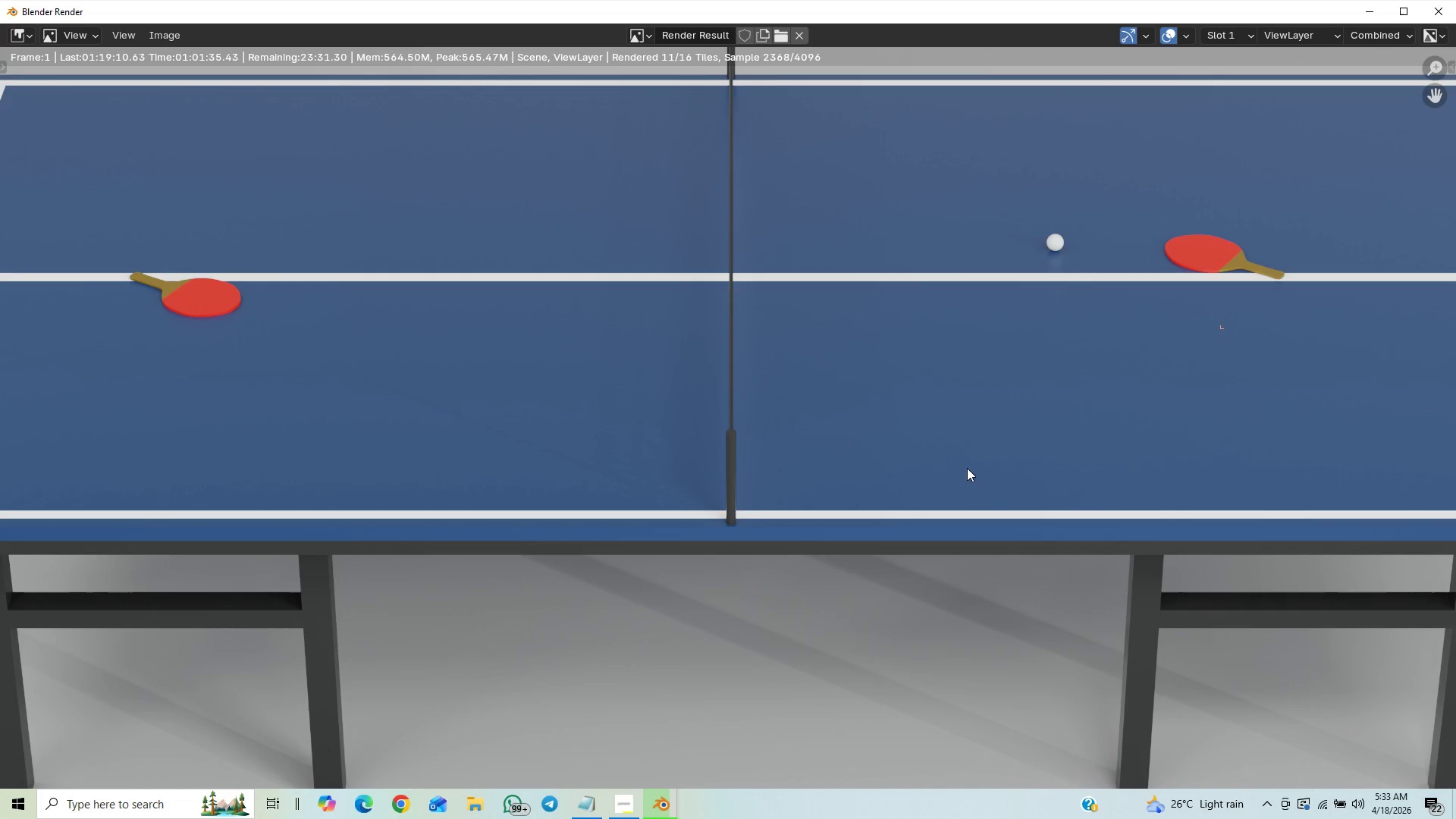 
scroll: coordinate [966, 478], scroll_direction: down, amount: 3.0
 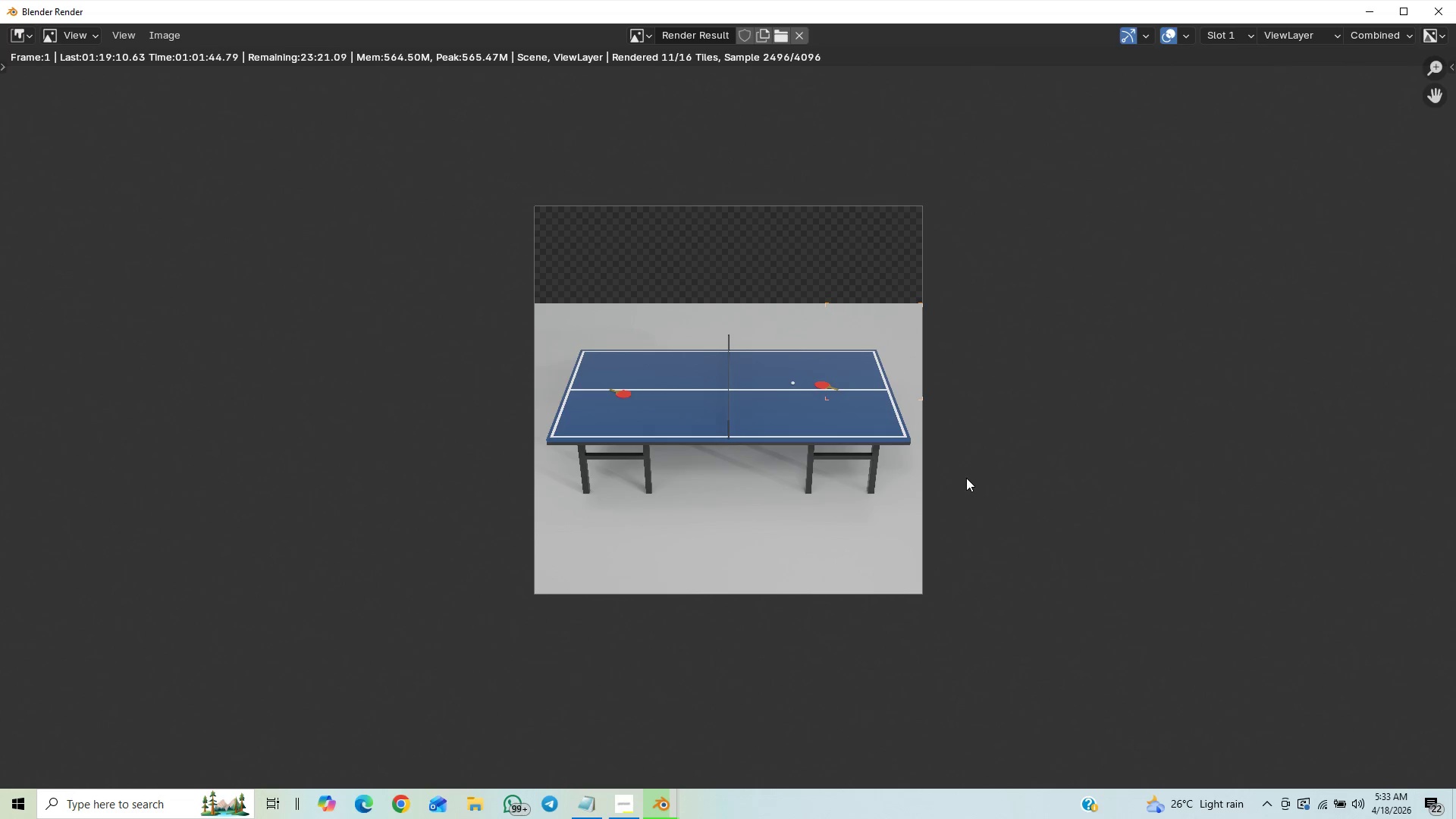 
scroll: coordinate [965, 478], scroll_direction: up, amount: 2.0
 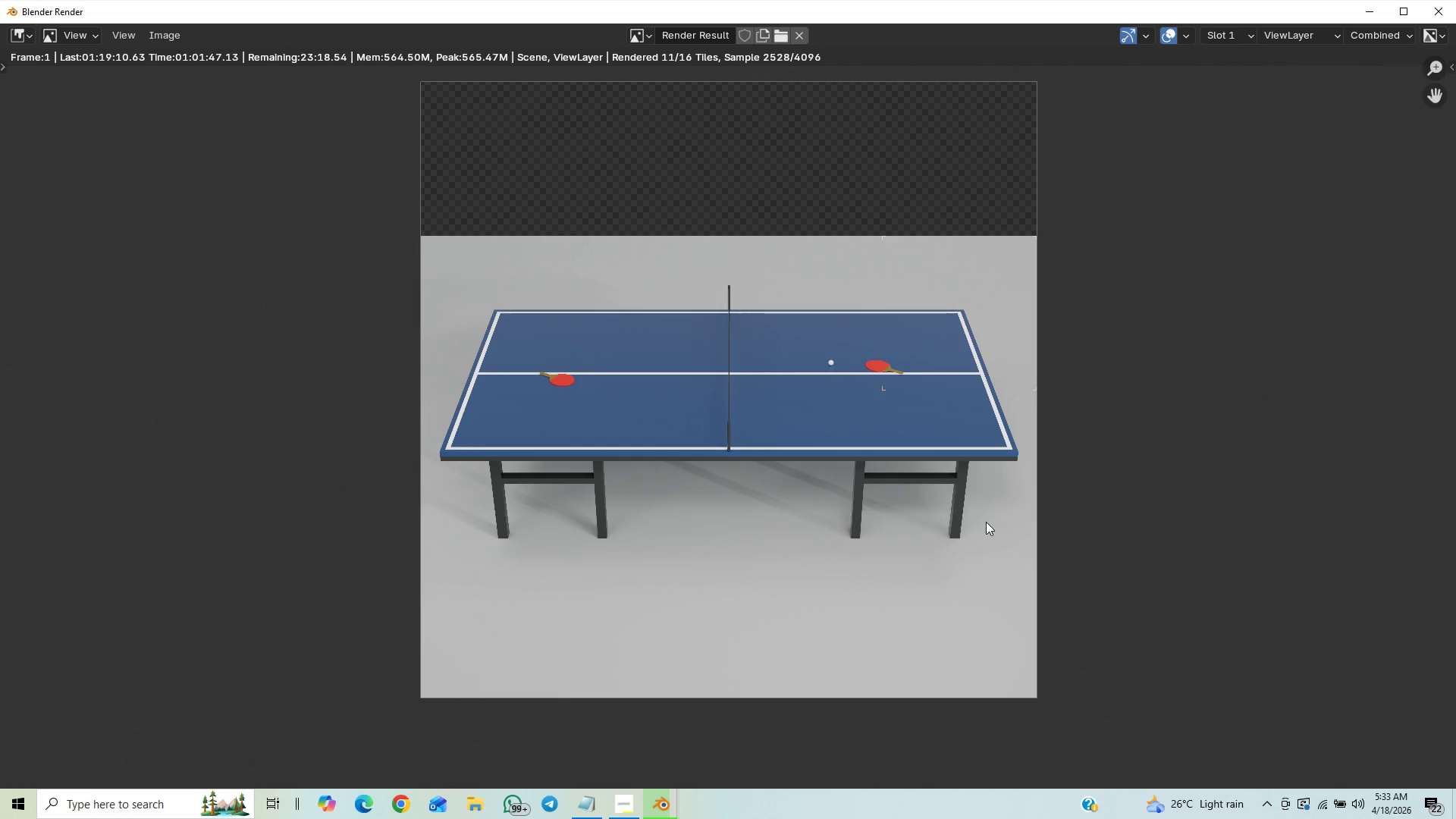 
scroll: coordinate [996, 516], scroll_direction: down, amount: 1.0
 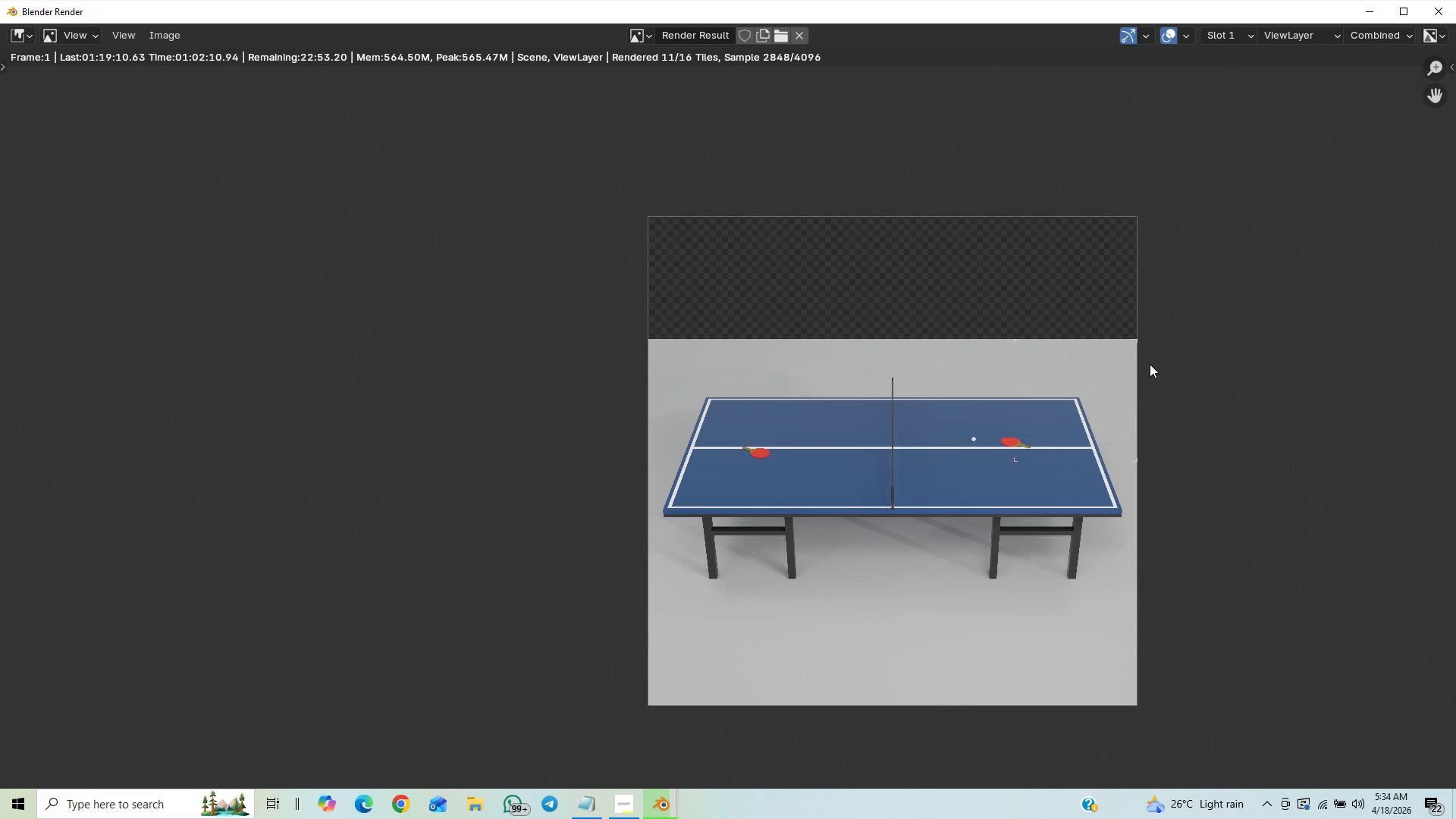 
wait(28.24)
 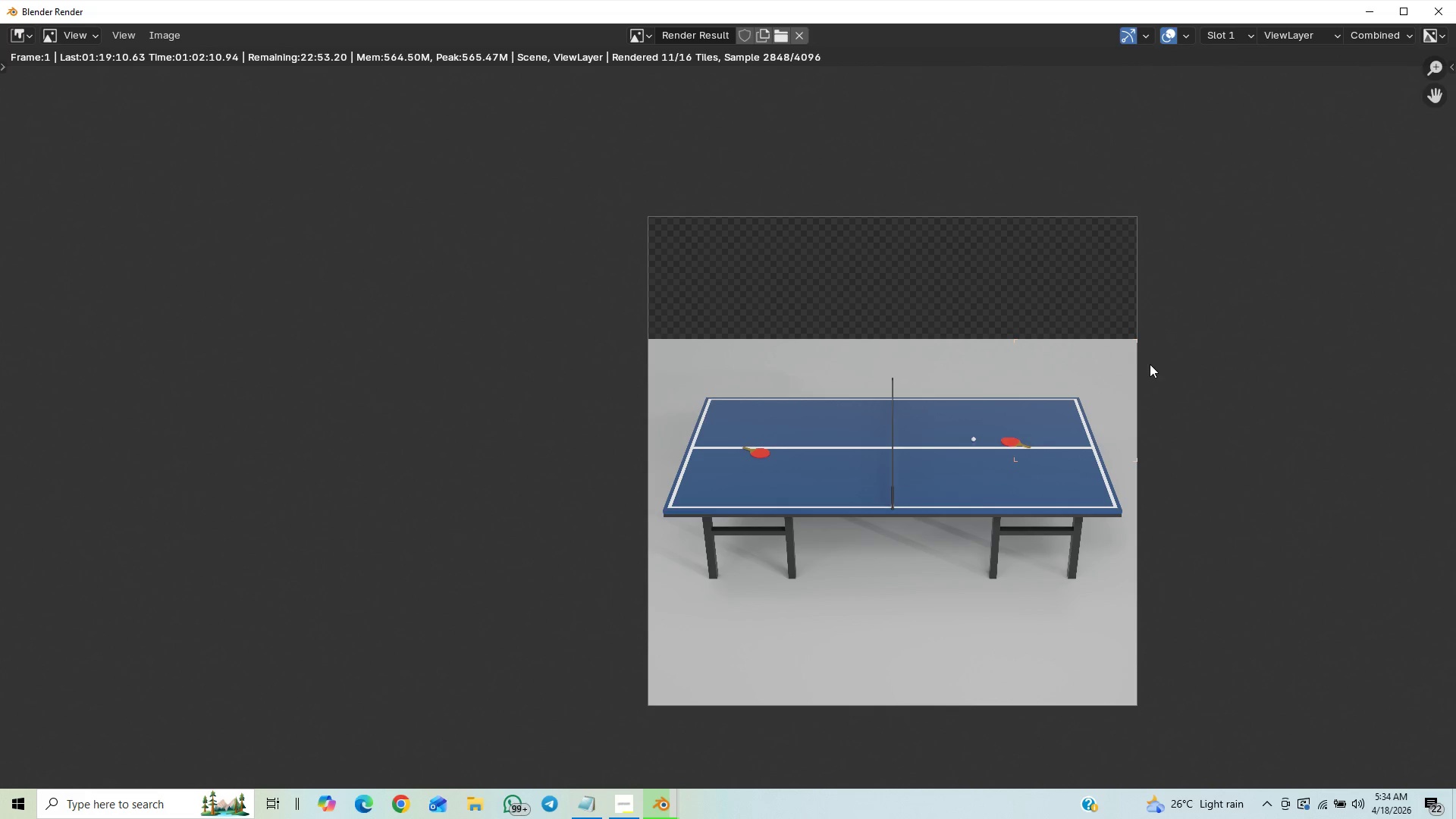 
scroll: coordinate [1249, 488], scroll_direction: down, amount: 3.0
 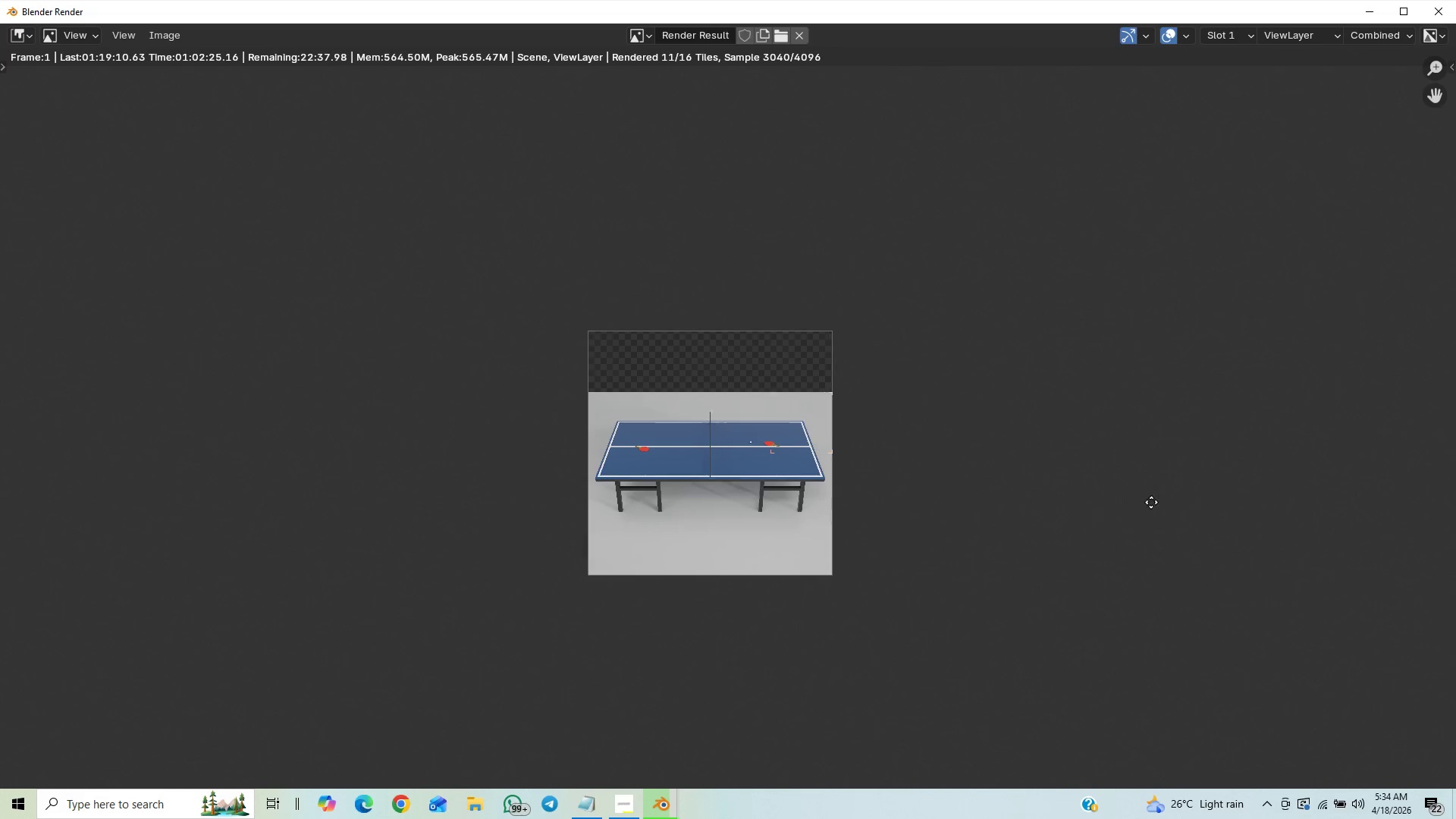 
scroll: coordinate [1232, 496], scroll_direction: up, amount: 5.0
 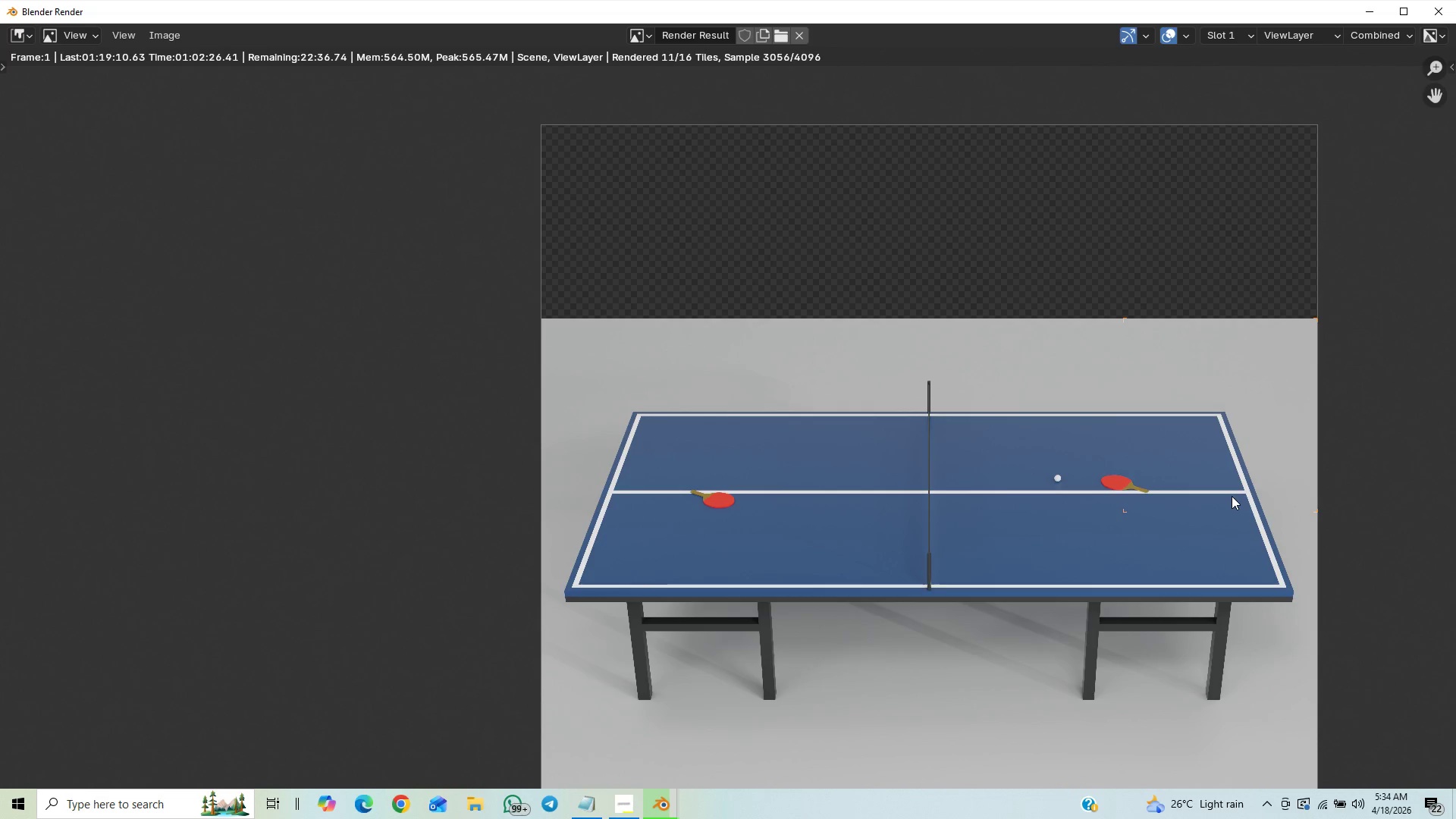 
scroll: coordinate [1232, 496], scroll_direction: down, amount: 4.0
 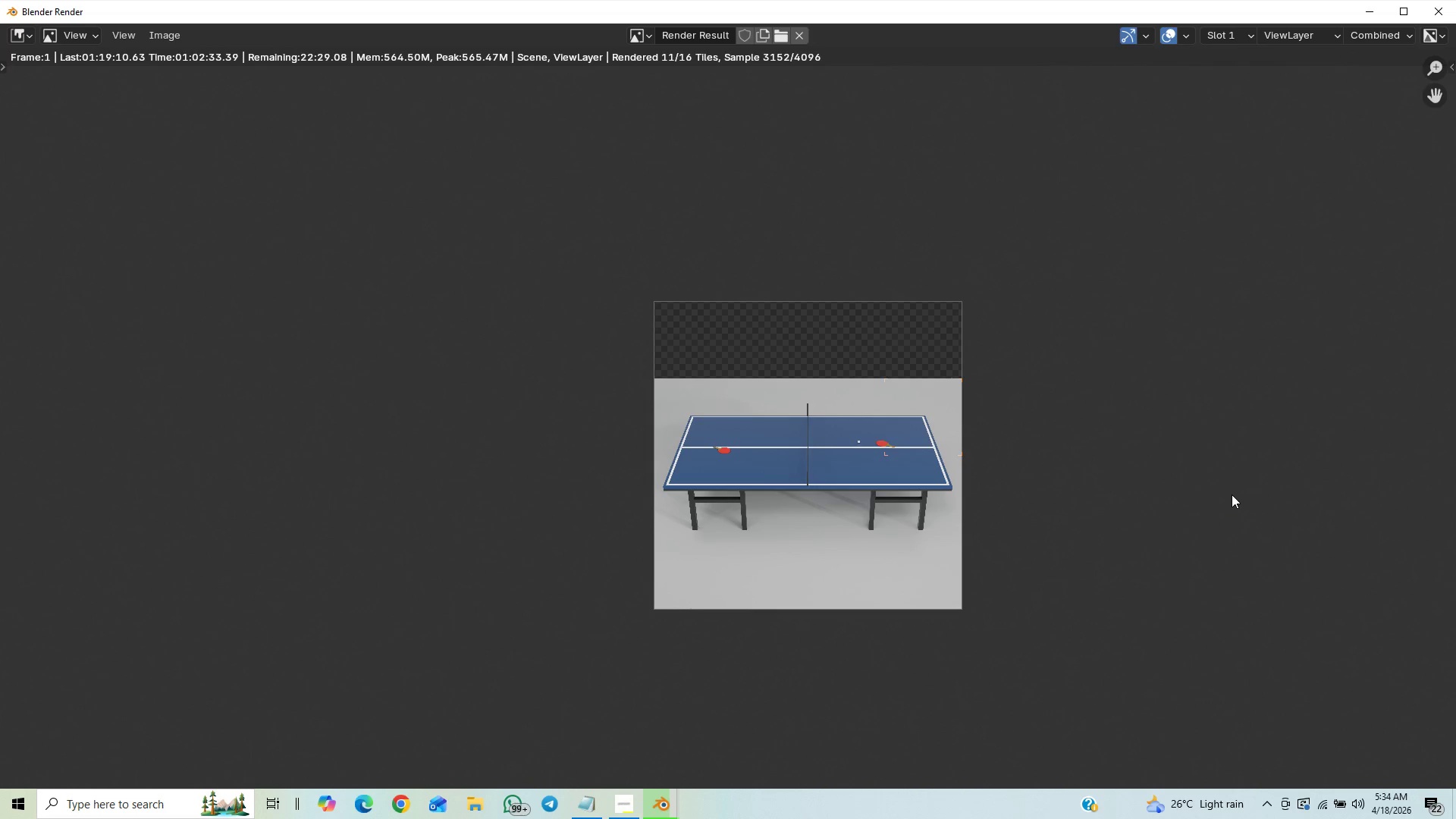 
scroll: coordinate [1232, 494], scroll_direction: up, amount: 11.0
 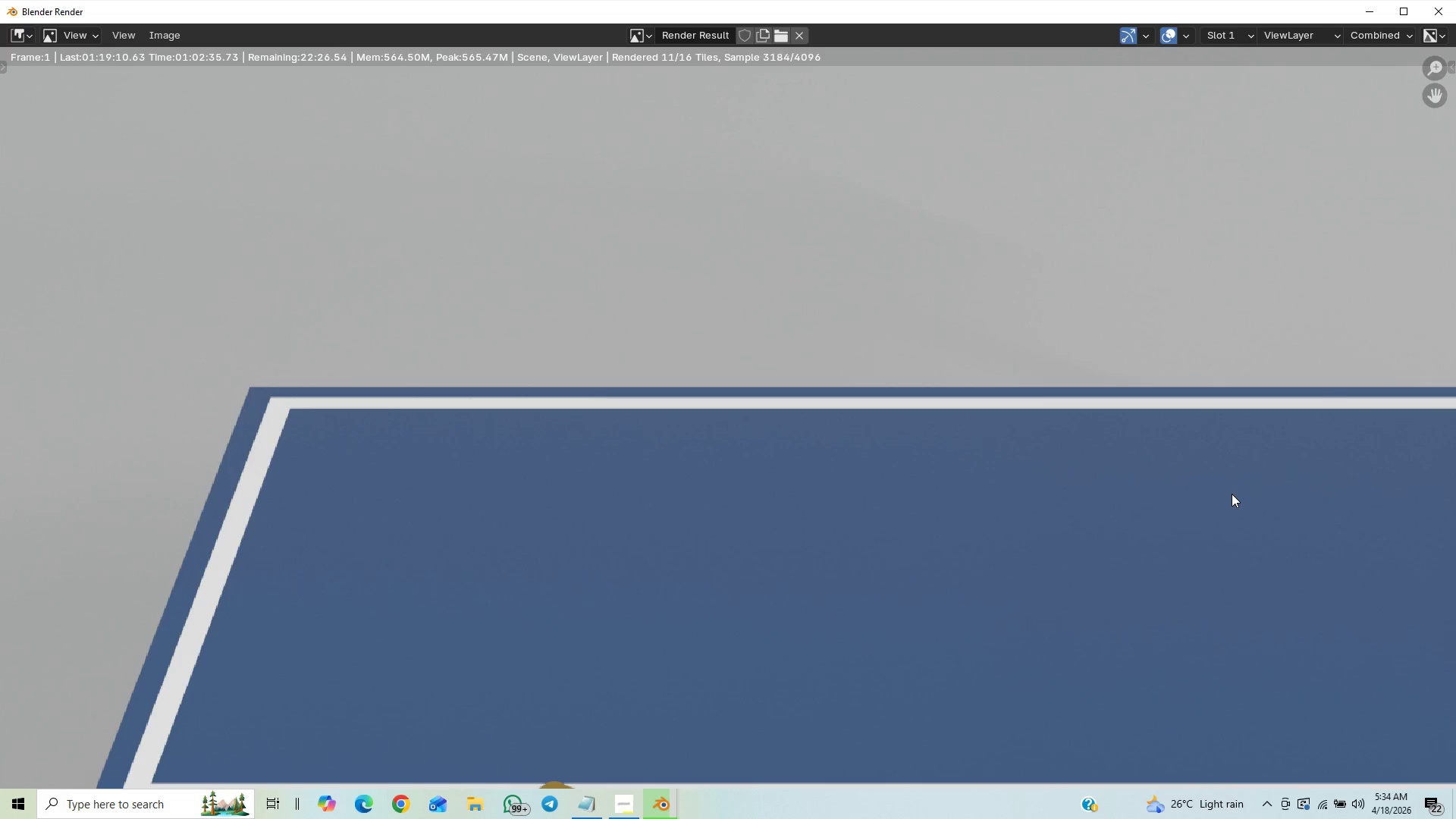 
scroll: coordinate [1233, 494], scroll_direction: down, amount: 7.0
 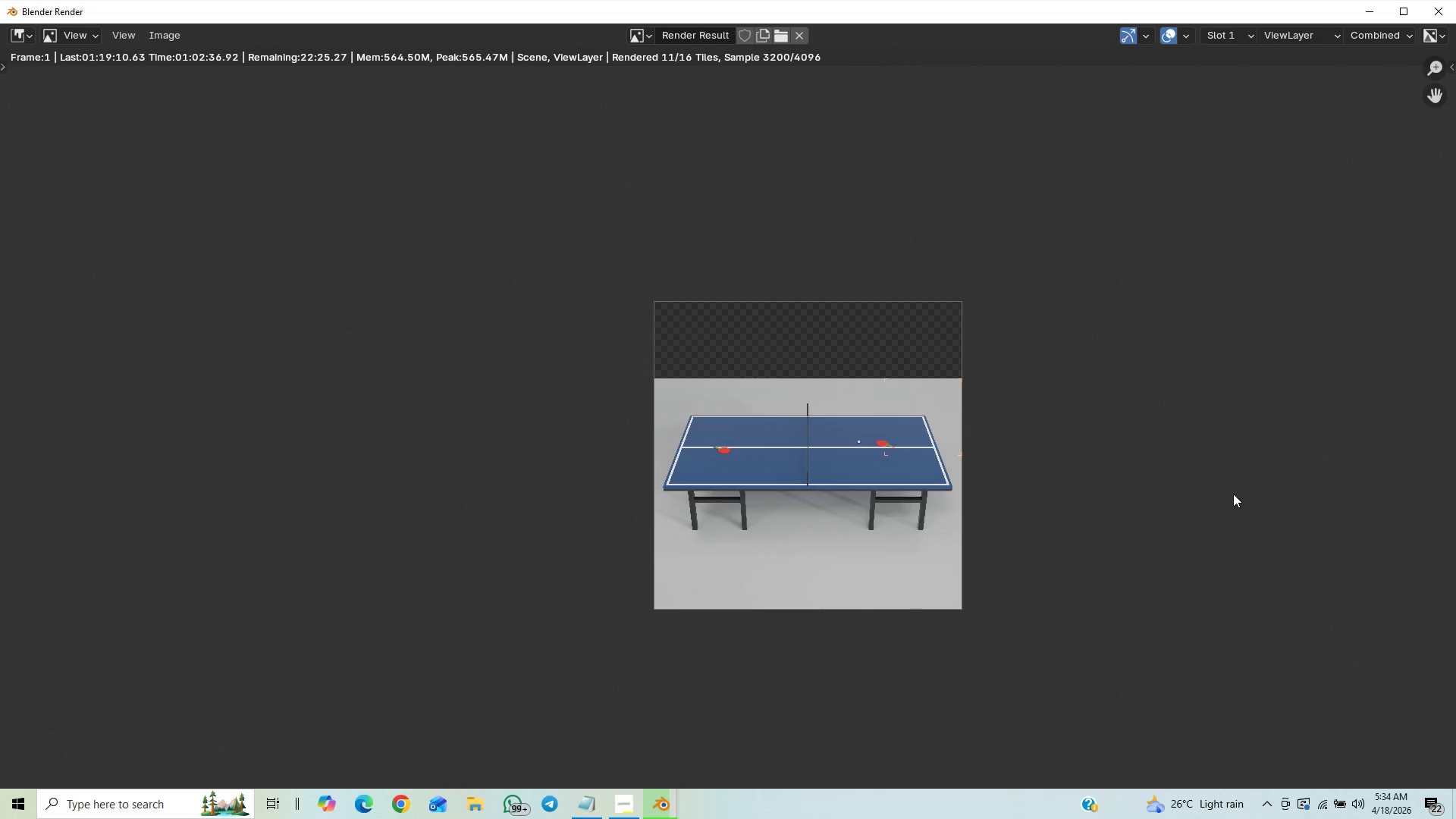 
scroll: coordinate [1233, 494], scroll_direction: up, amount: 3.0
 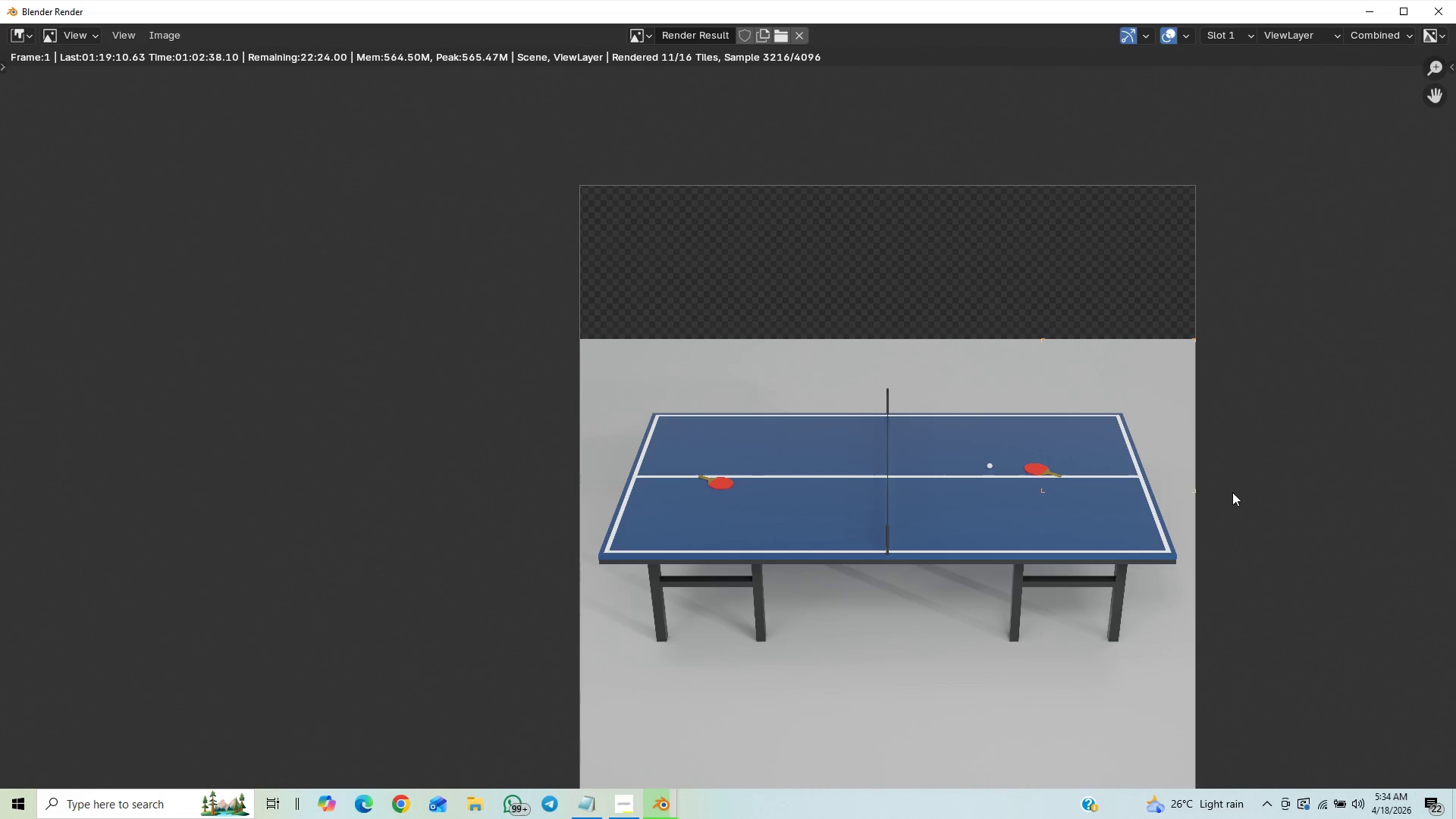 
scroll: coordinate [1232, 492], scroll_direction: down, amount: 10.0
 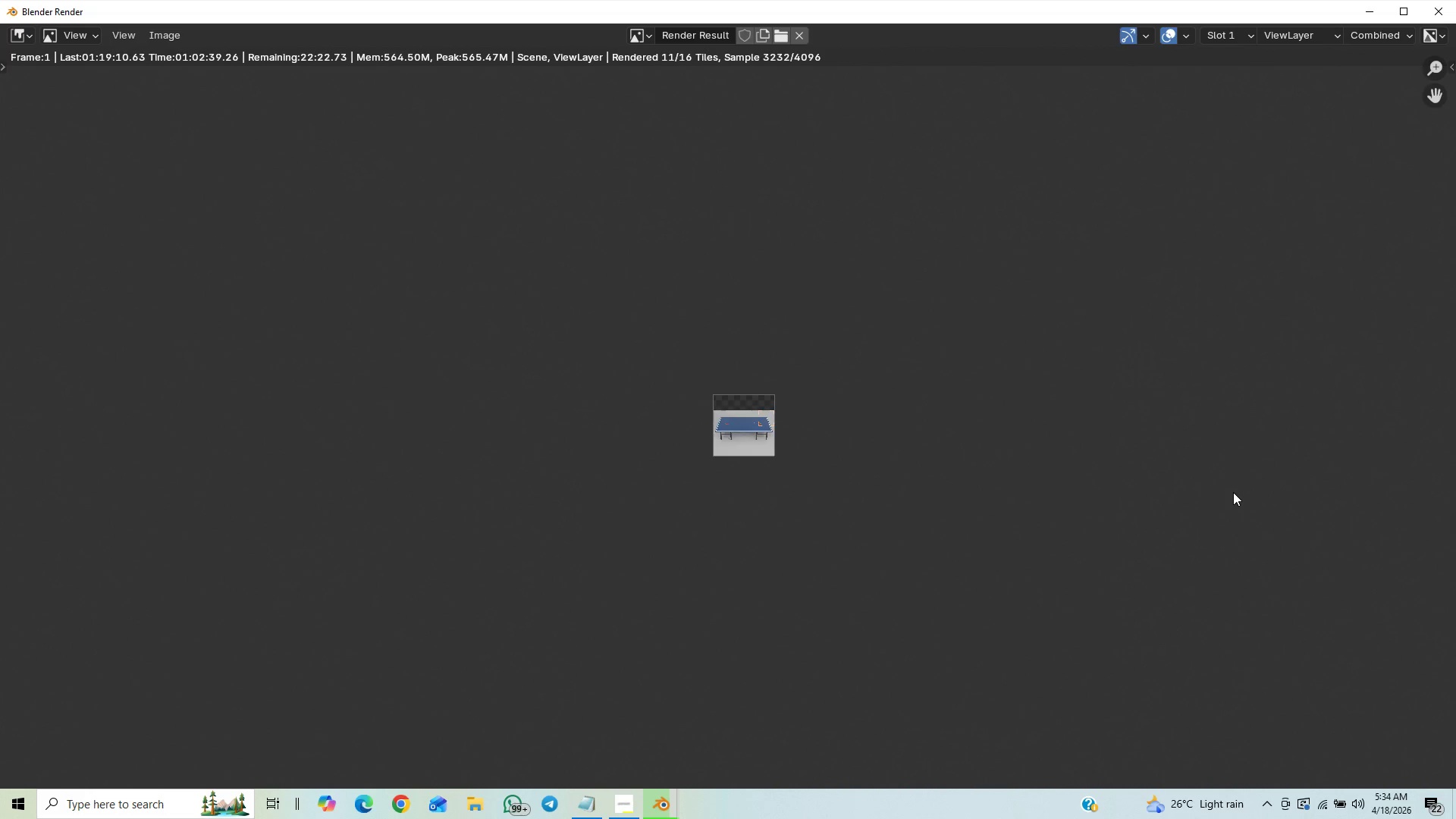 
scroll: coordinate [1081, 470], scroll_direction: up, amount: 9.0
 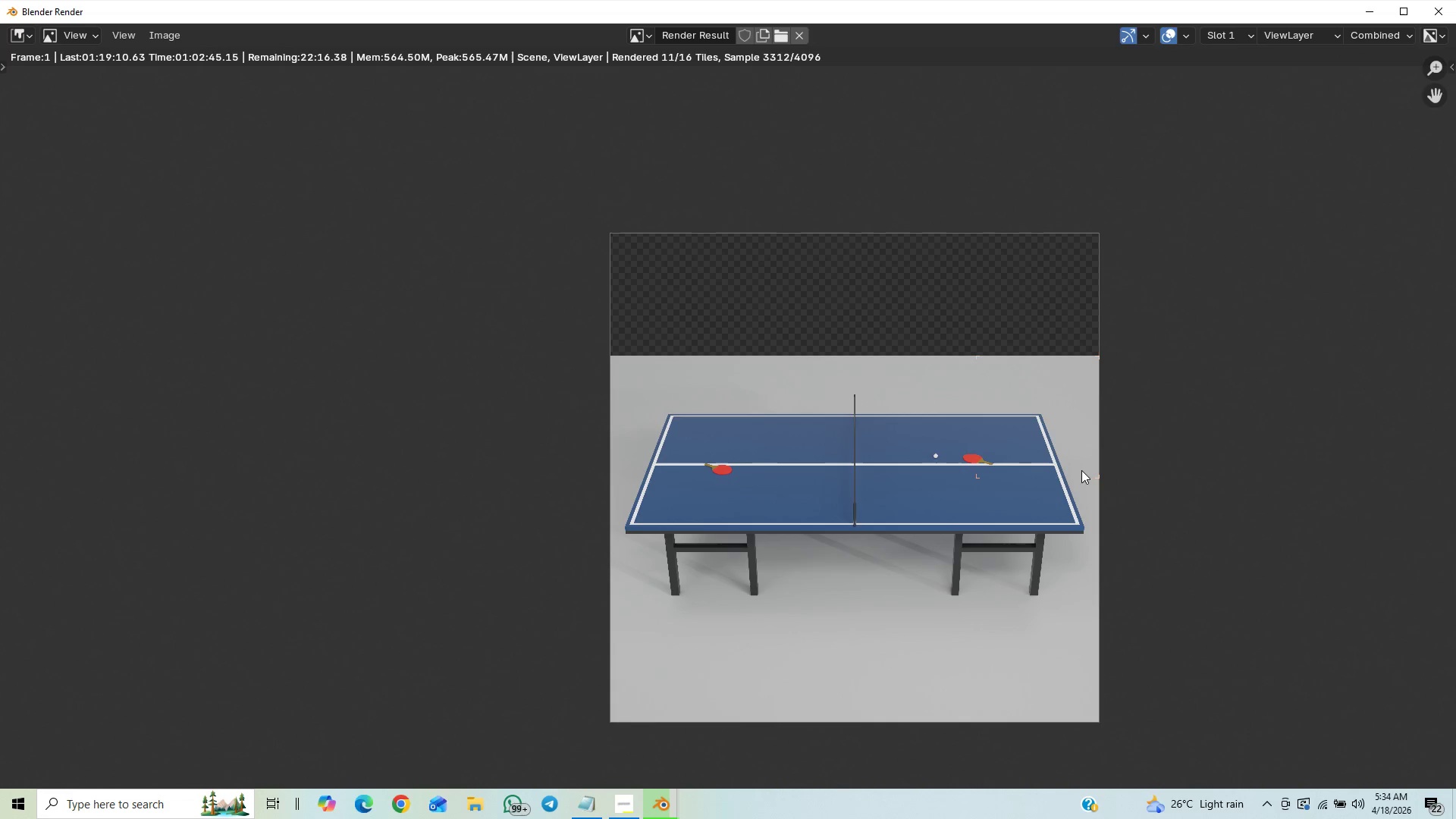 
scroll: coordinate [1081, 470], scroll_direction: down, amount: 11.0
 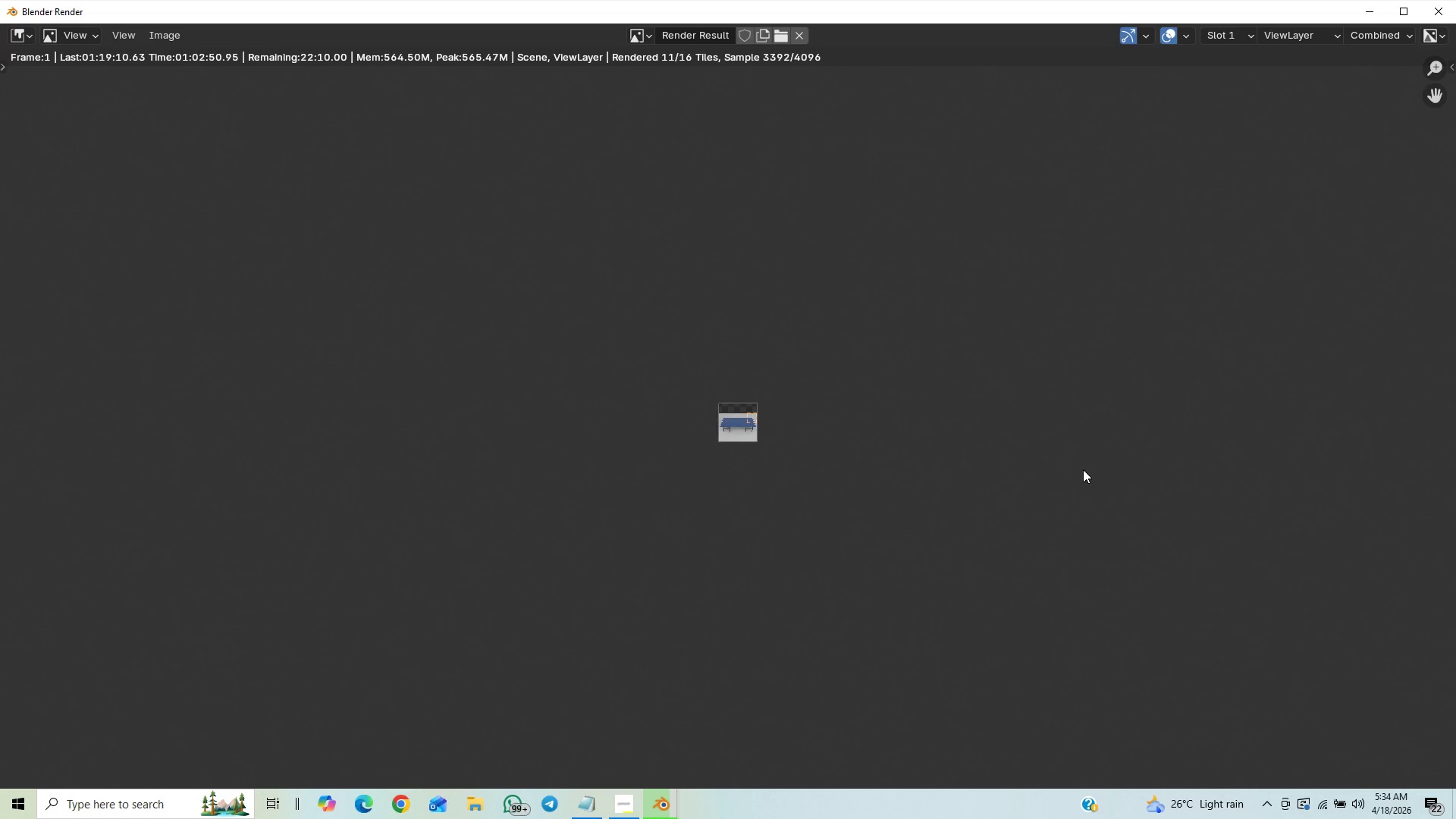 
wait(9.82)
 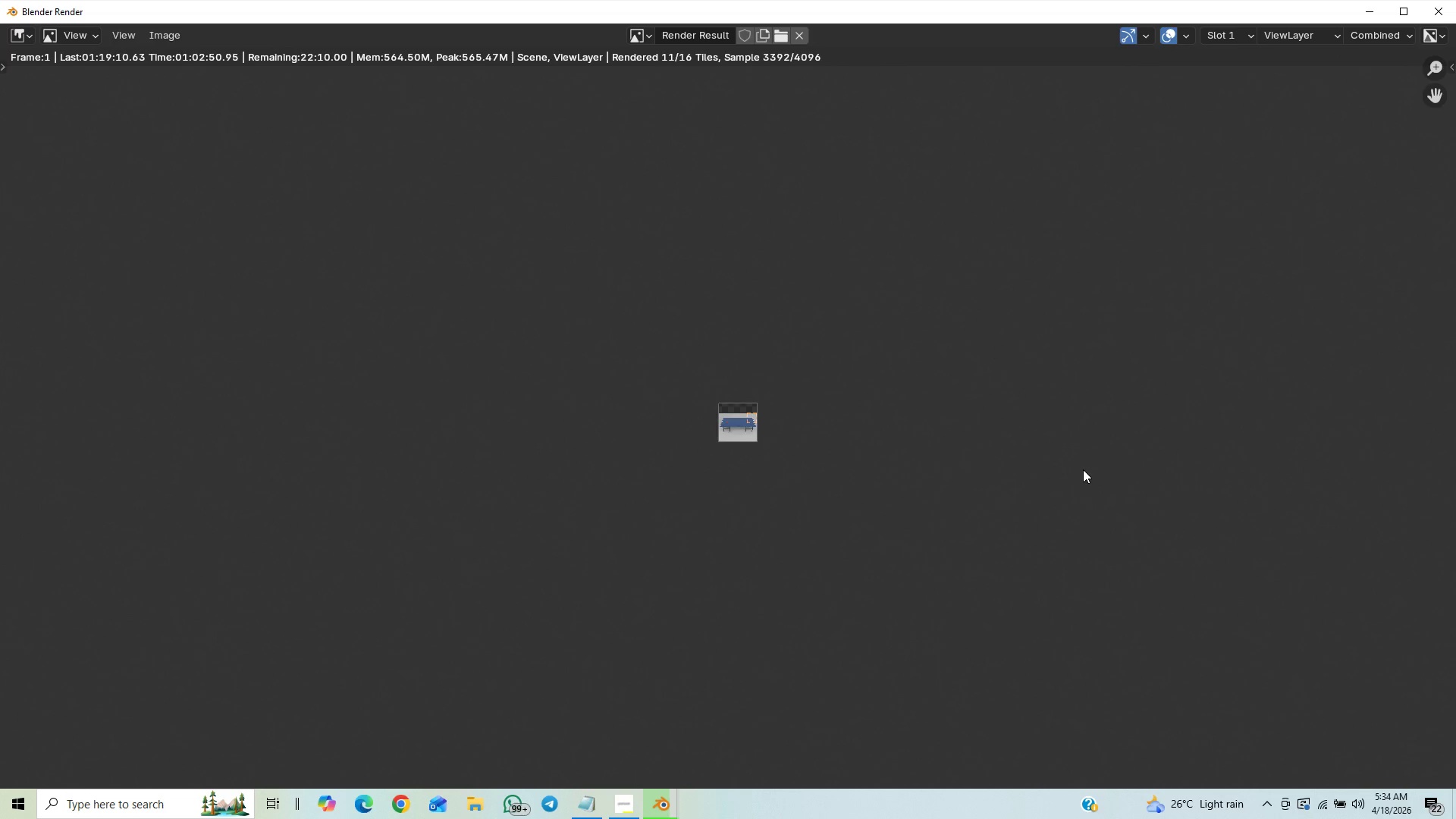 
scroll: coordinate [1115, 472], scroll_direction: up, amount: 16.0
 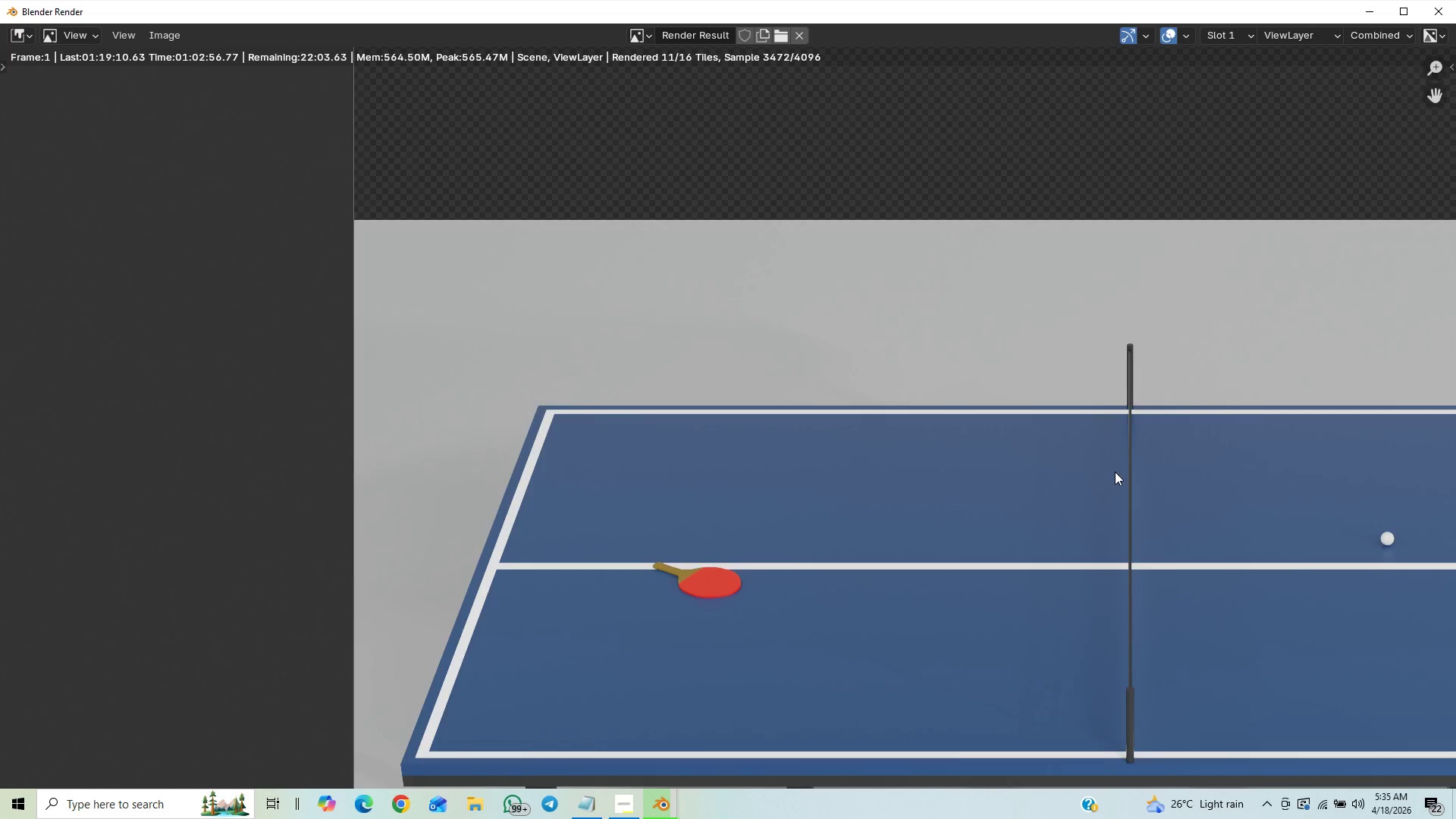 
scroll: coordinate [1116, 472], scroll_direction: down, amount: 2.0
 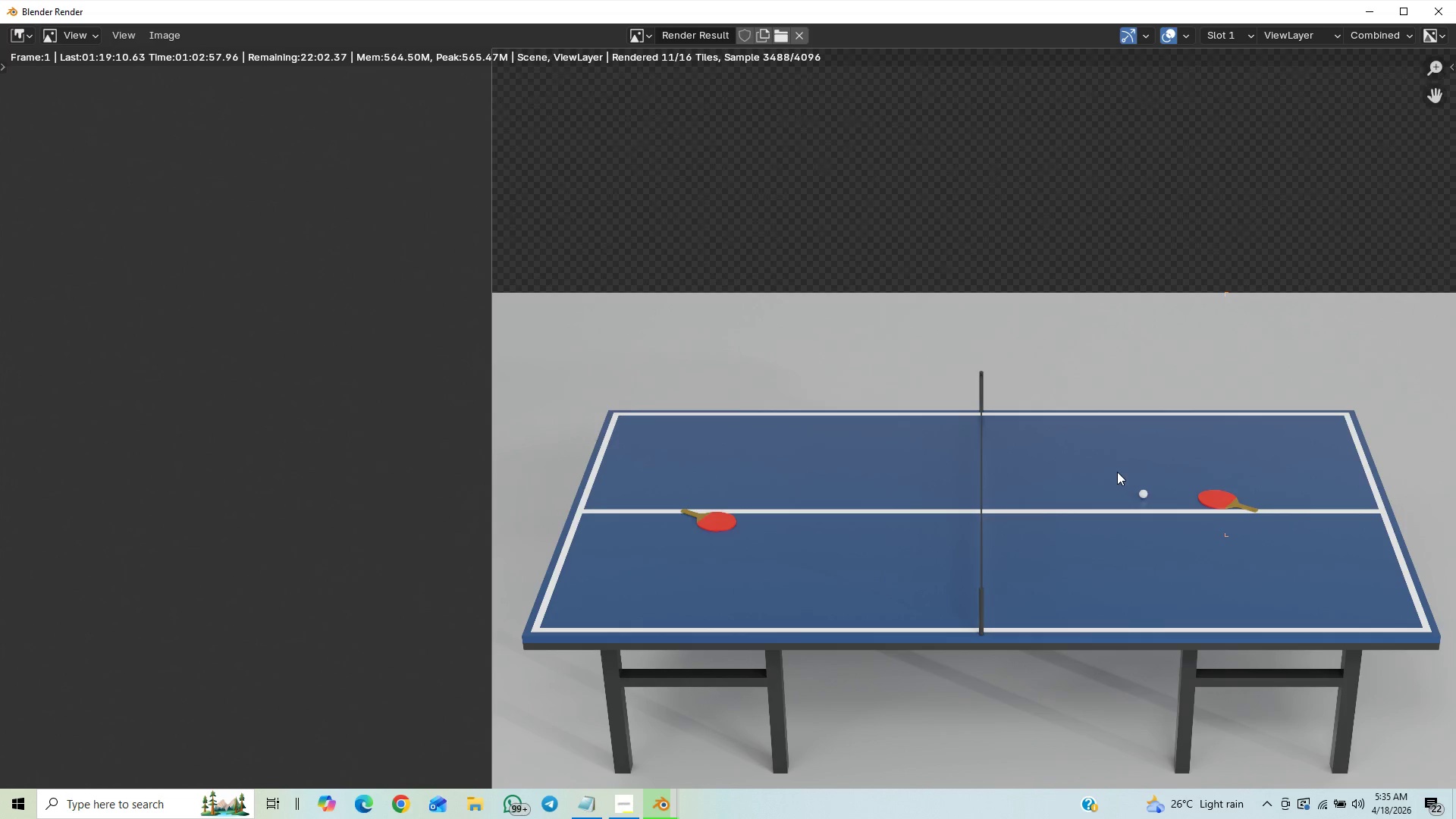 
scroll: coordinate [1118, 472], scroll_direction: up, amount: 1.0
 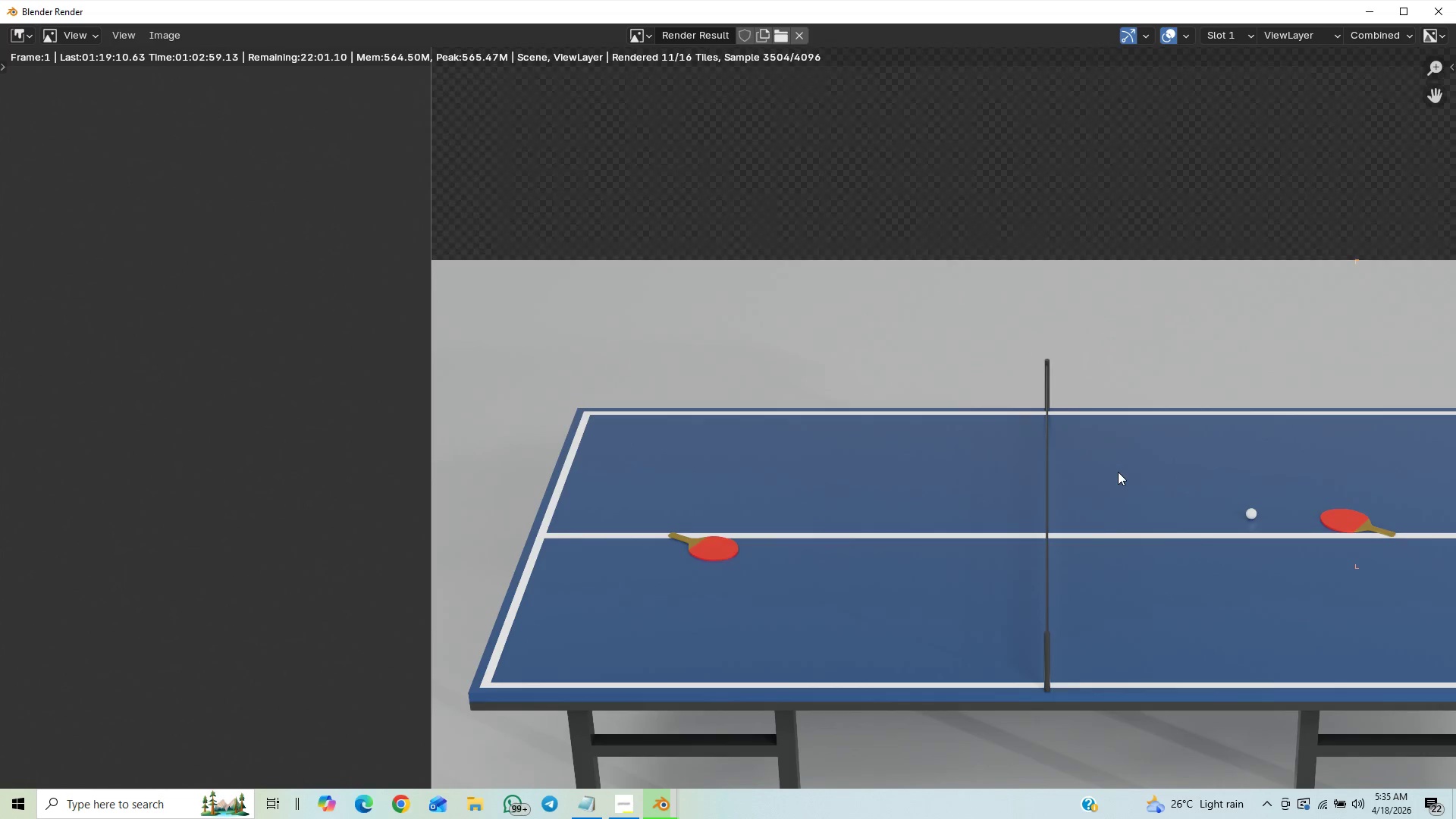 
scroll: coordinate [975, 285], scroll_direction: down, amount: 2.0
 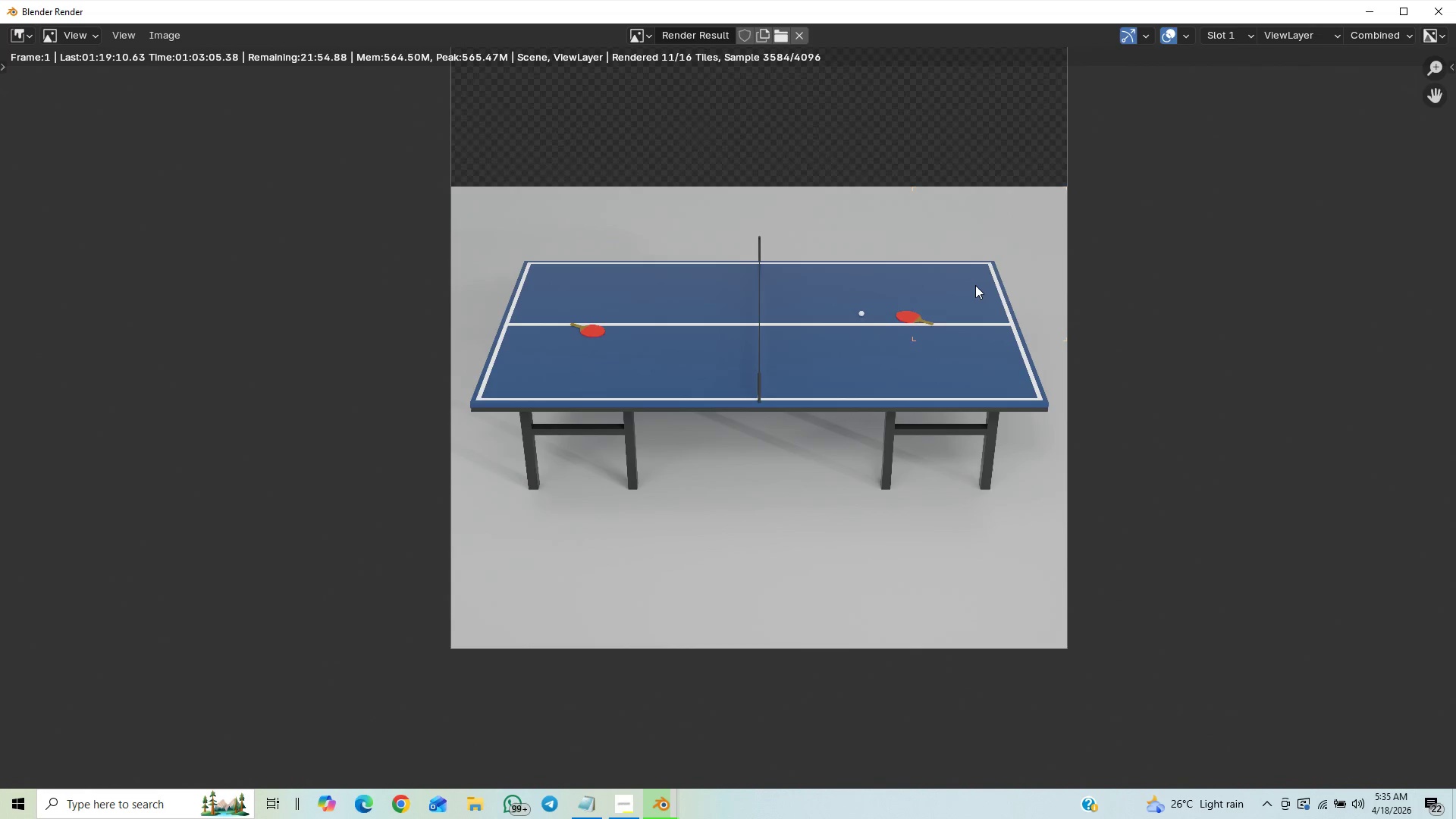 
scroll: coordinate [975, 287], scroll_direction: up, amount: 3.0
 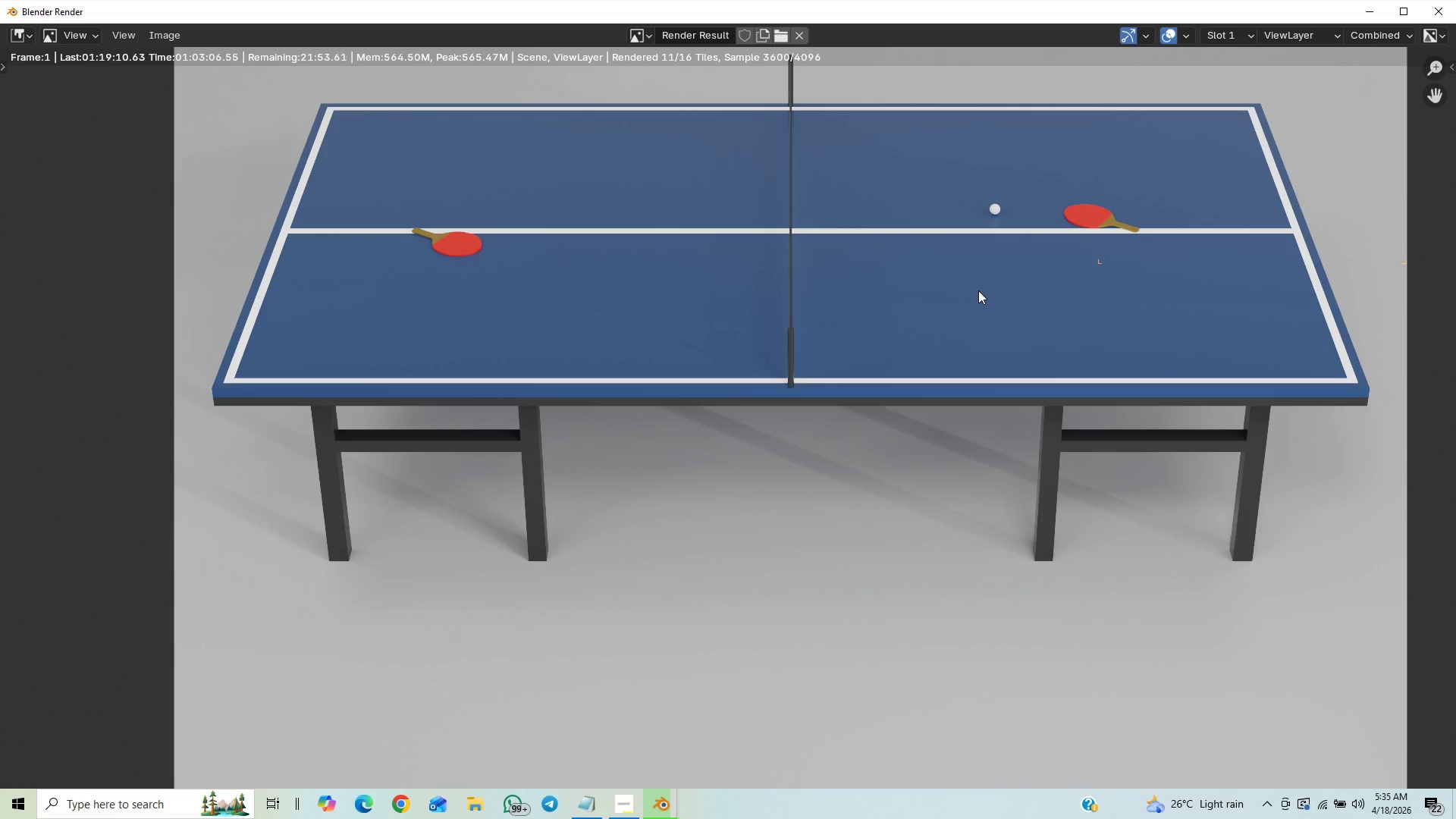 
scroll: coordinate [977, 326], scroll_direction: down, amount: 5.0
 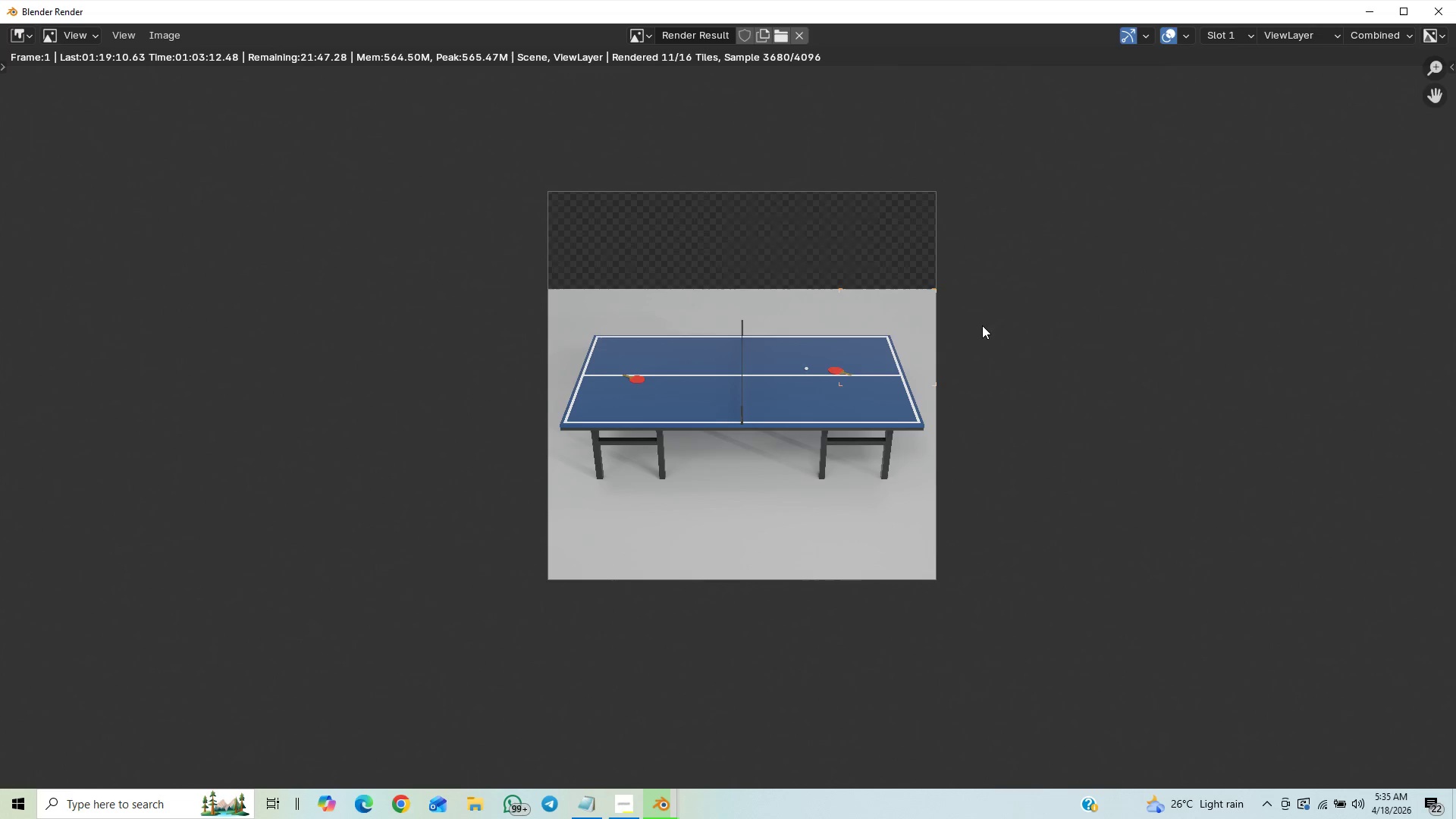 
scroll: coordinate [982, 325], scroll_direction: up, amount: 2.0
 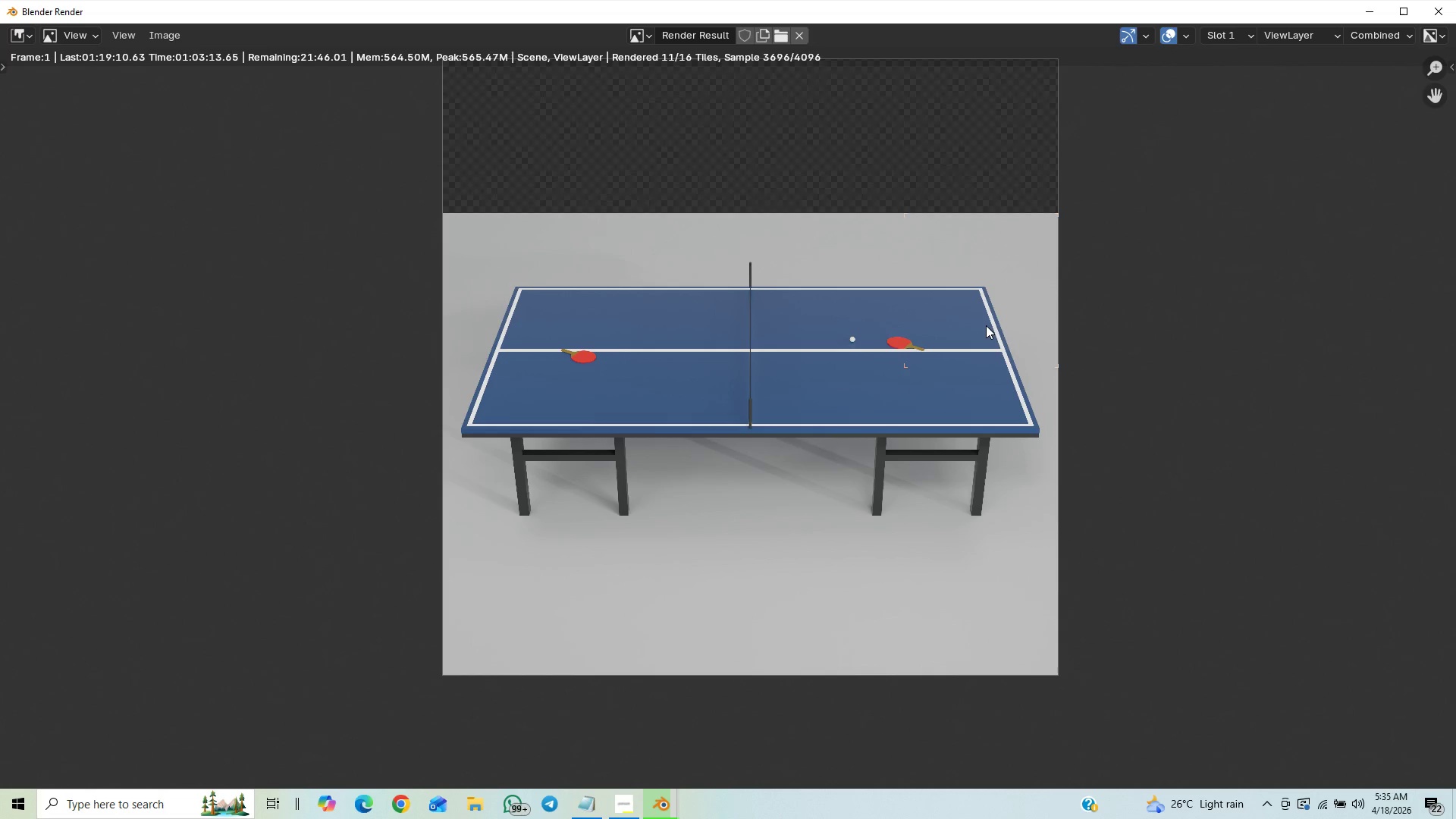 
scroll: coordinate [987, 325], scroll_direction: down, amount: 2.0
 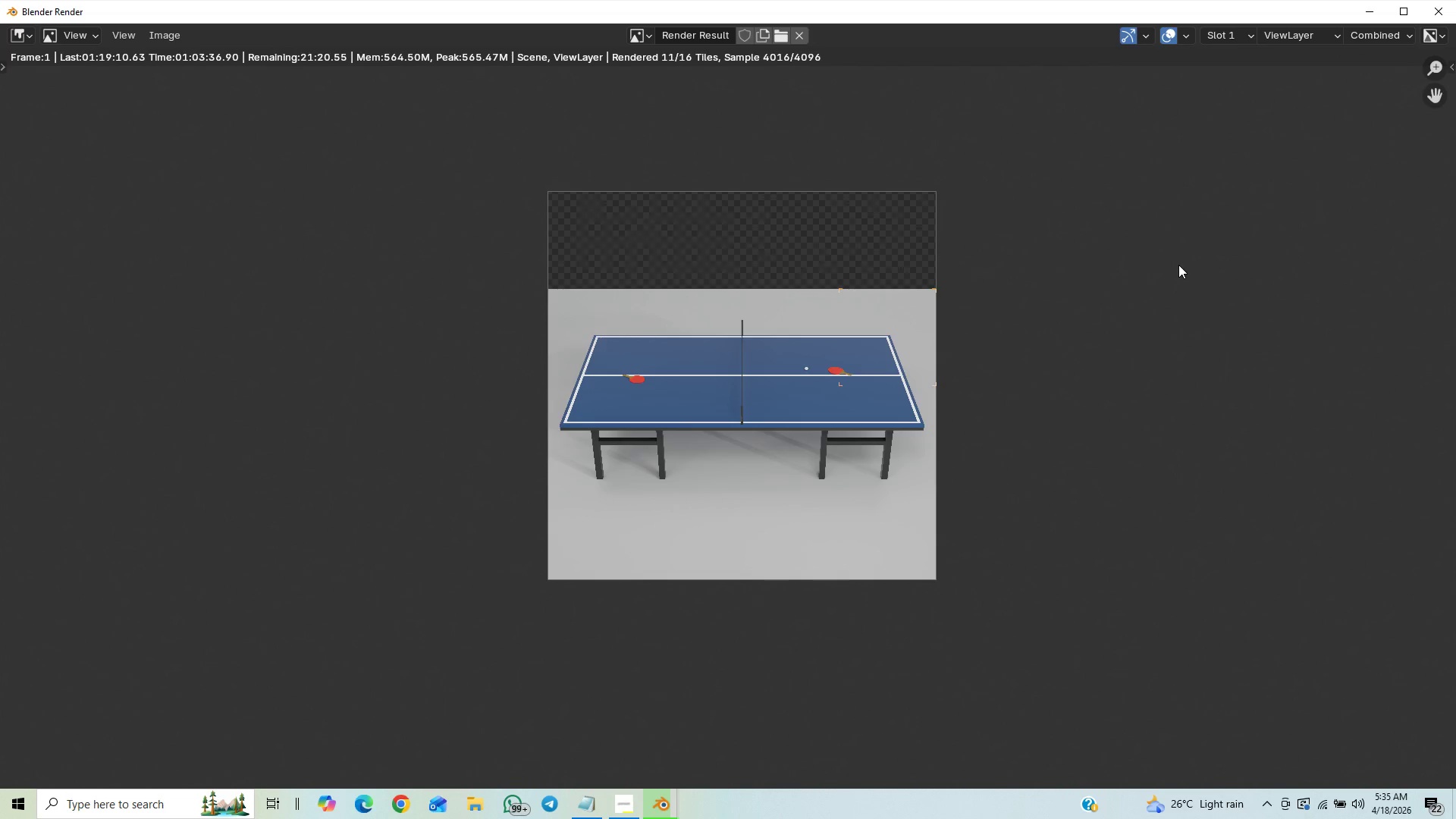 
wait(25.55)
 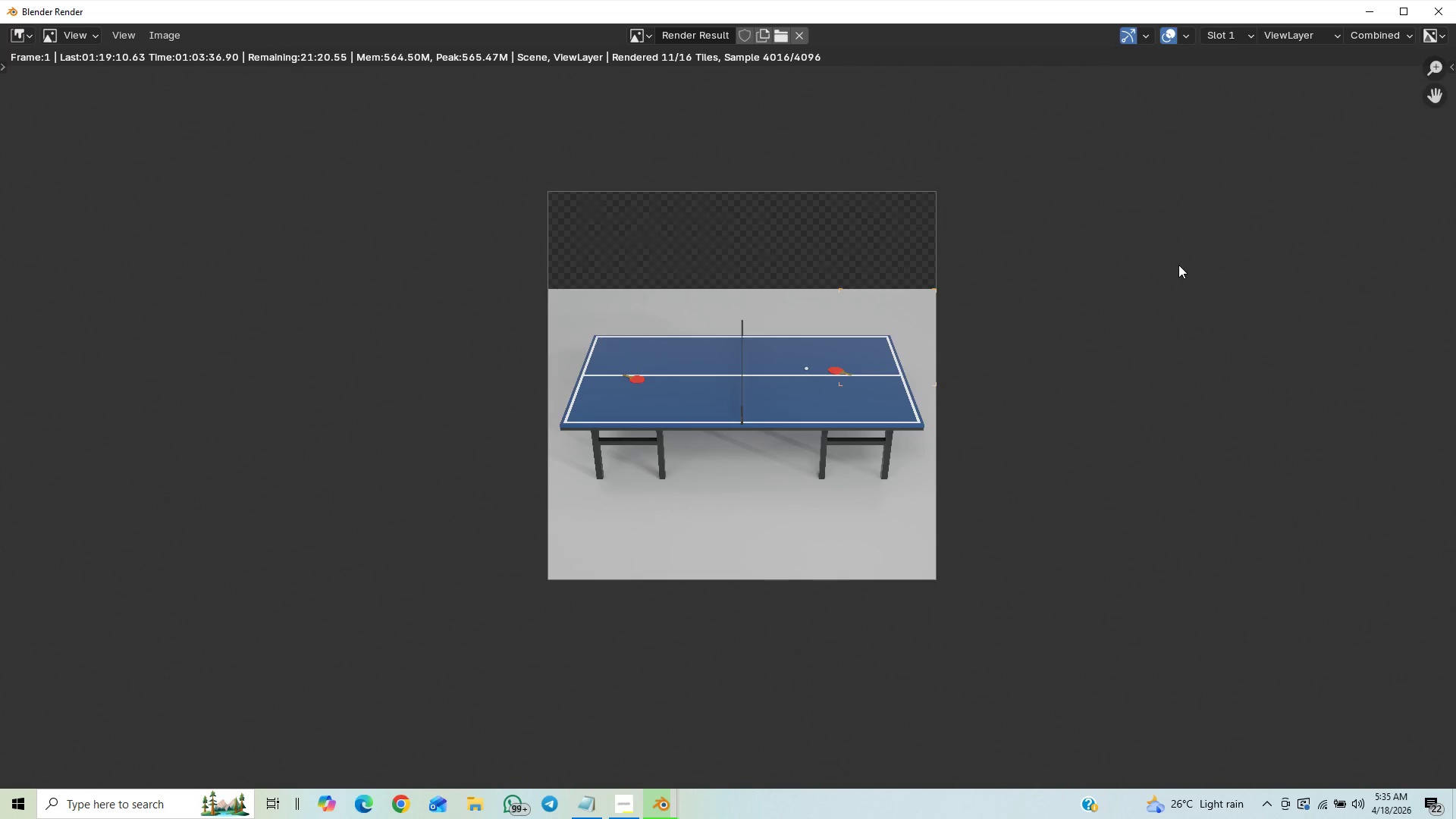 
scroll: coordinate [836, 206], scroll_direction: down, amount: 5.0
 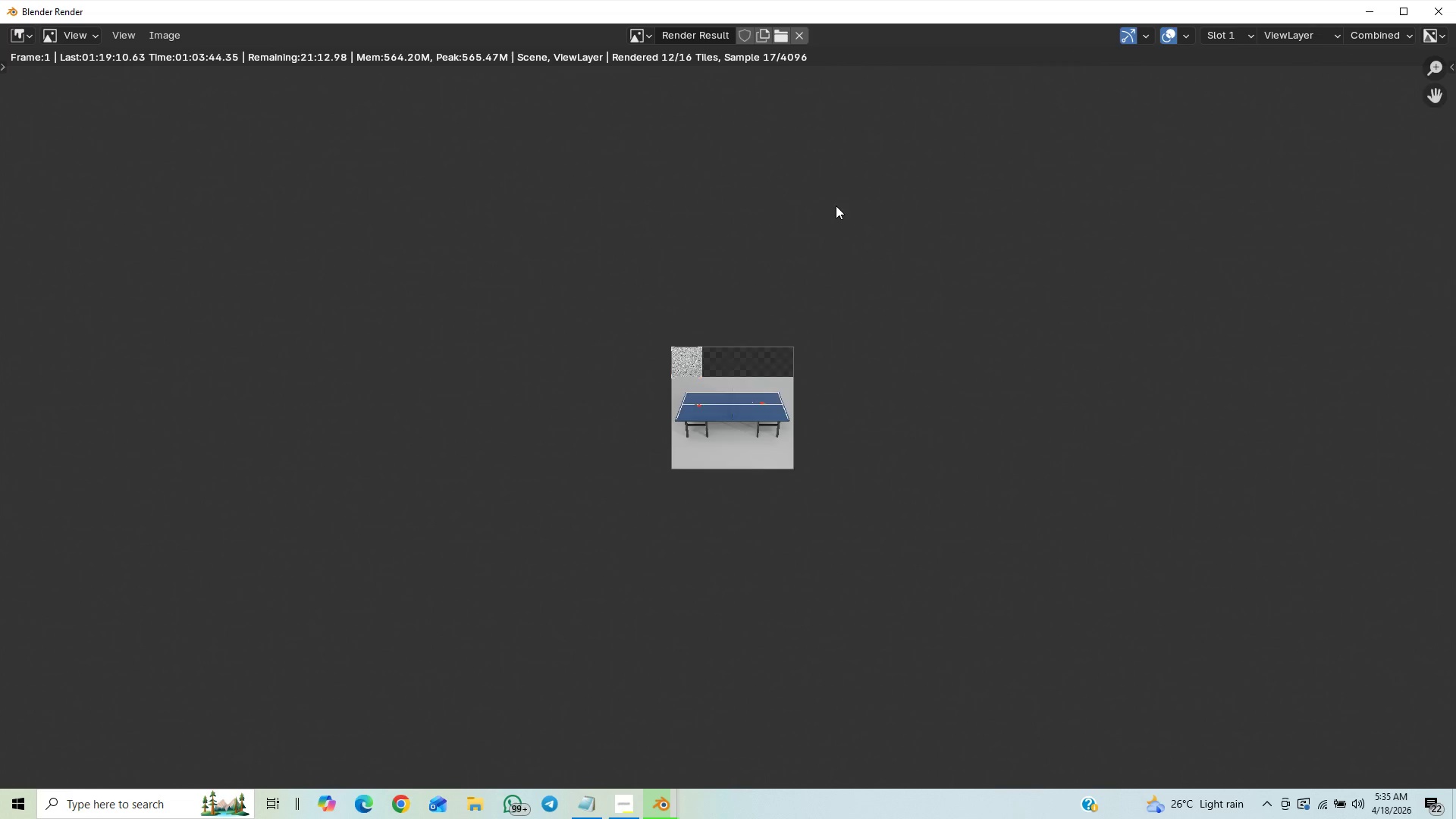 
scroll: coordinate [844, 197], scroll_direction: up, amount: 8.0
 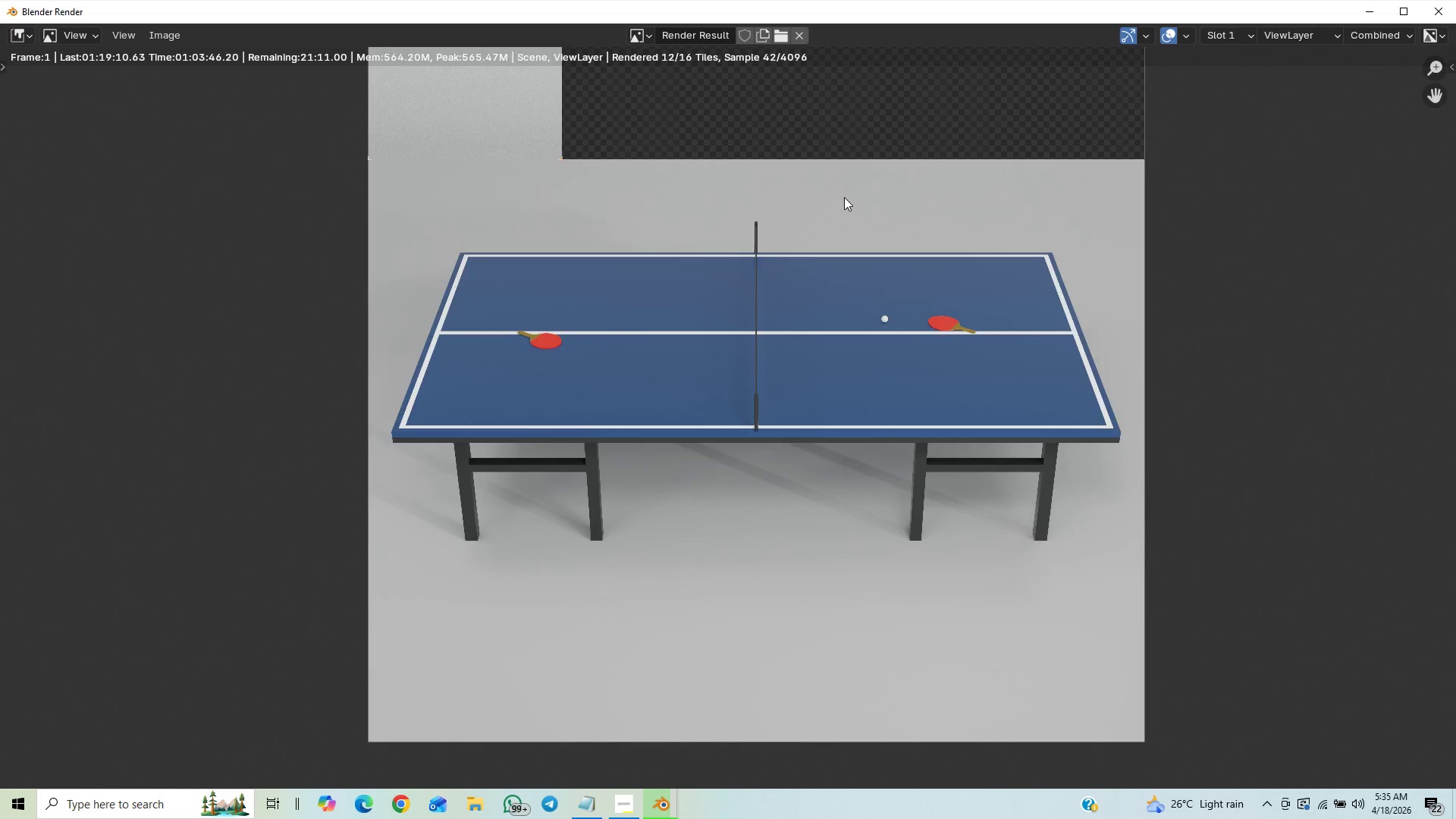 
scroll: coordinate [844, 197], scroll_direction: down, amount: 5.0
 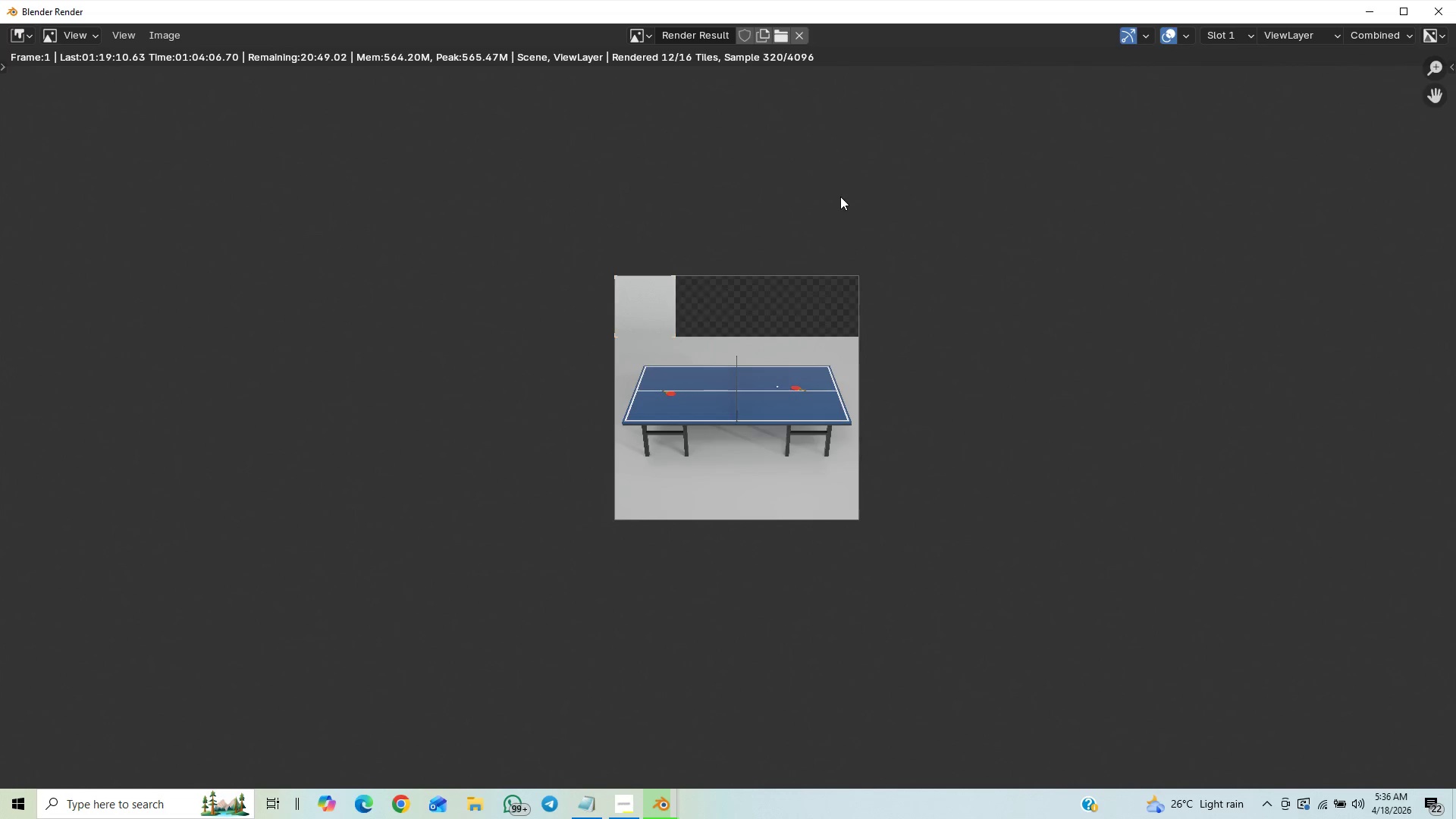 
wait(24.97)
 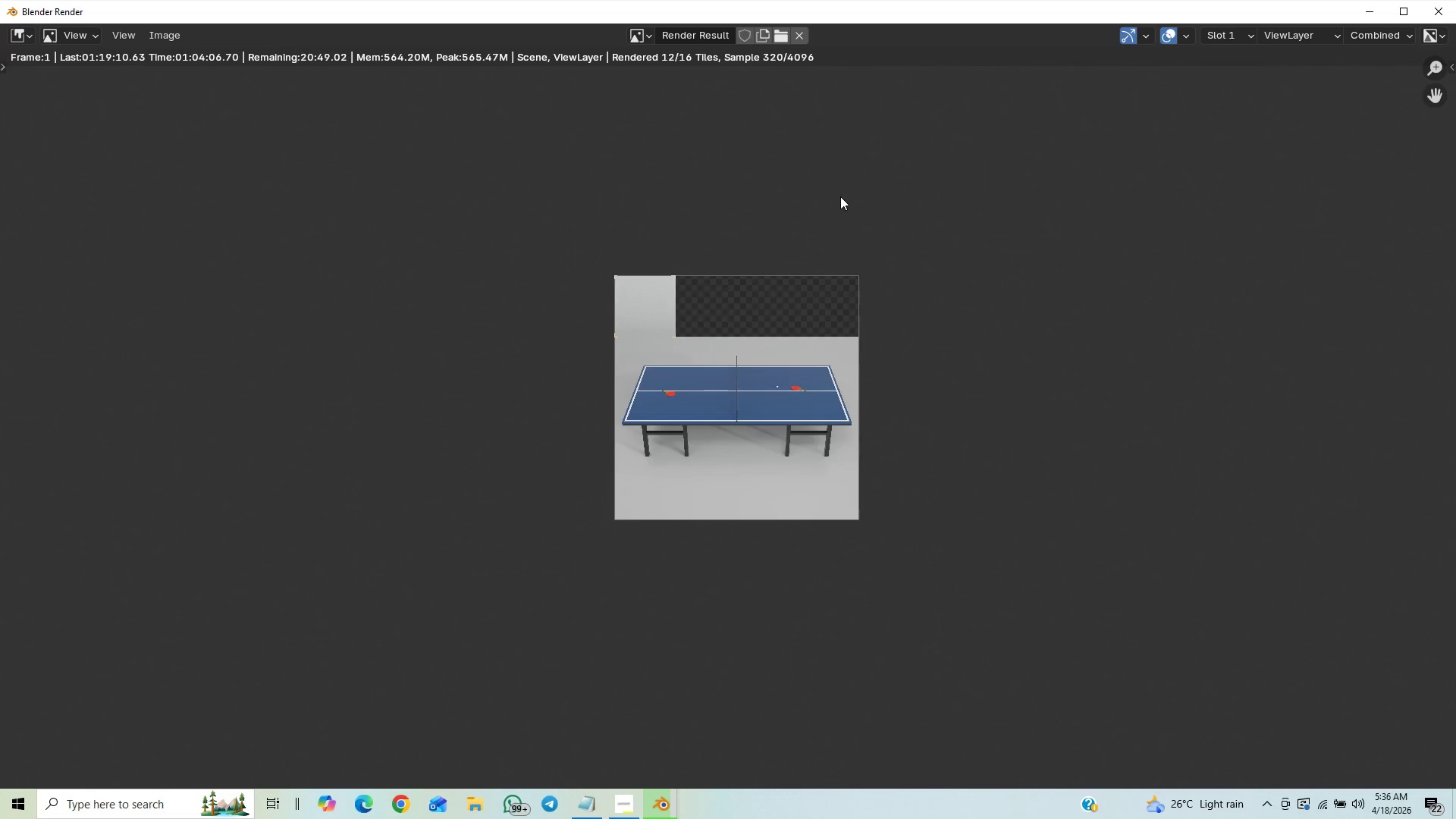 
scroll: coordinate [1006, 182], scroll_direction: down, amount: 1.0
 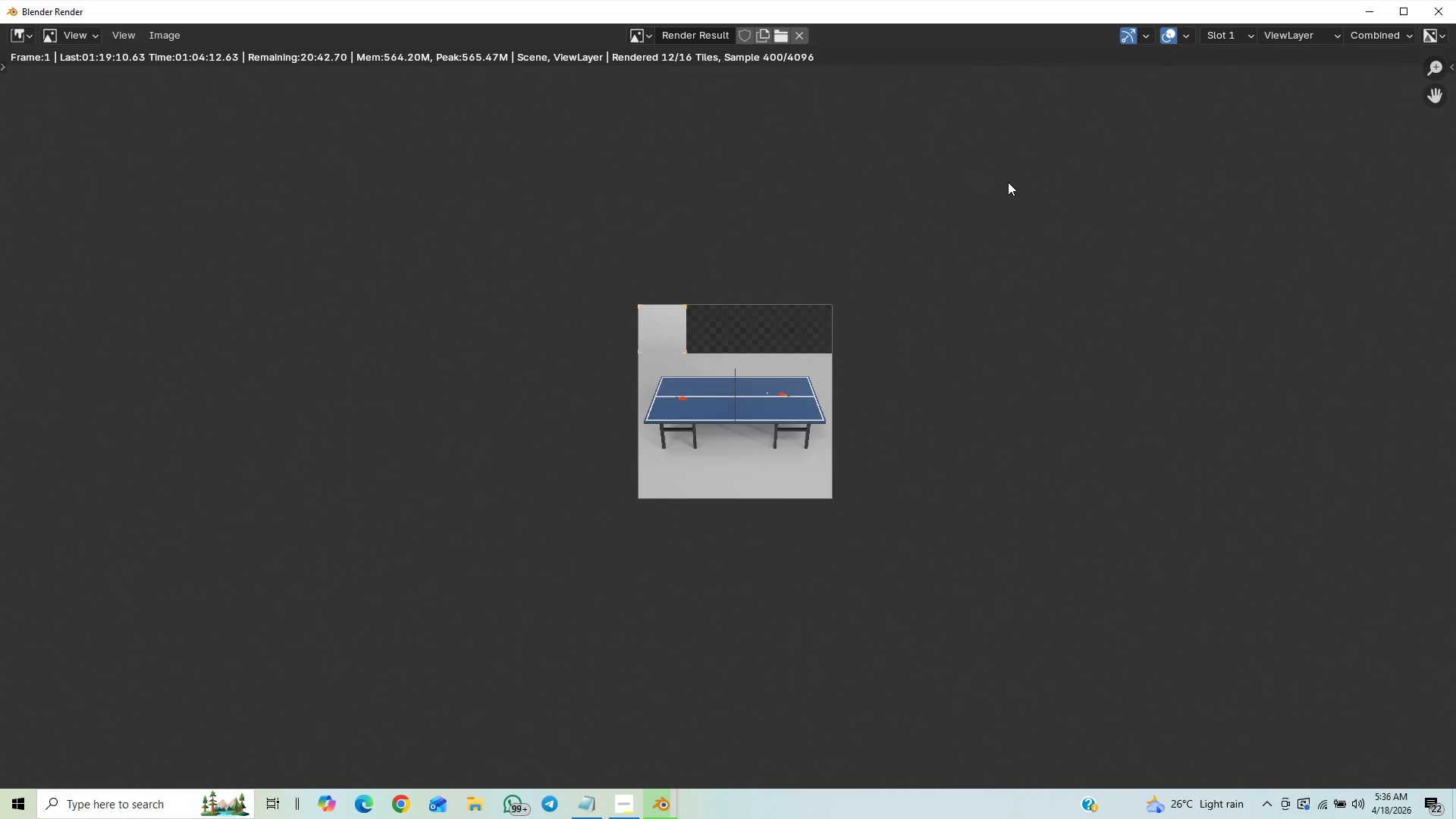 
scroll: coordinate [1008, 182], scroll_direction: up, amount: 4.0
 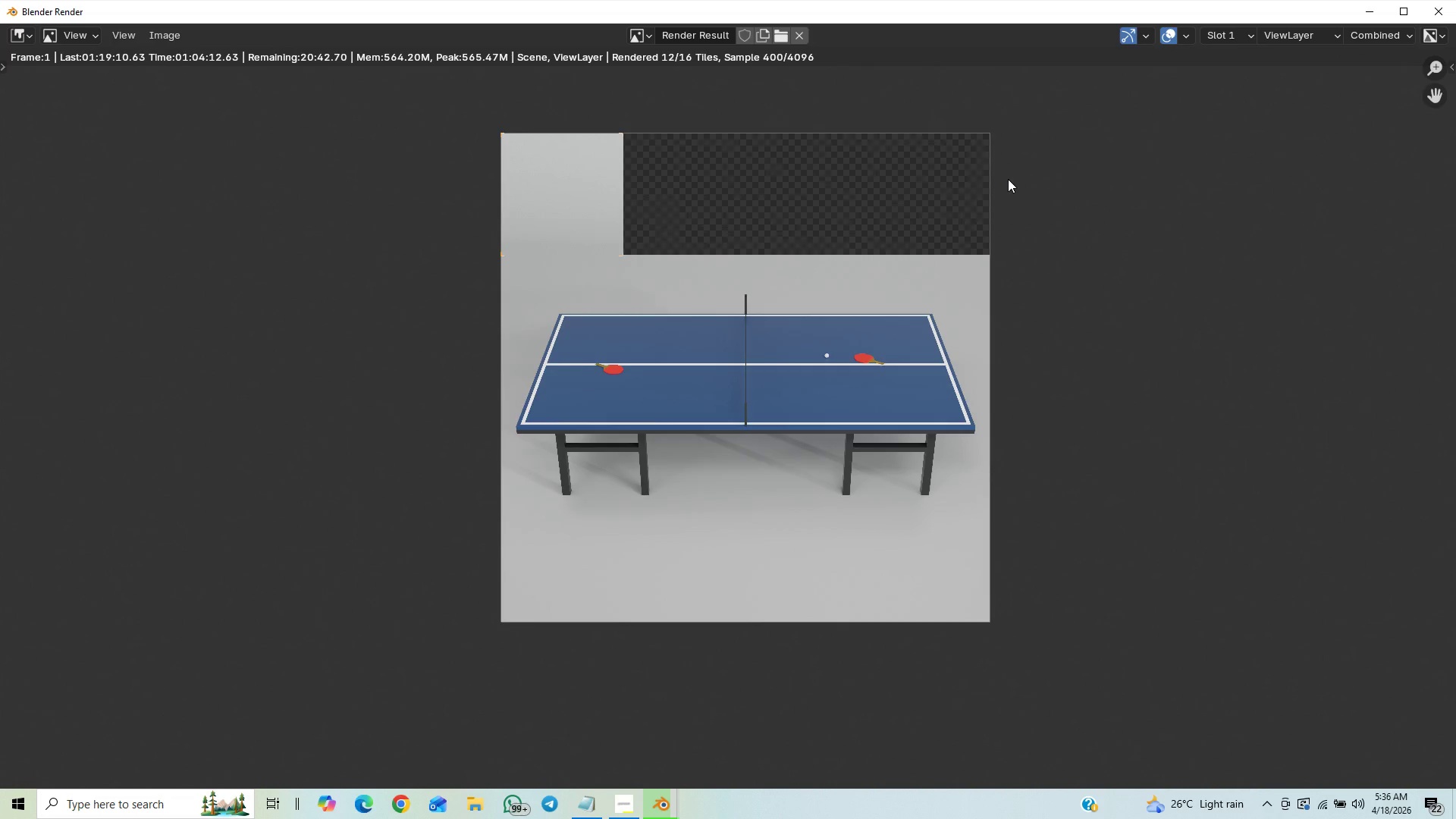 
scroll: coordinate [1016, 171], scroll_direction: down, amount: 7.0
 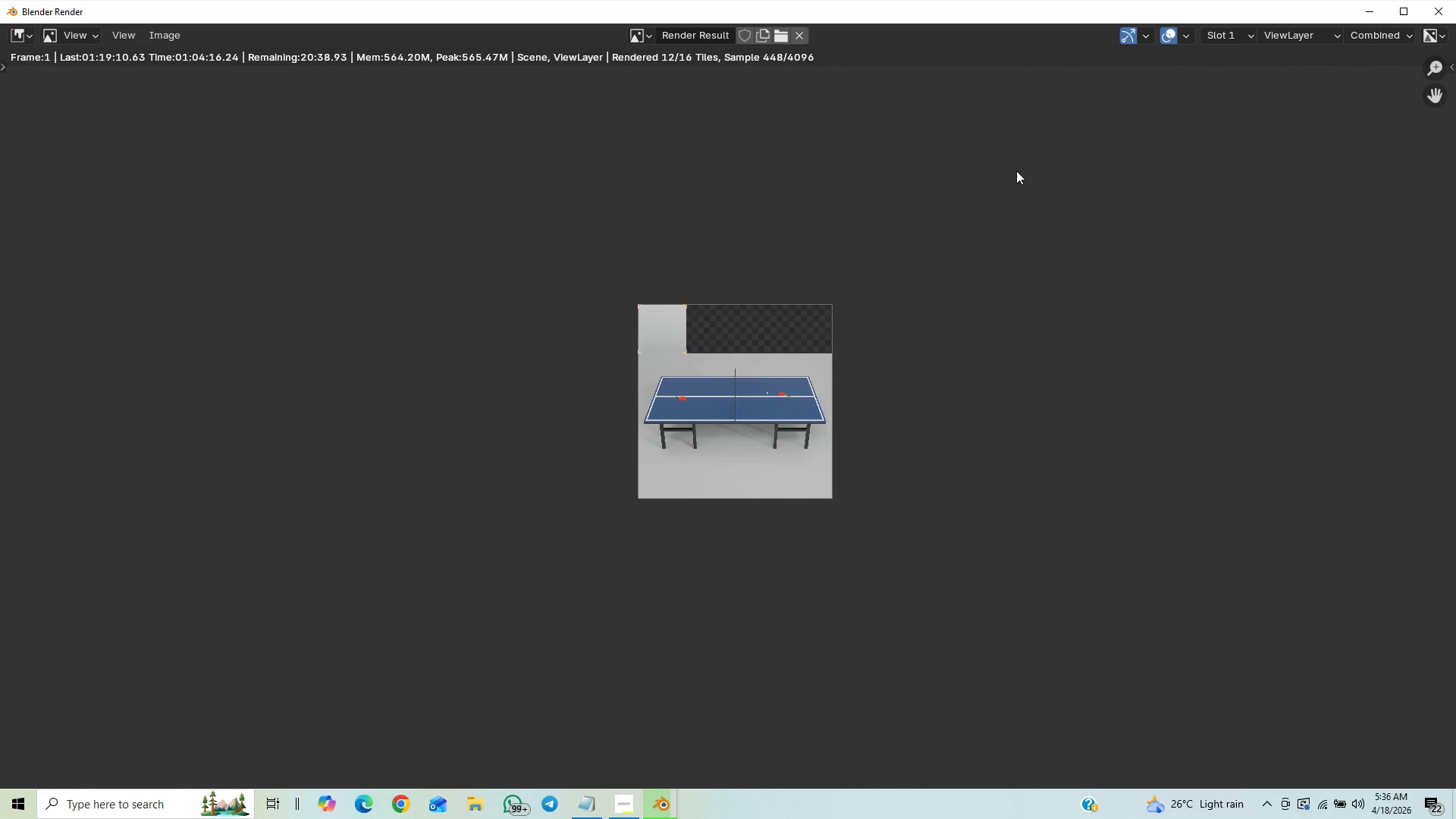 
scroll: coordinate [990, 205], scroll_direction: up, amount: 7.0
 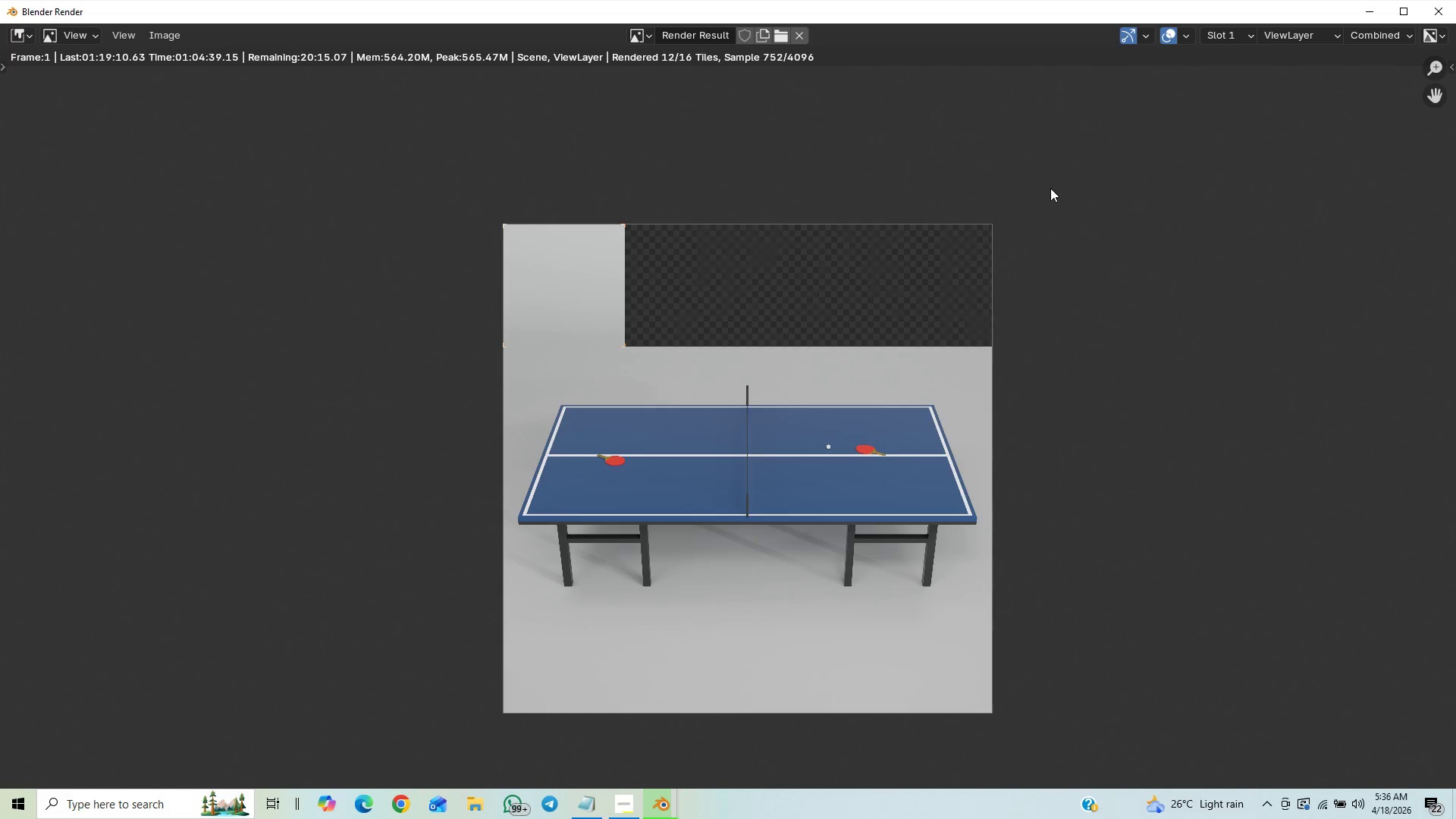 
wait(24.64)
 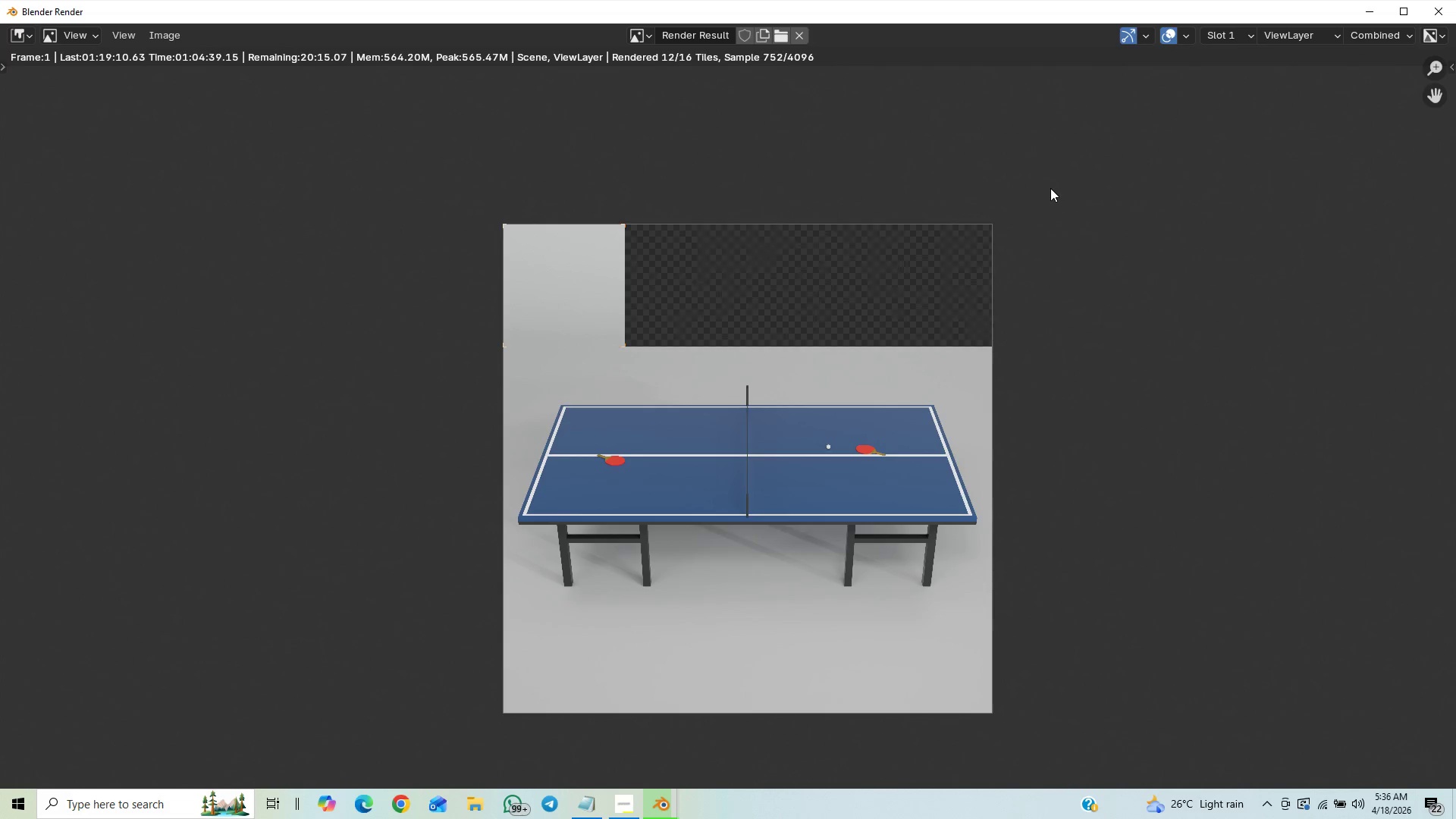 
scroll: coordinate [1063, 166], scroll_direction: up, amount: 1.0
 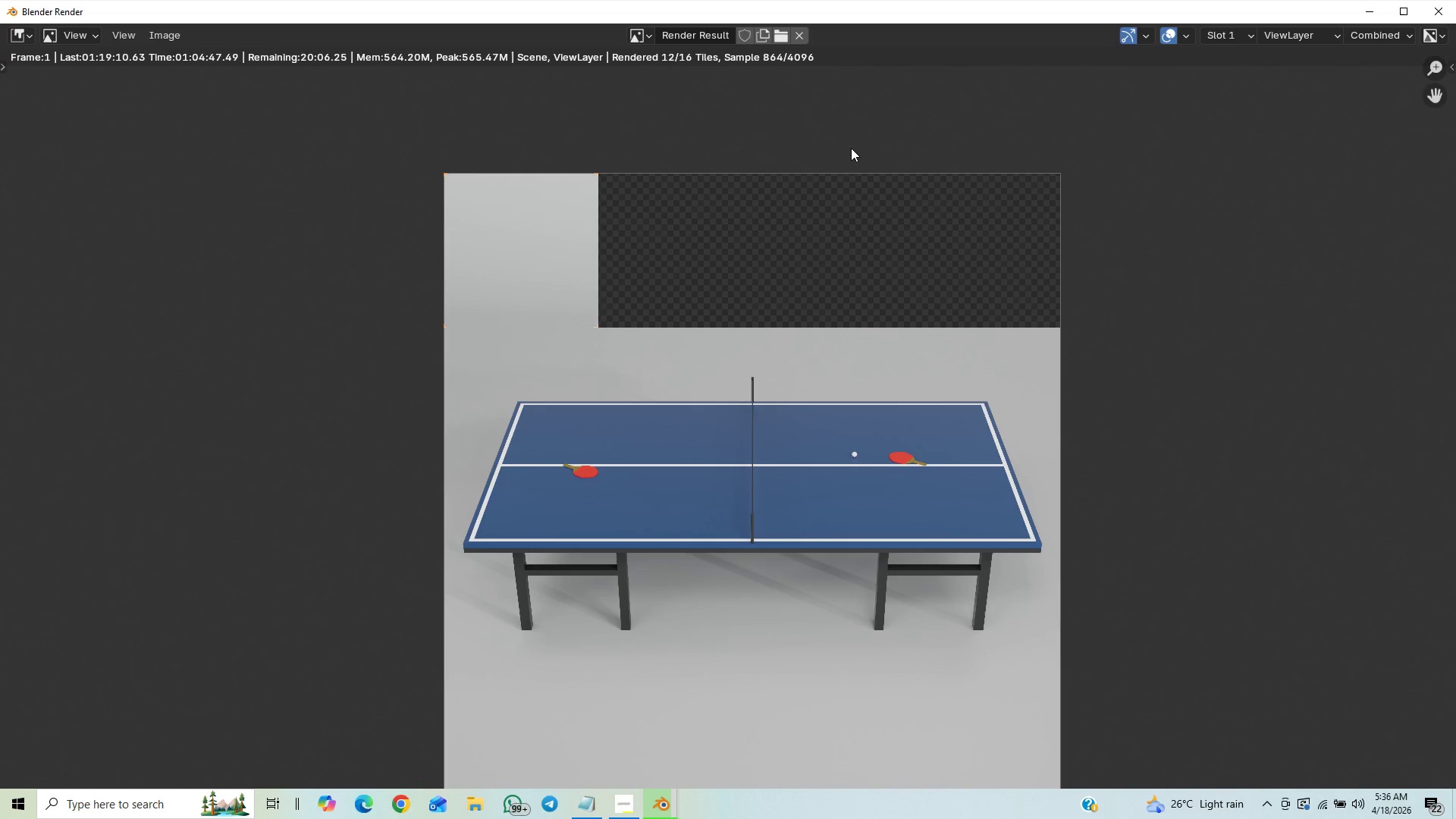 
scroll: coordinate [768, 373], scroll_direction: down, amount: 2.0
 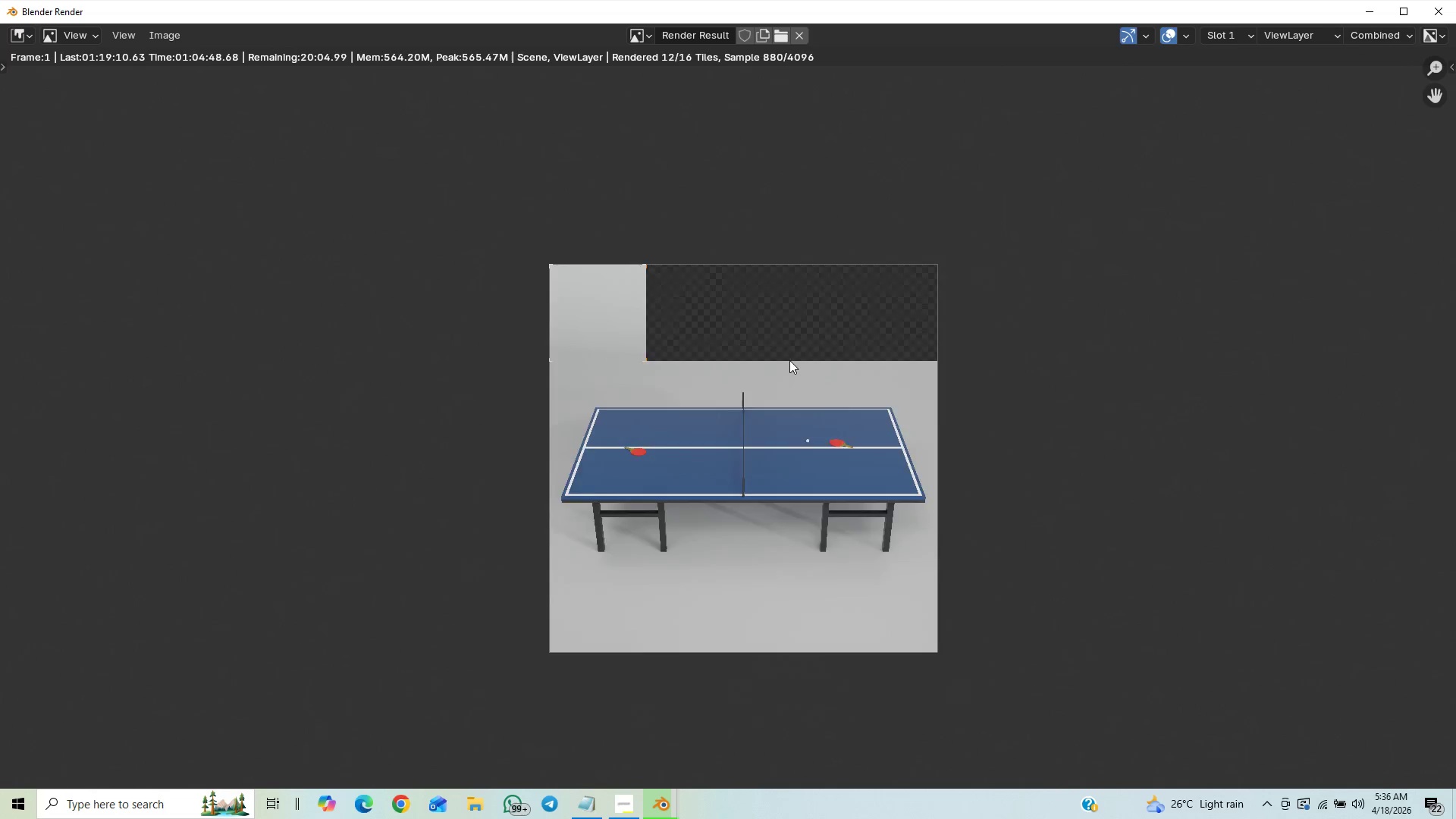 
scroll: coordinate [797, 356], scroll_direction: up, amount: 5.0
 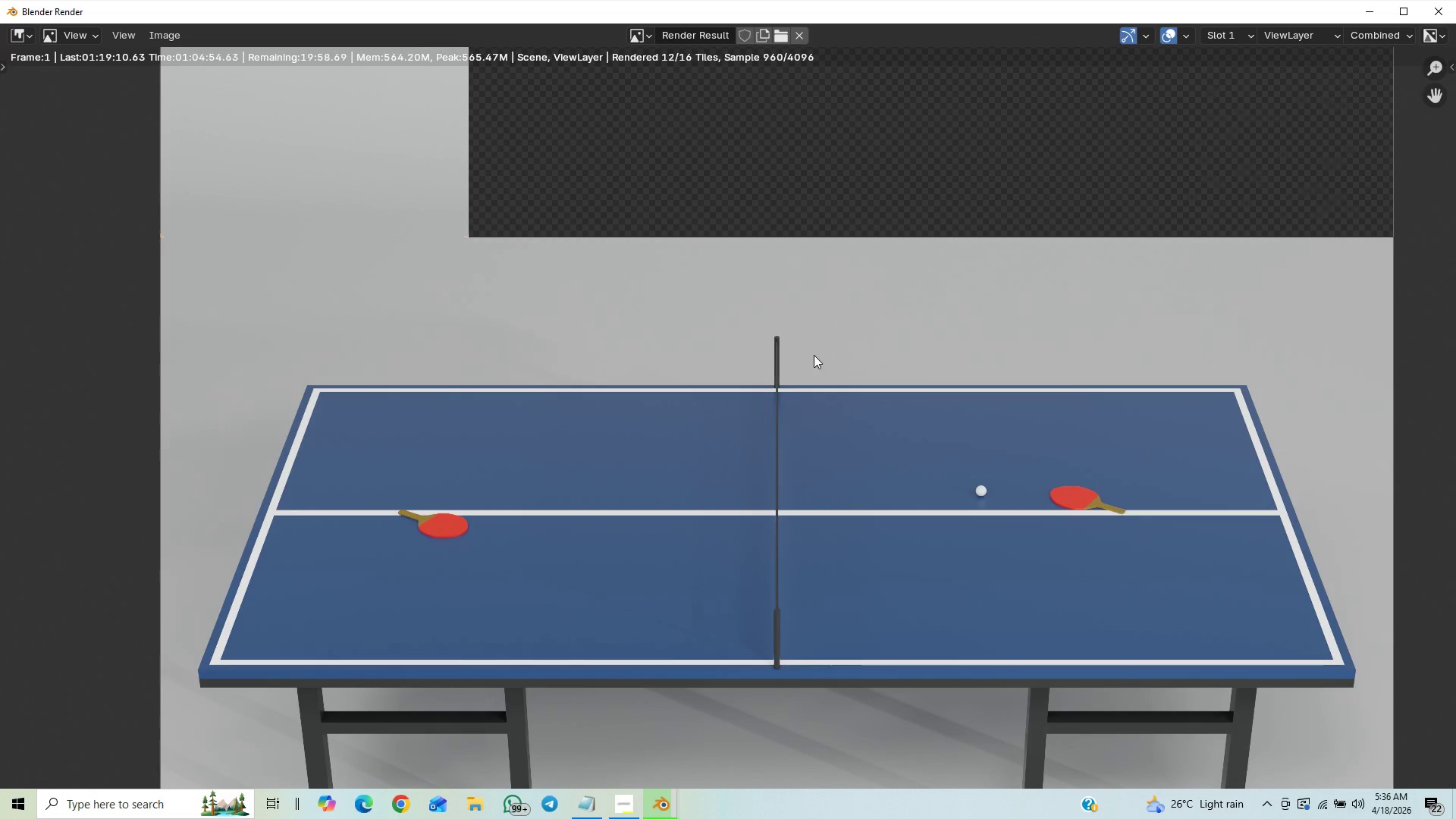 
wait(5.15)
 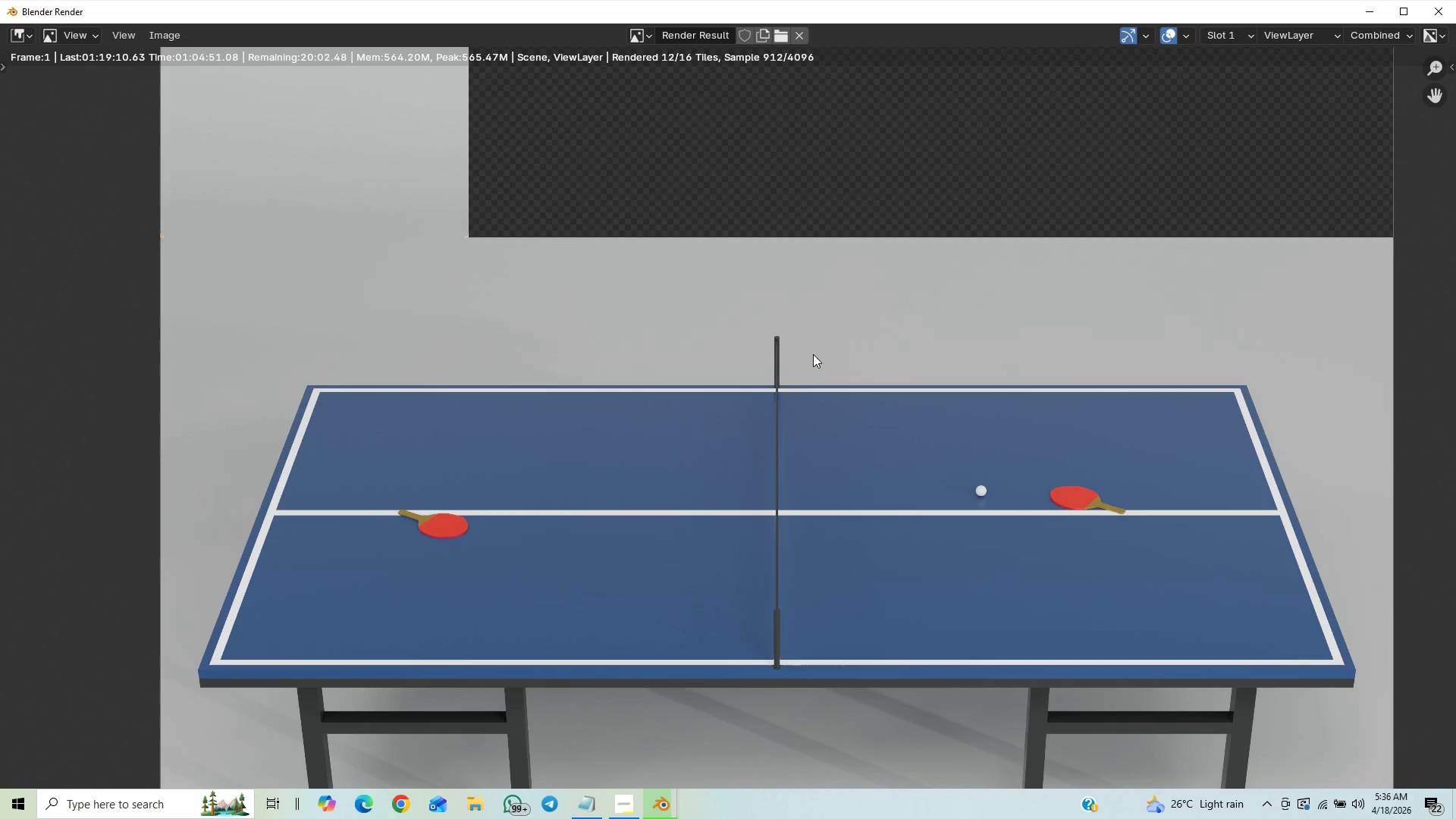 
scroll: coordinate [814, 355], scroll_direction: down, amount: 4.0
 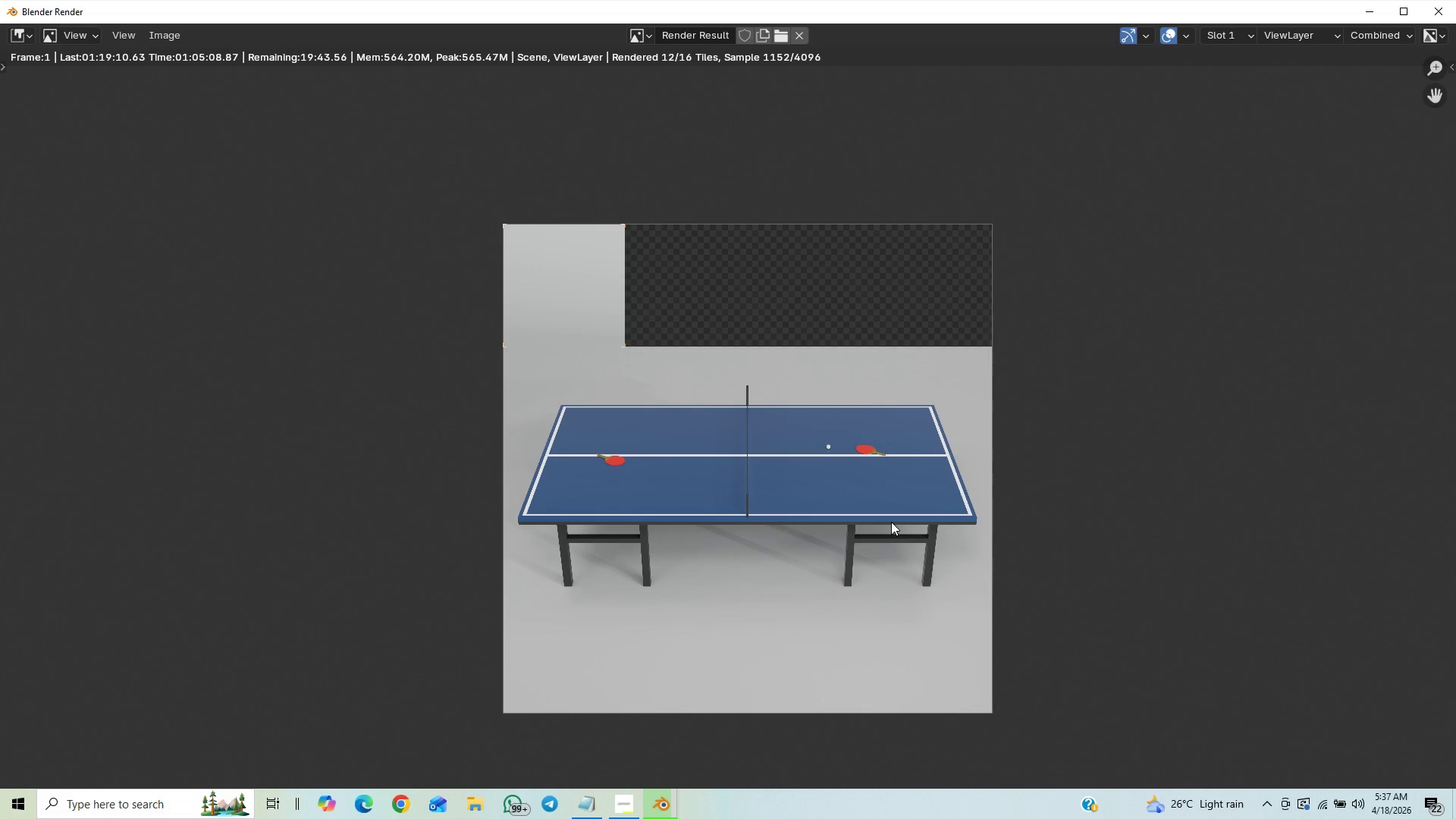 
wait(16.96)
 